 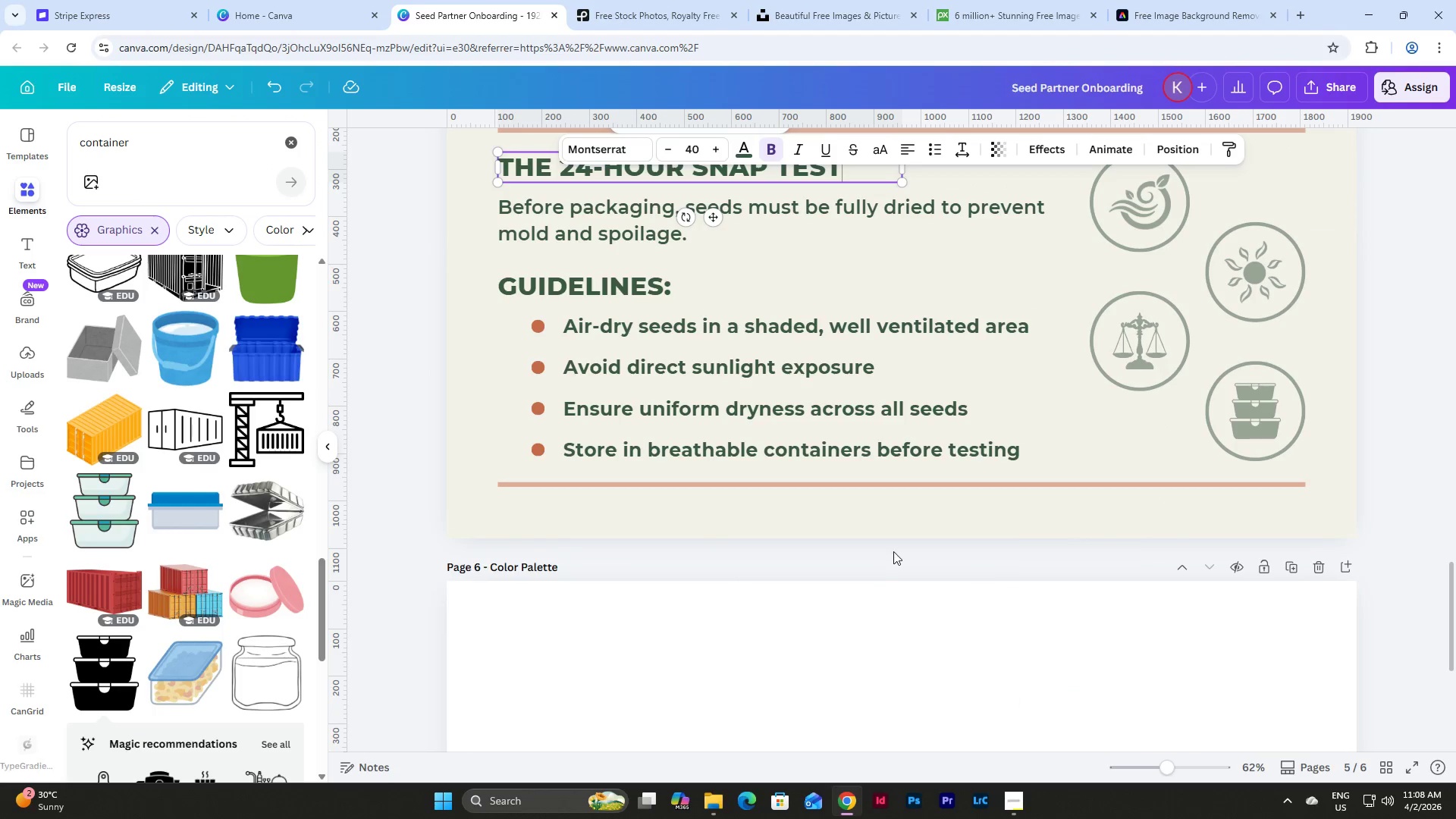 
scroll: coordinate [888, 549], scroll_direction: up, amount: 1.0
 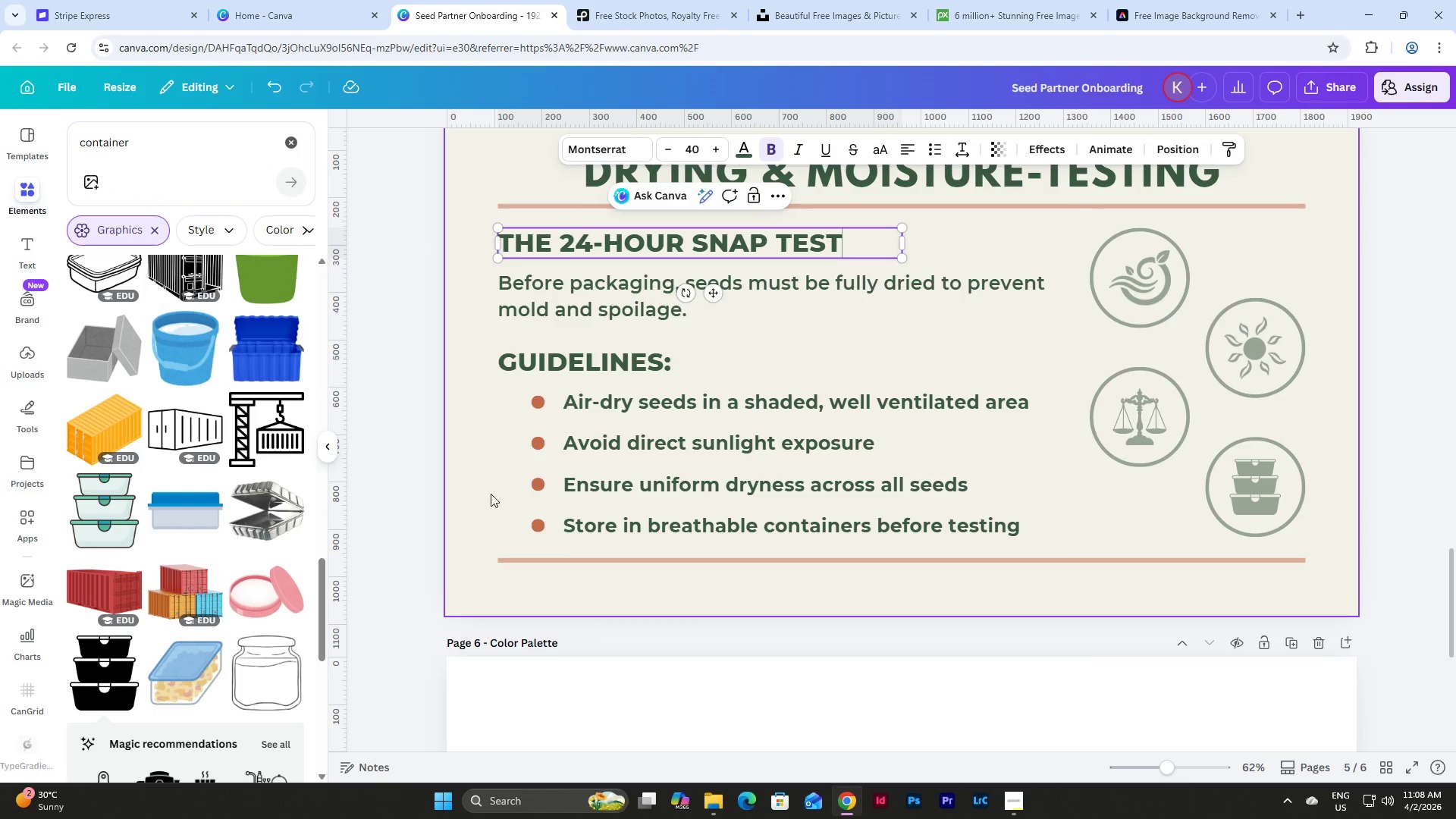 
left_click([485, 483])
 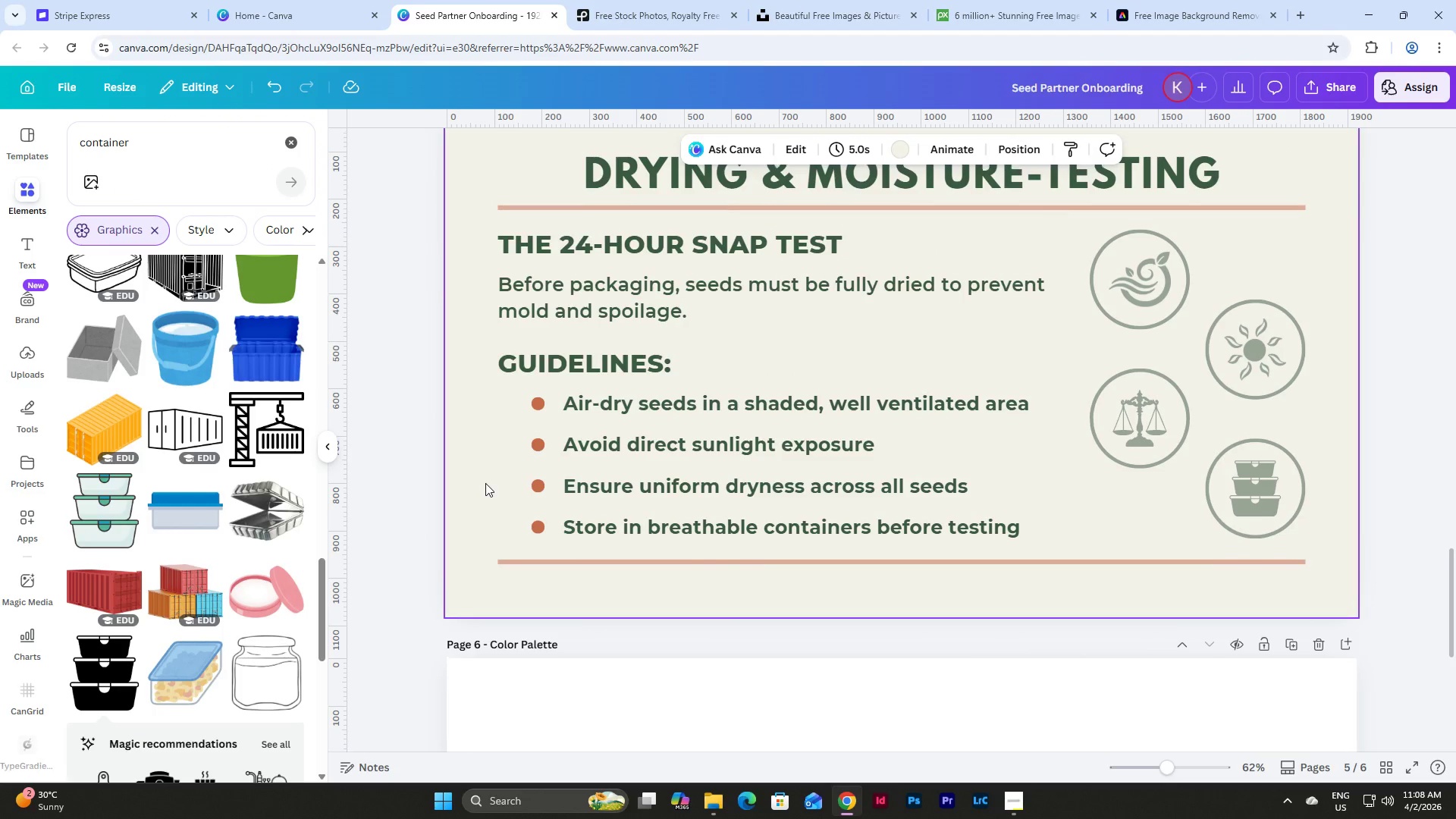 
scroll: coordinate [485, 483], scroll_direction: up, amount: 1.0
 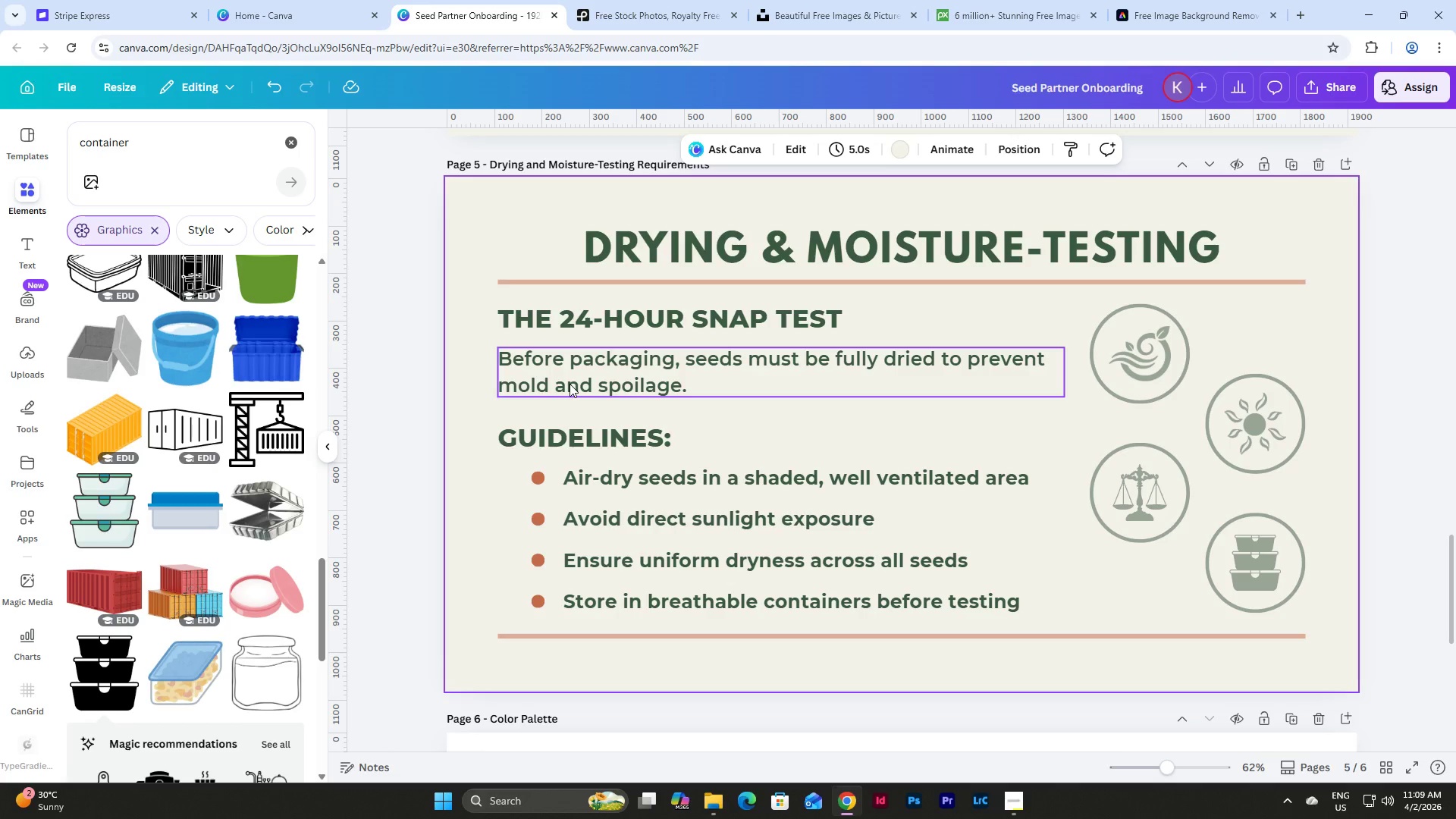 
wait(22.88)
 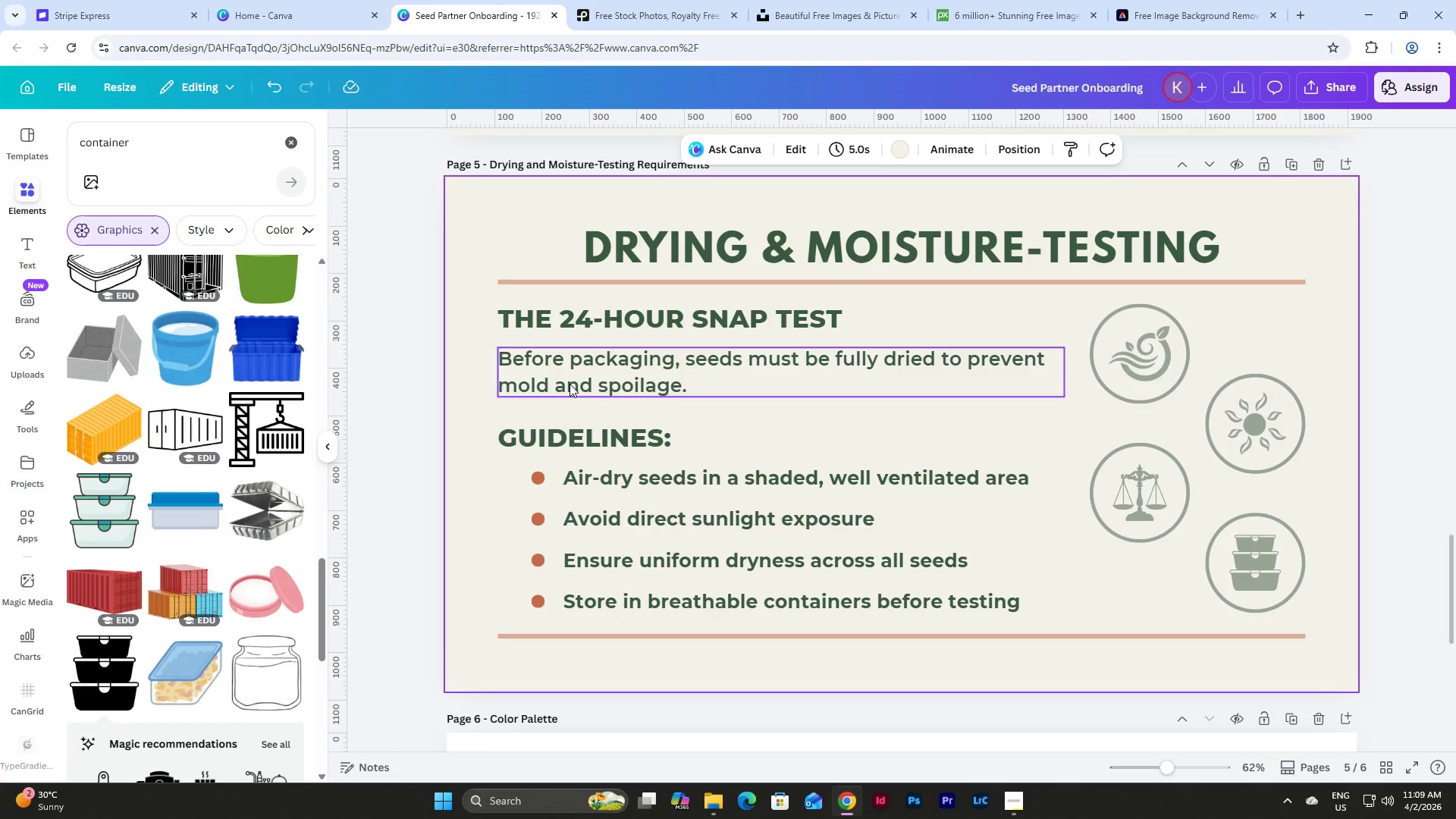 
left_click_drag(start_coordinate=[1316, 610], to_coordinate=[494, 364])
 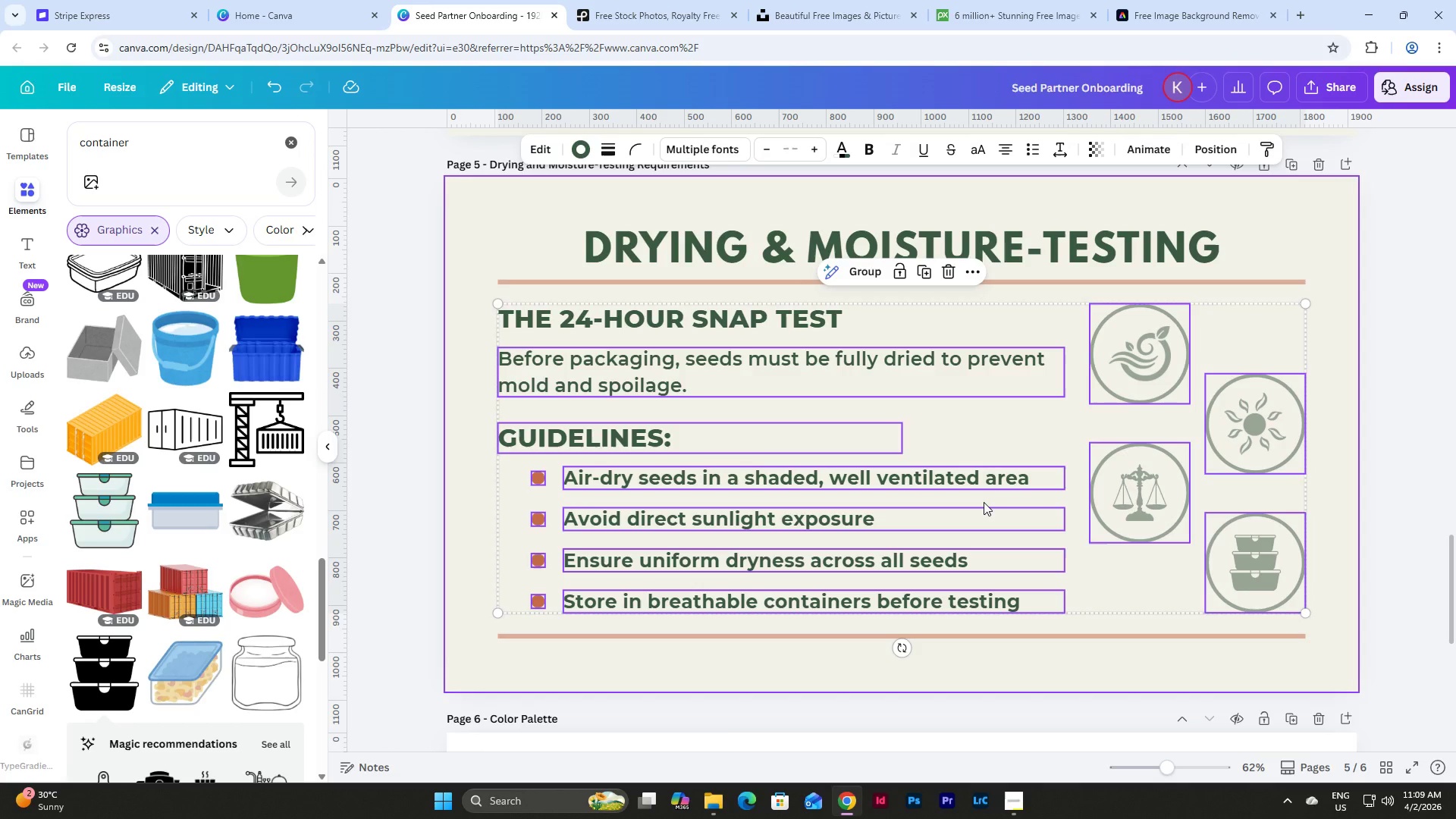 
key(Backspace)
 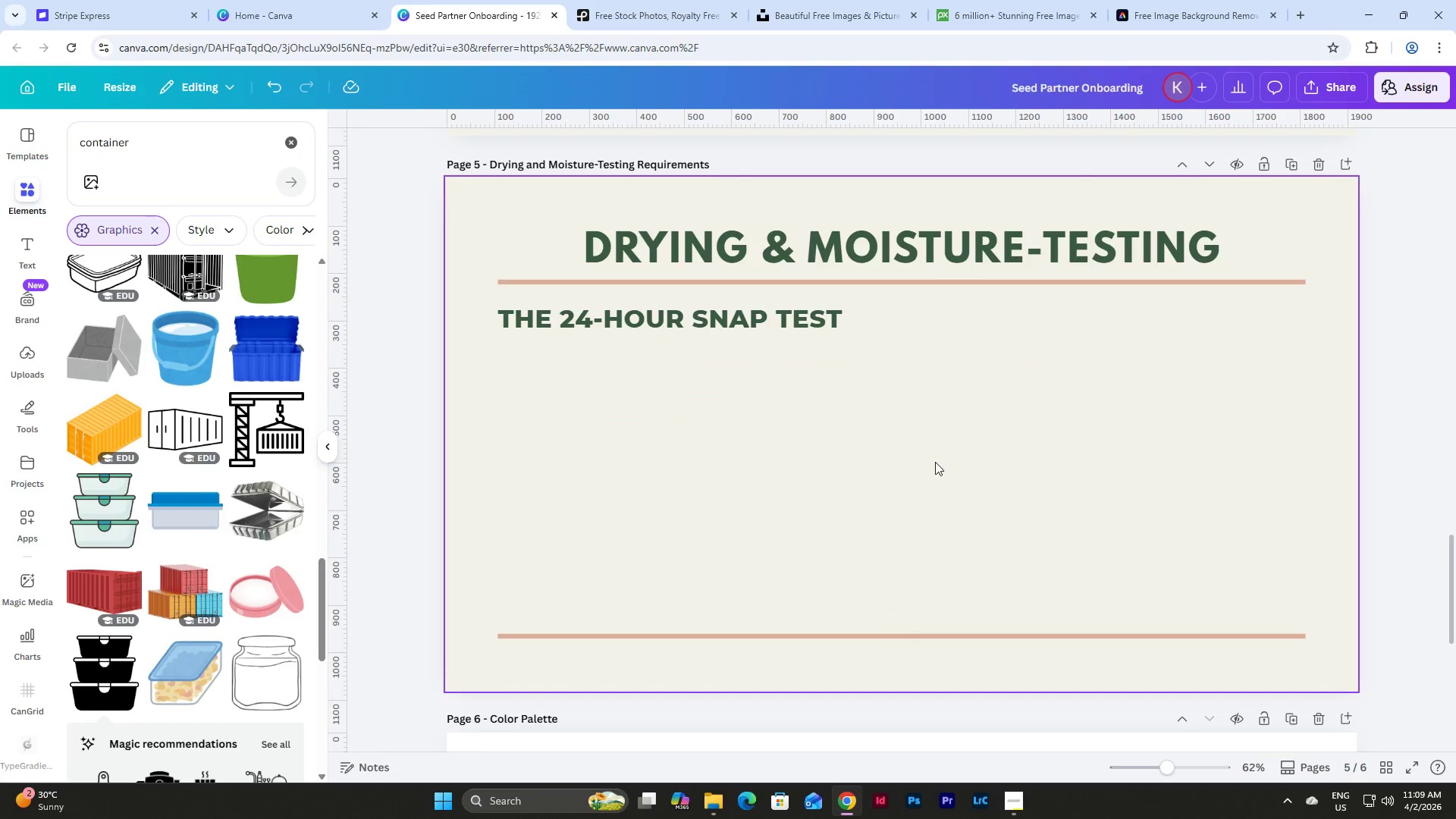 
scroll: coordinate [928, 460], scroll_direction: up, amount: 8.0
 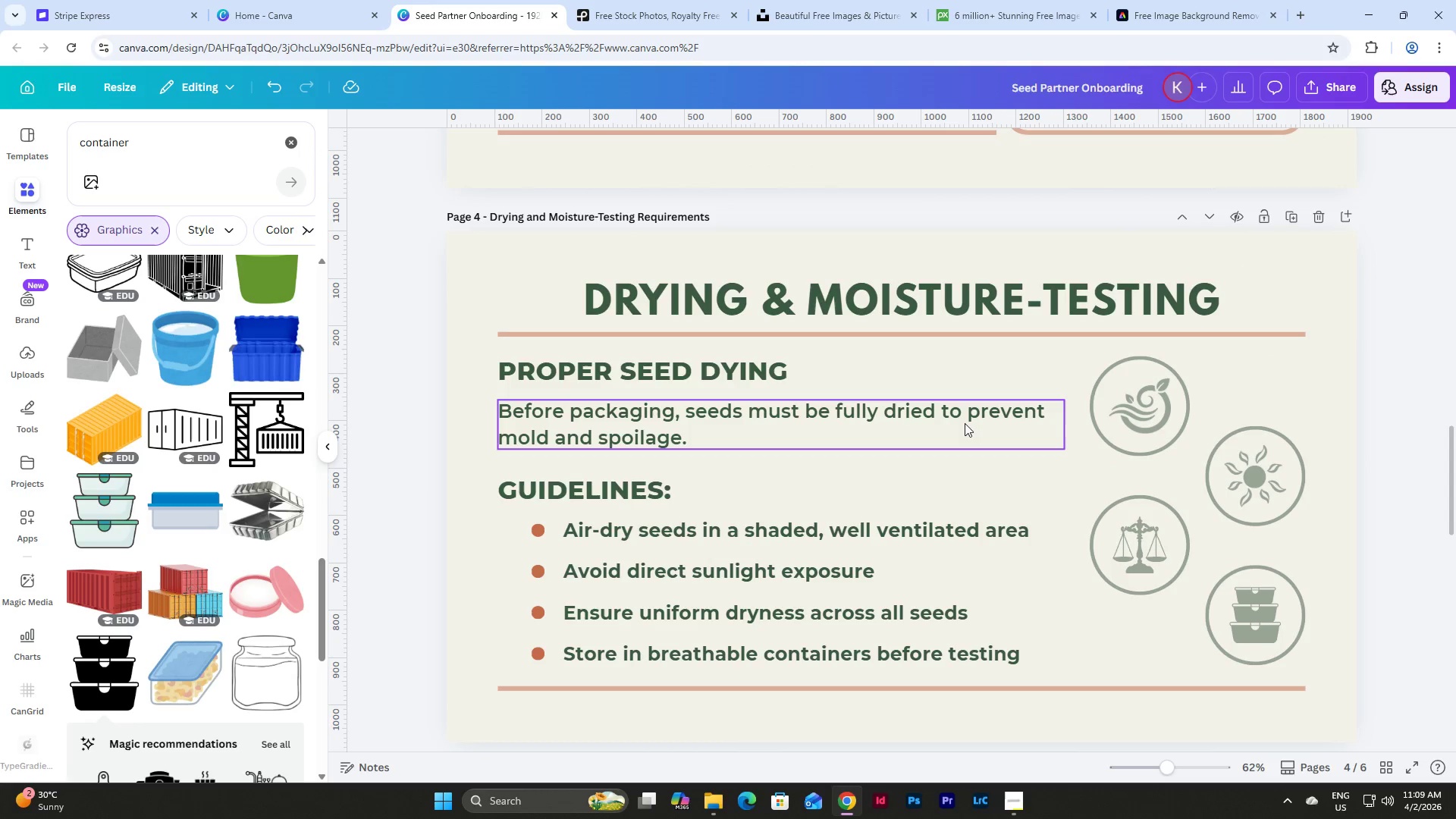 
scroll: coordinate [967, 422], scroll_direction: down, amount: 2.0
 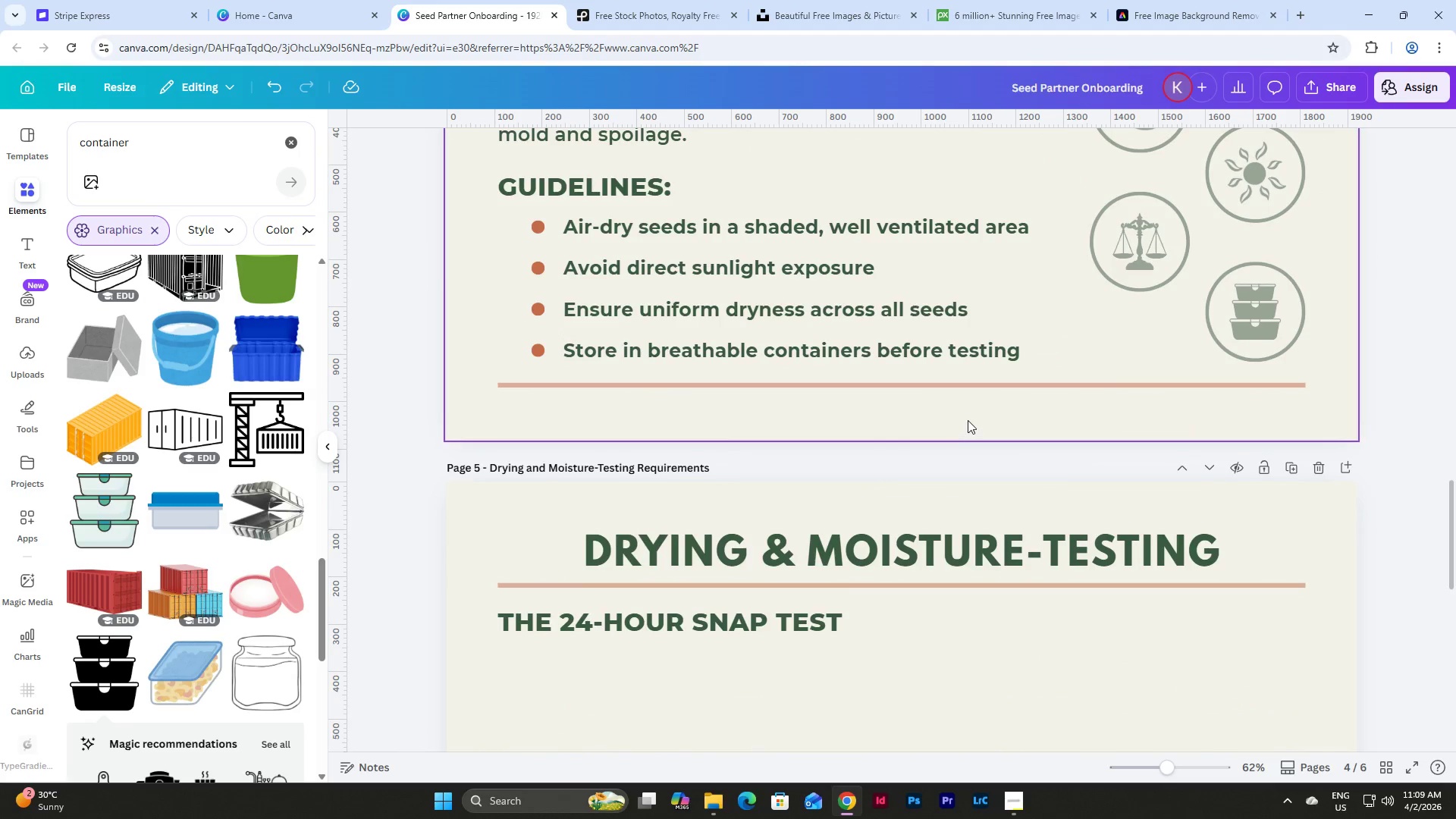 
scroll: coordinate [968, 420], scroll_direction: up, amount: 3.0
 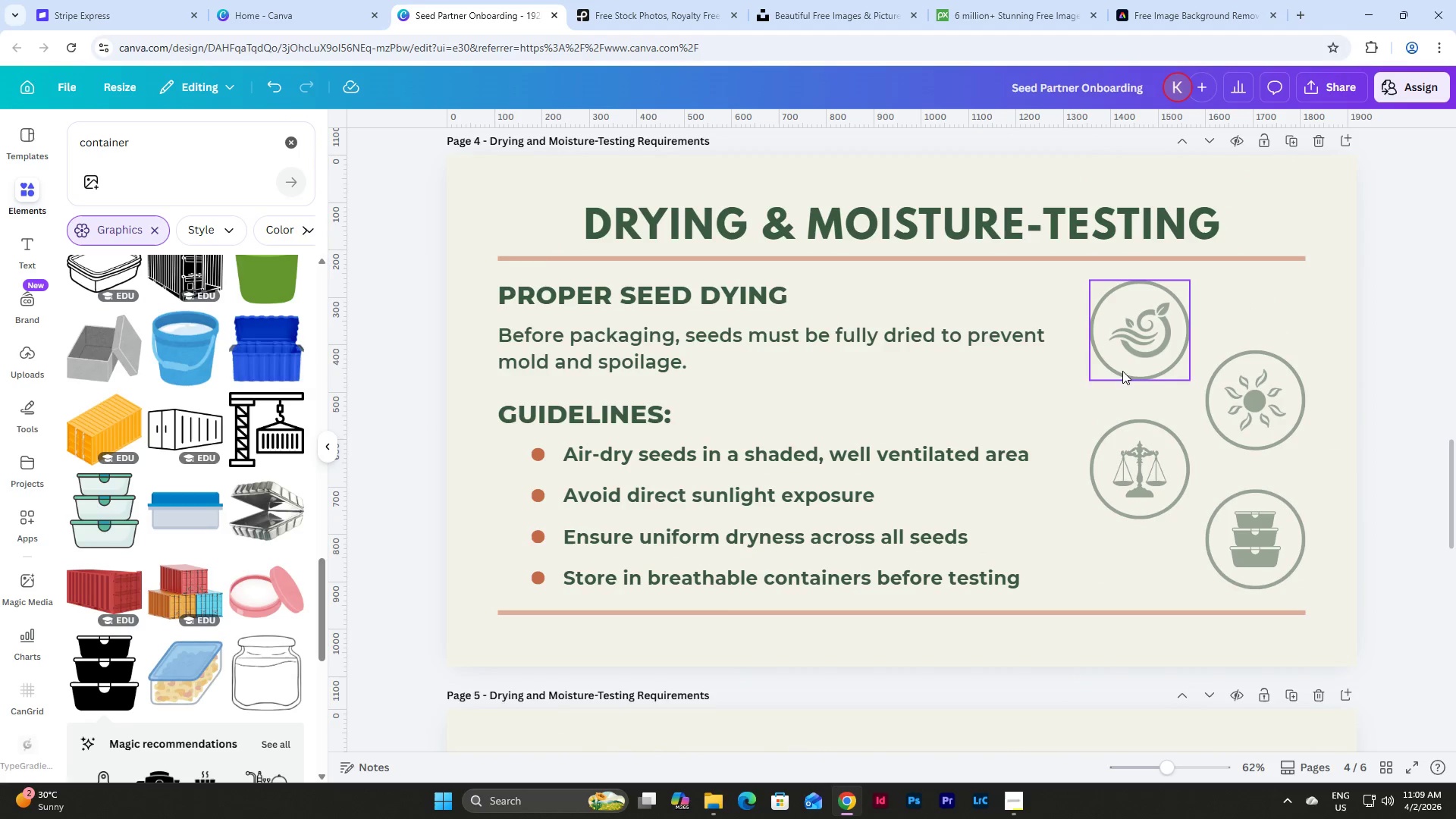 
left_click([1125, 366])
 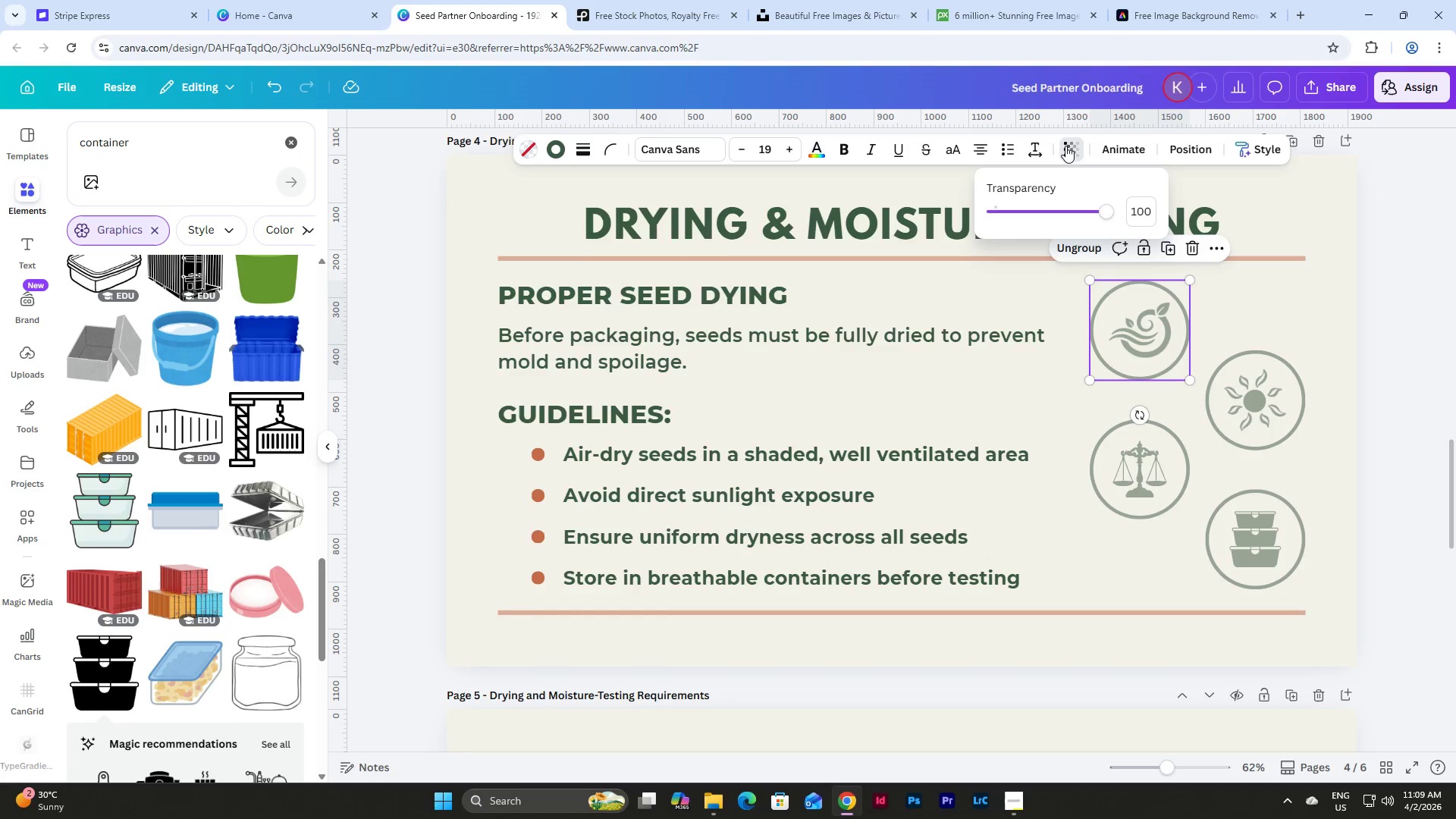 
left_click_drag(start_coordinate=[1105, 209], to_coordinate=[1133, 220])
 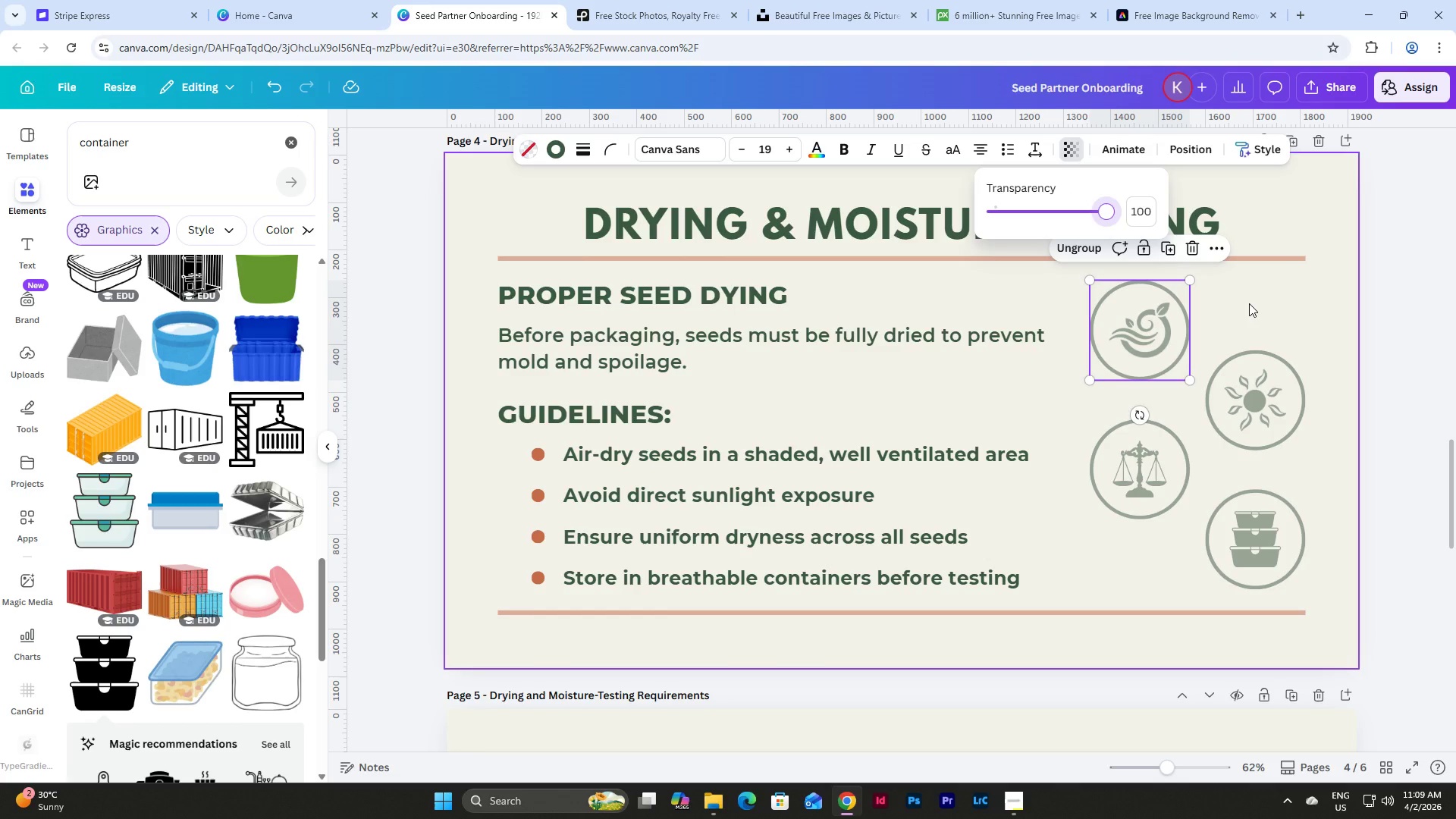 
left_click([1249, 303])
 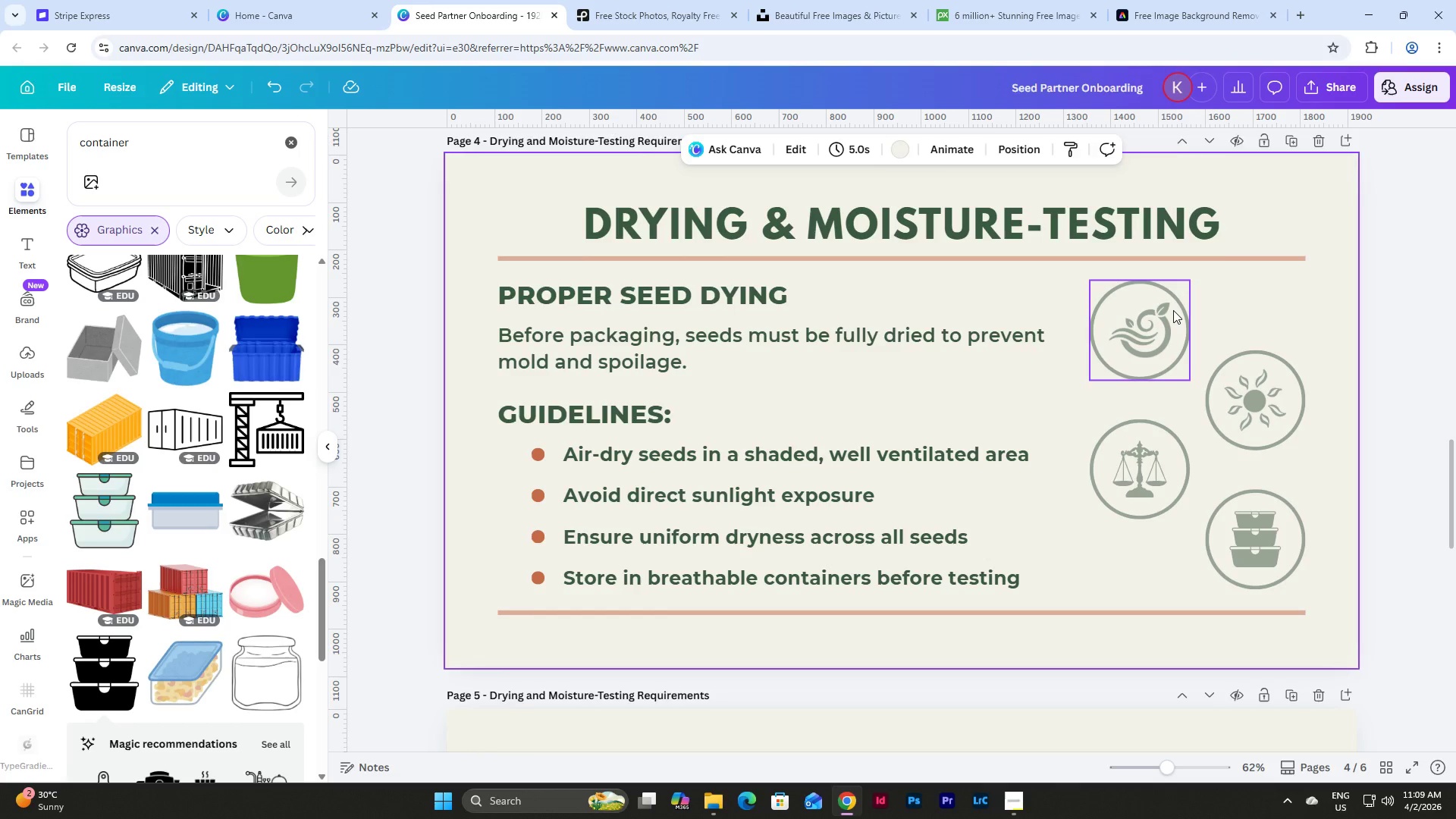 
left_click([1173, 310])
 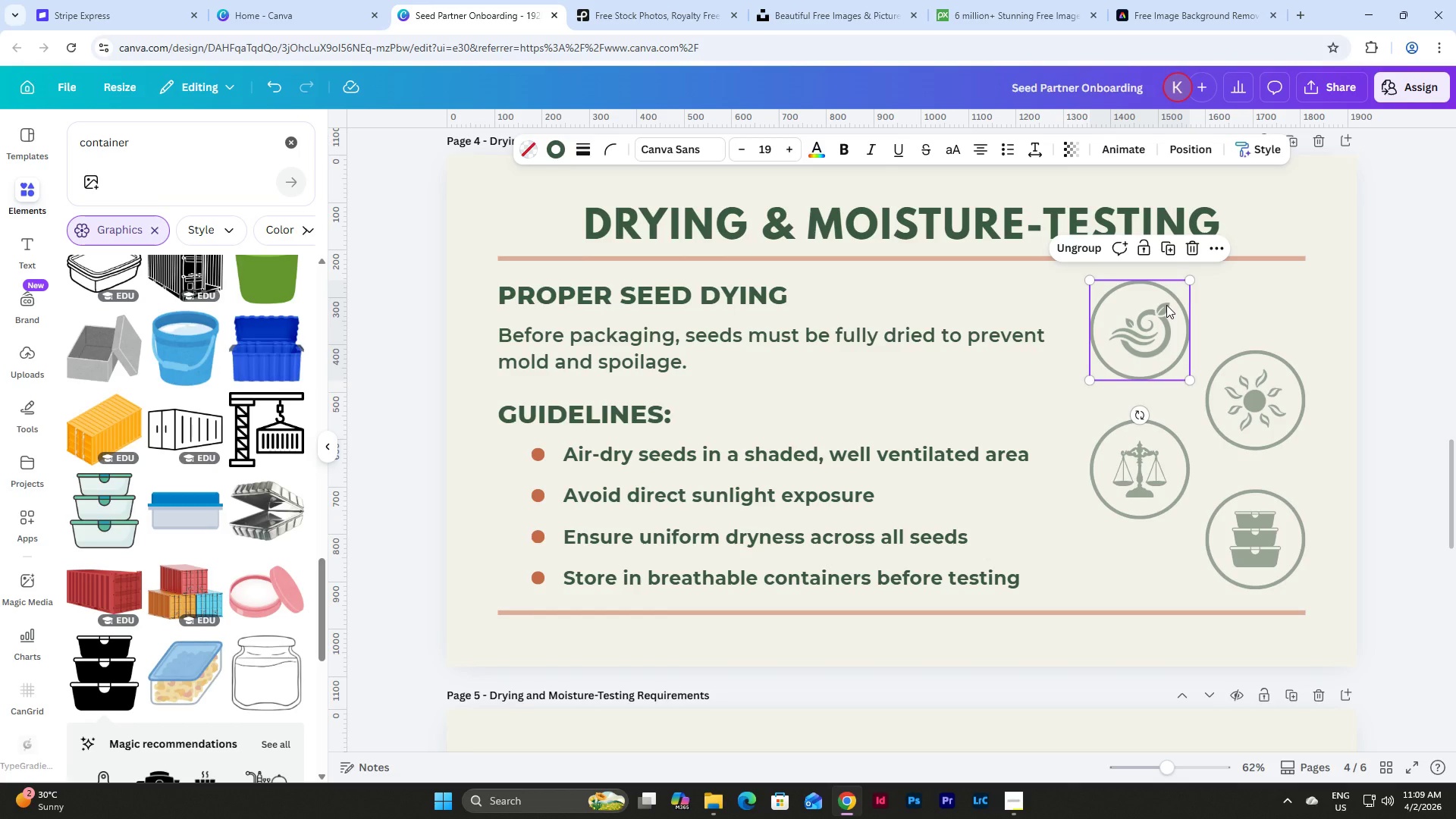 
left_click([1219, 287])
 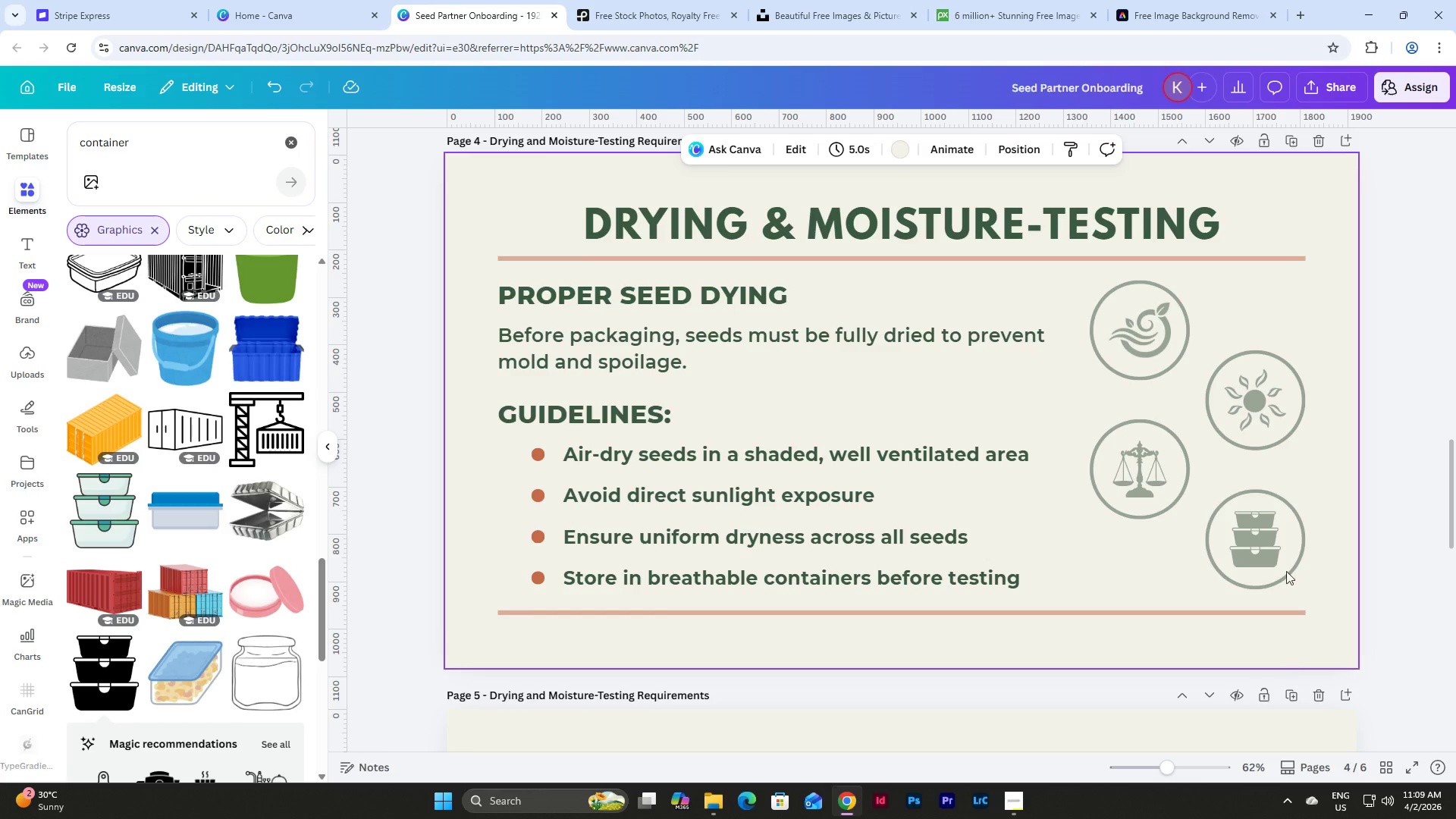 
scroll: coordinate [1351, 497], scroll_direction: up, amount: 10.0
 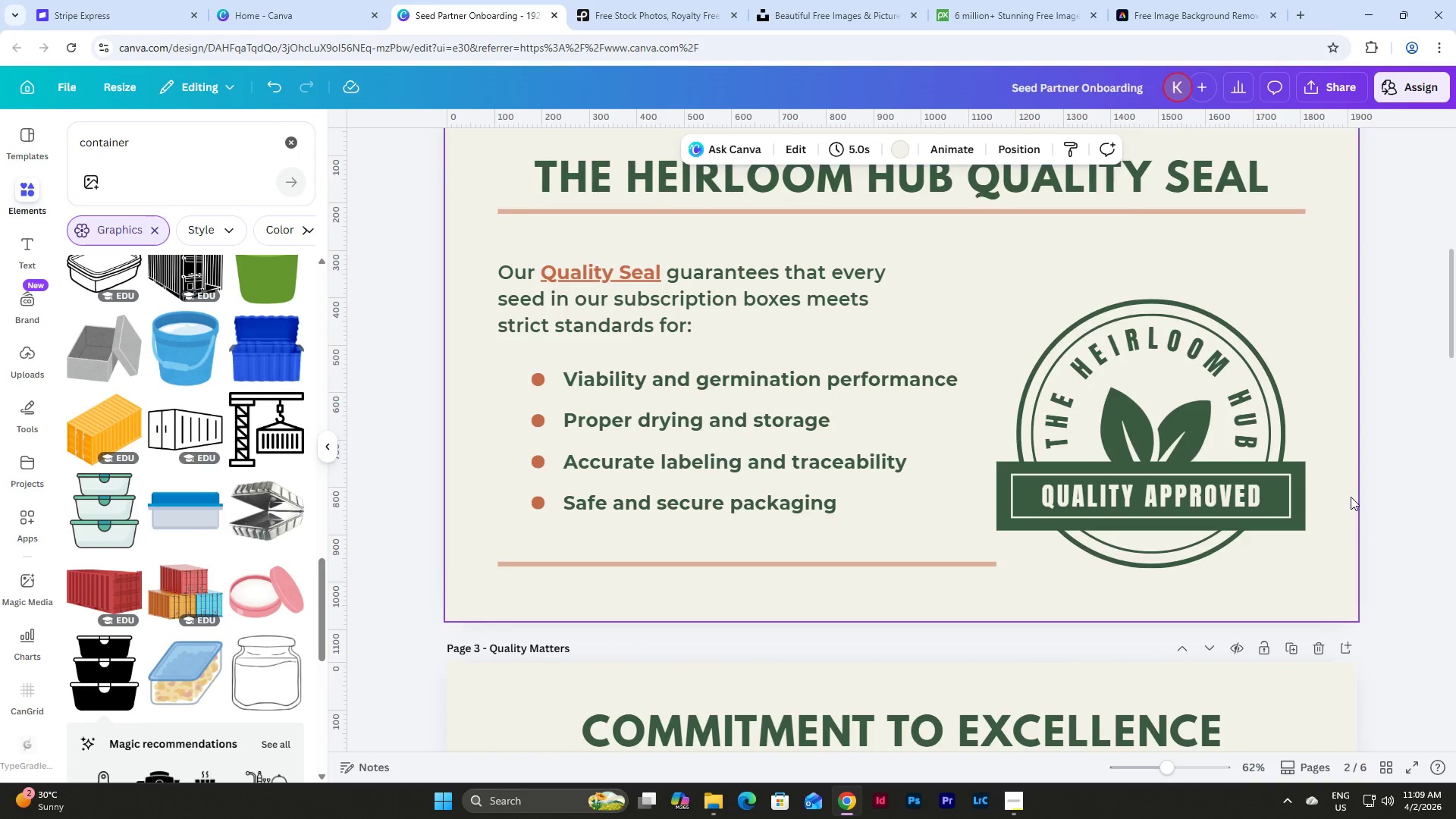 
scroll: coordinate [1351, 497], scroll_direction: down, amount: 12.0
 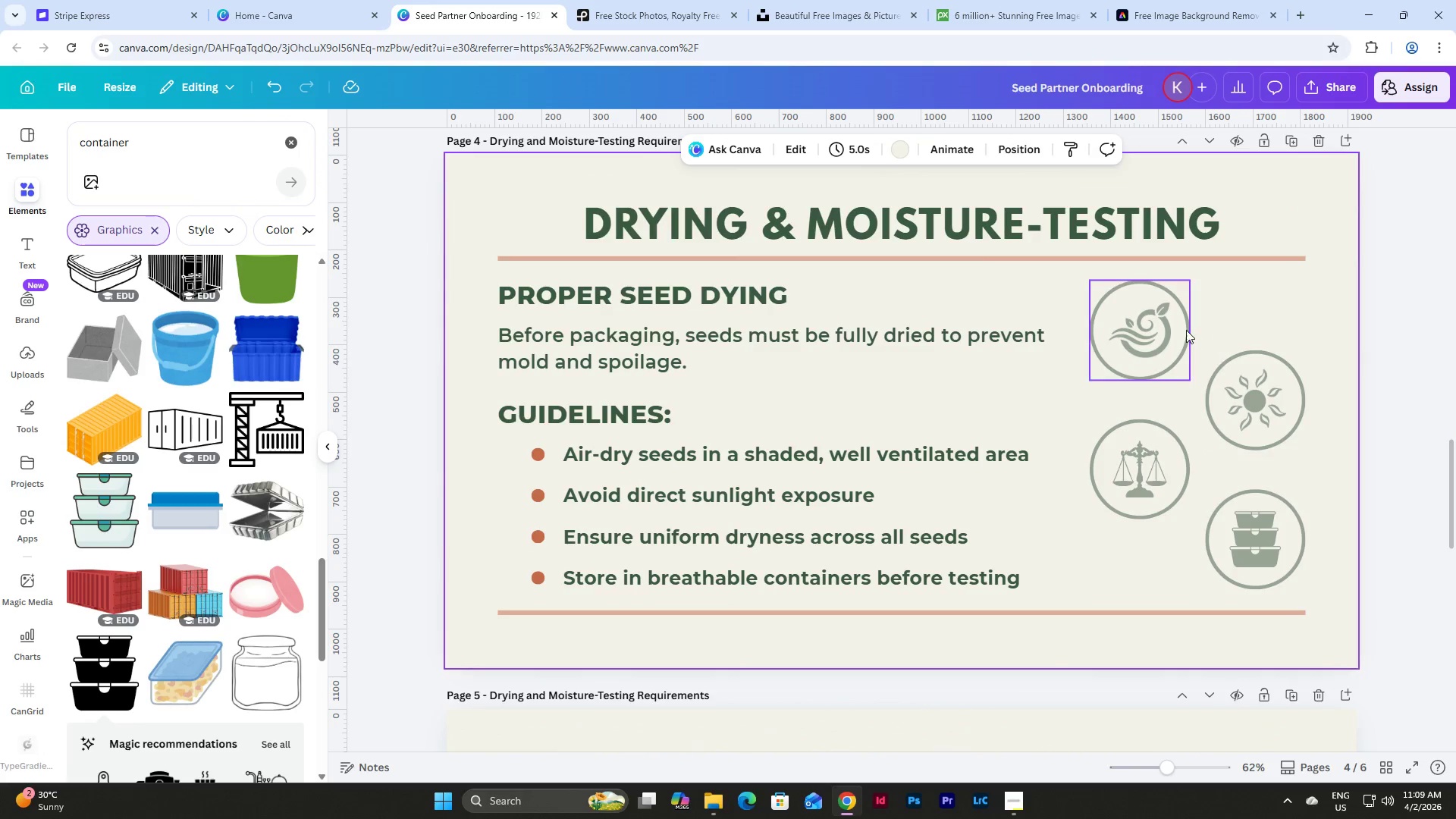 
left_click([1178, 327])
 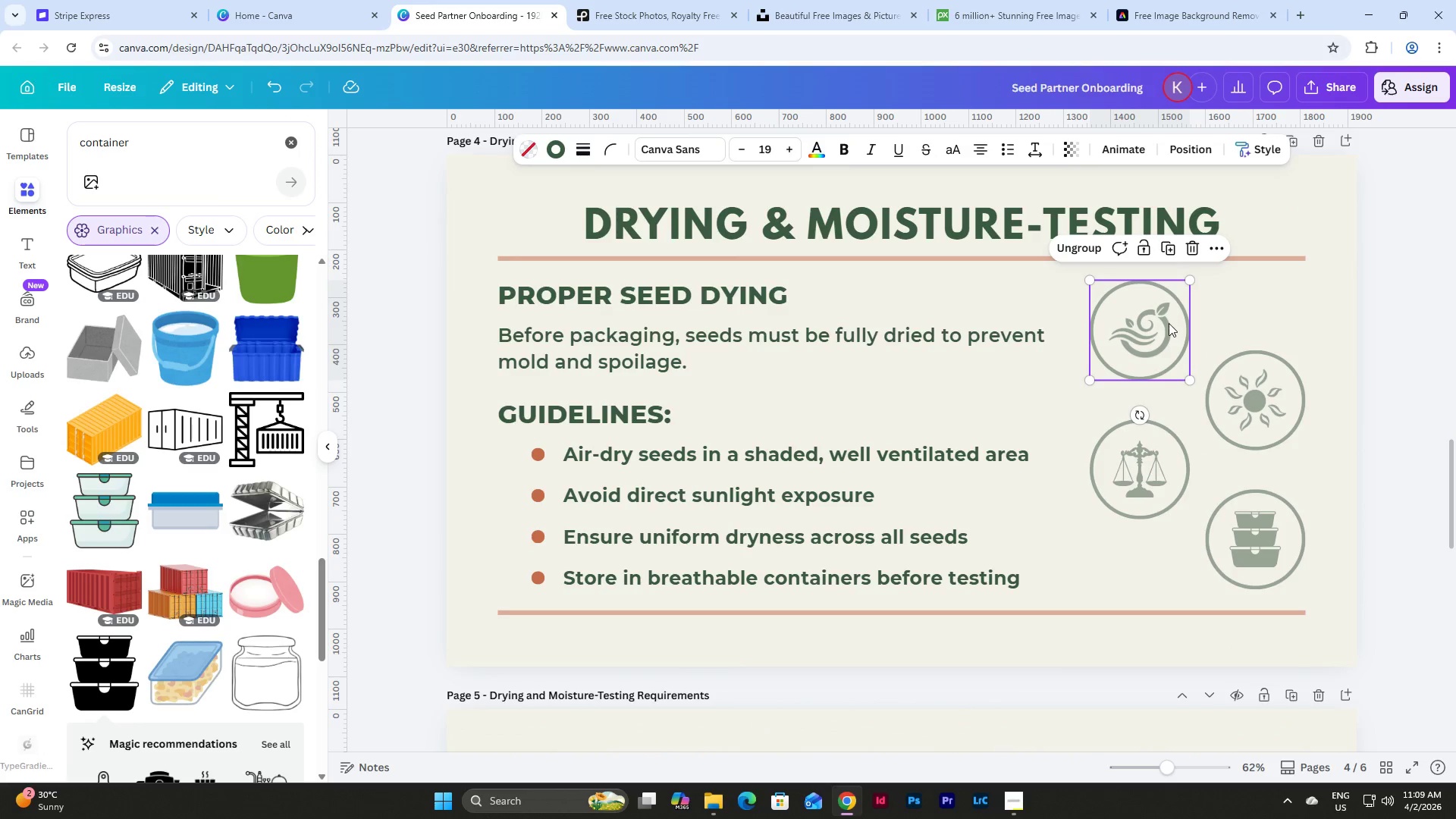 
left_click([1169, 323])
 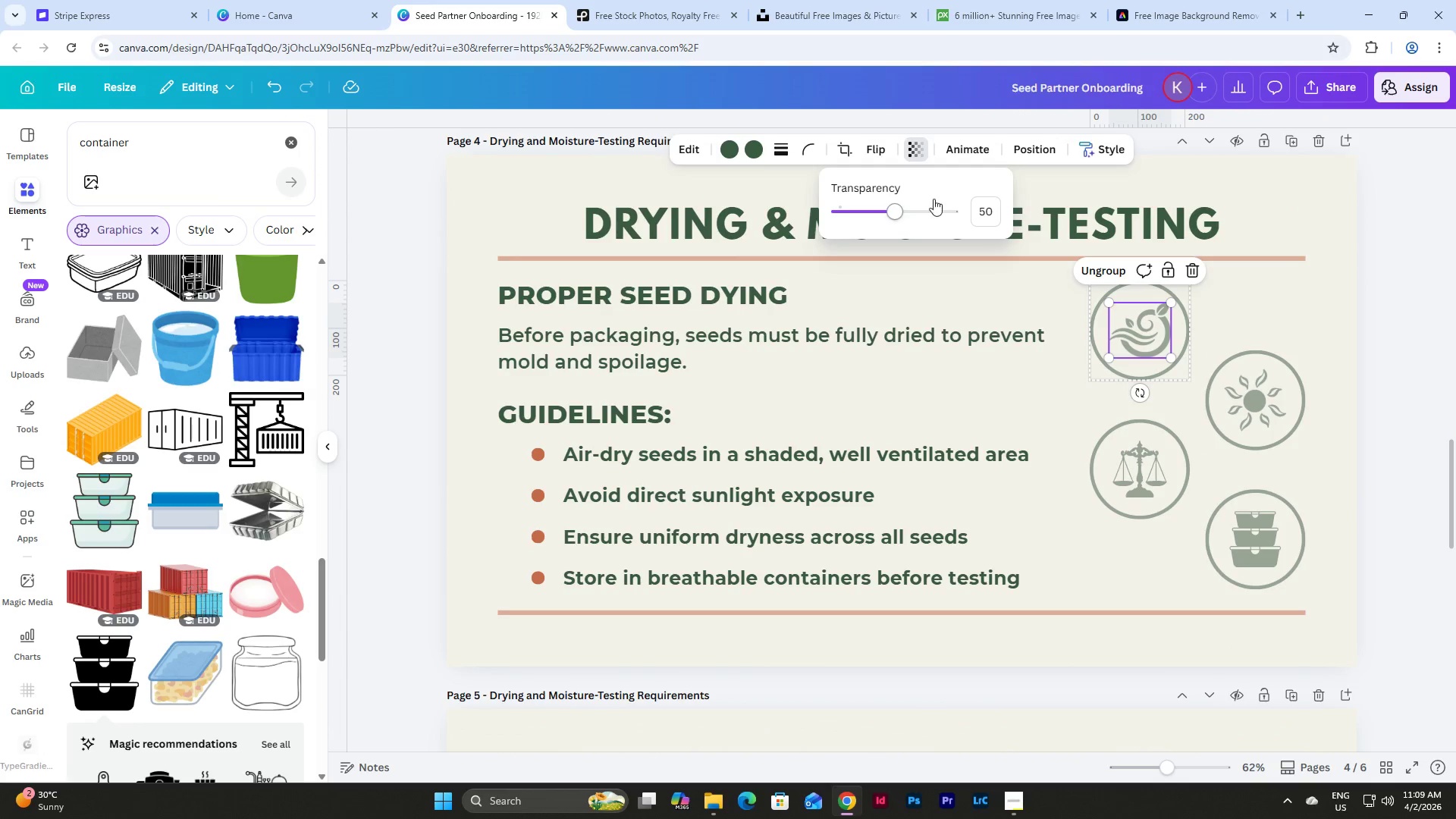 
left_click_drag(start_coordinate=[901, 201], to_coordinate=[989, 206])
 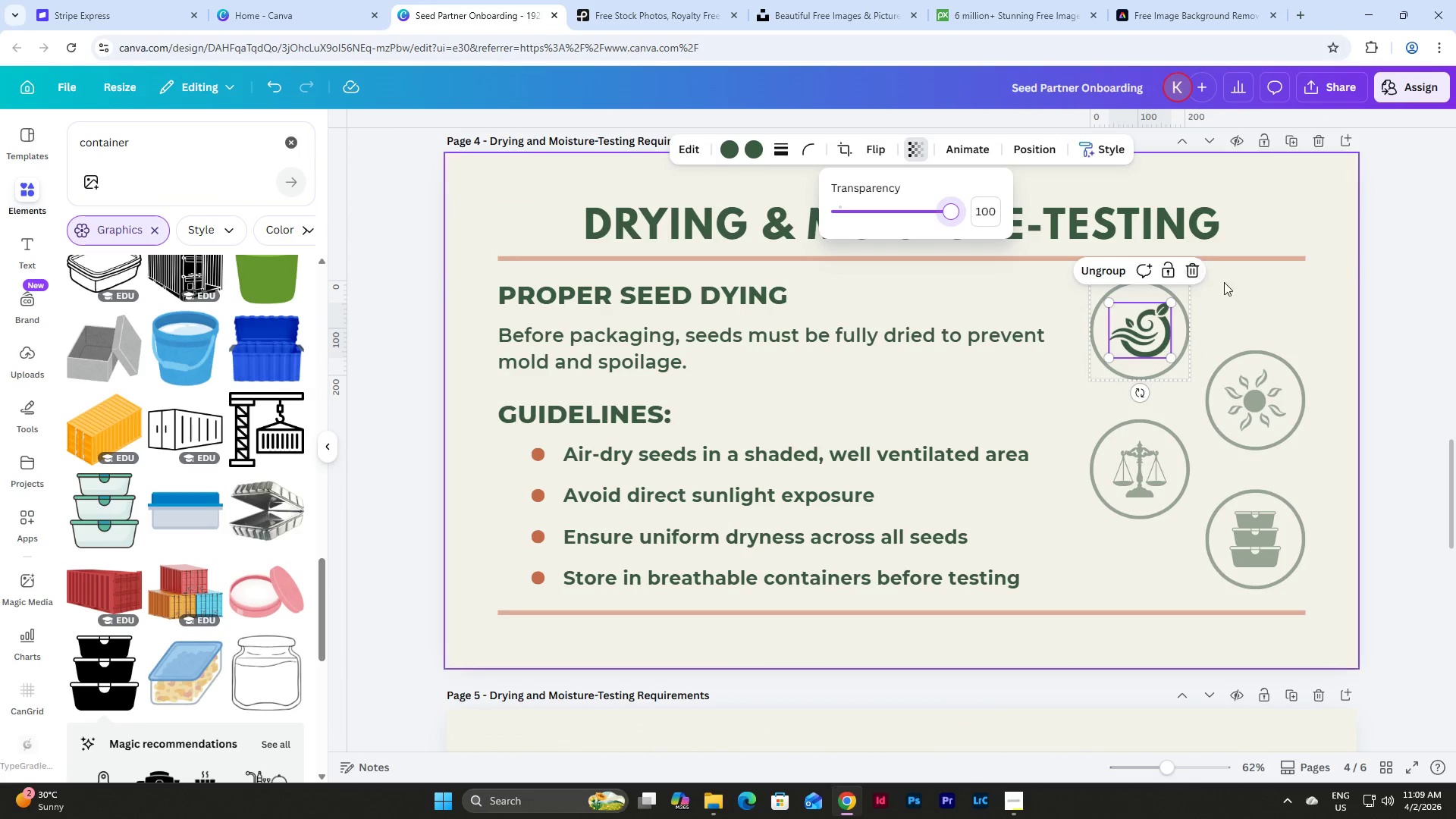 
left_click([1243, 293])
 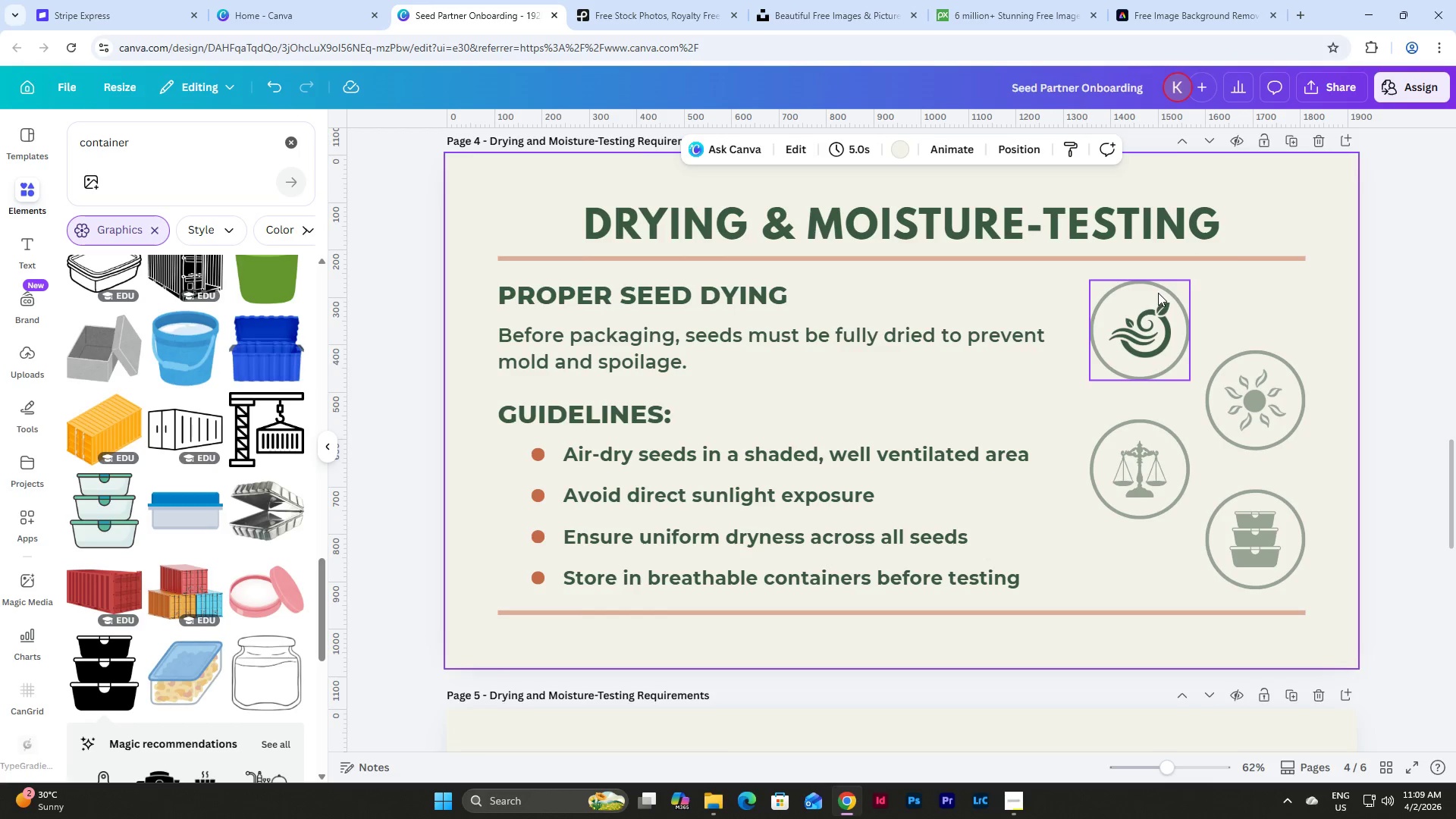 
left_click([1158, 293])
 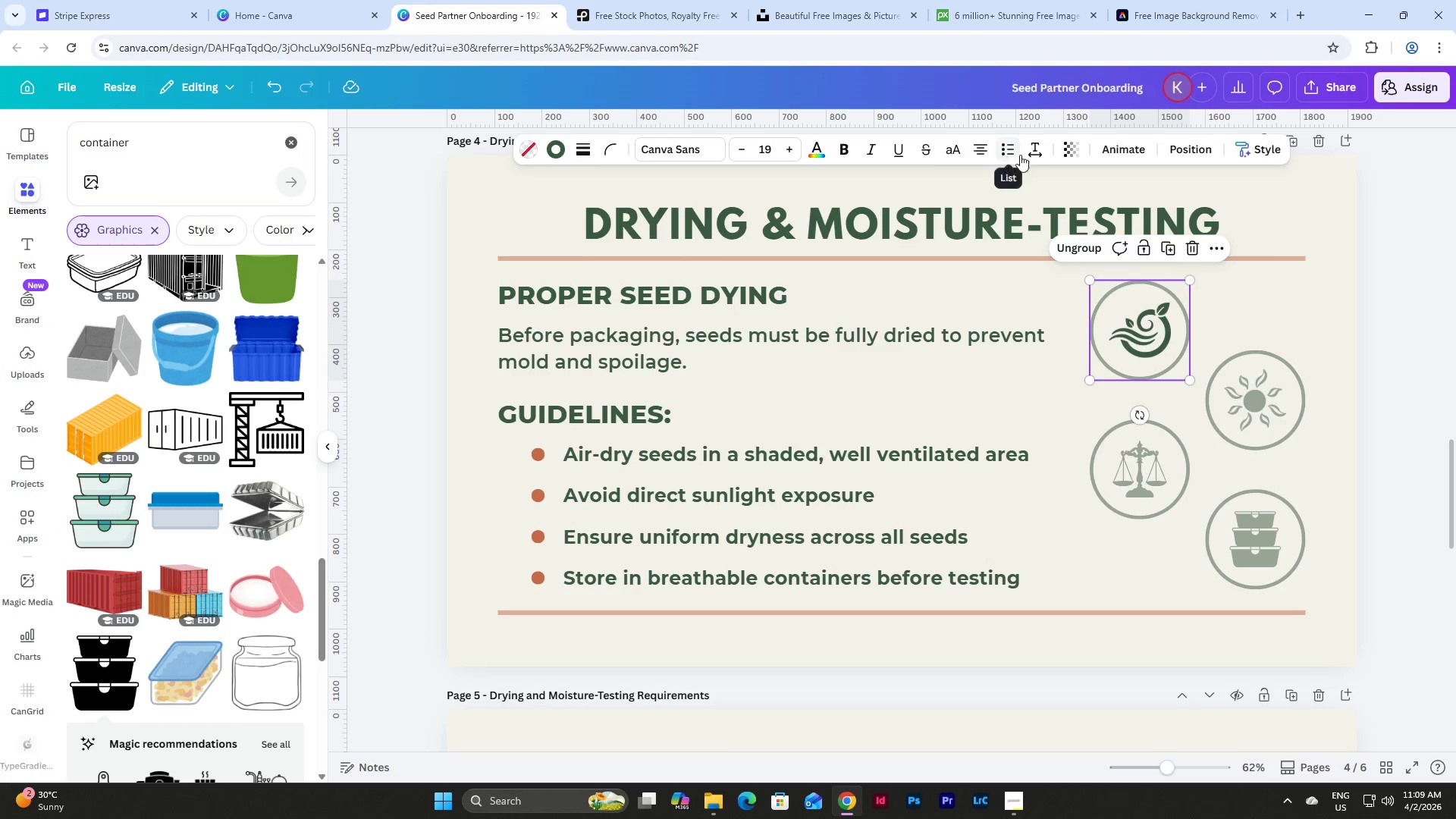 
left_click([1065, 148])
 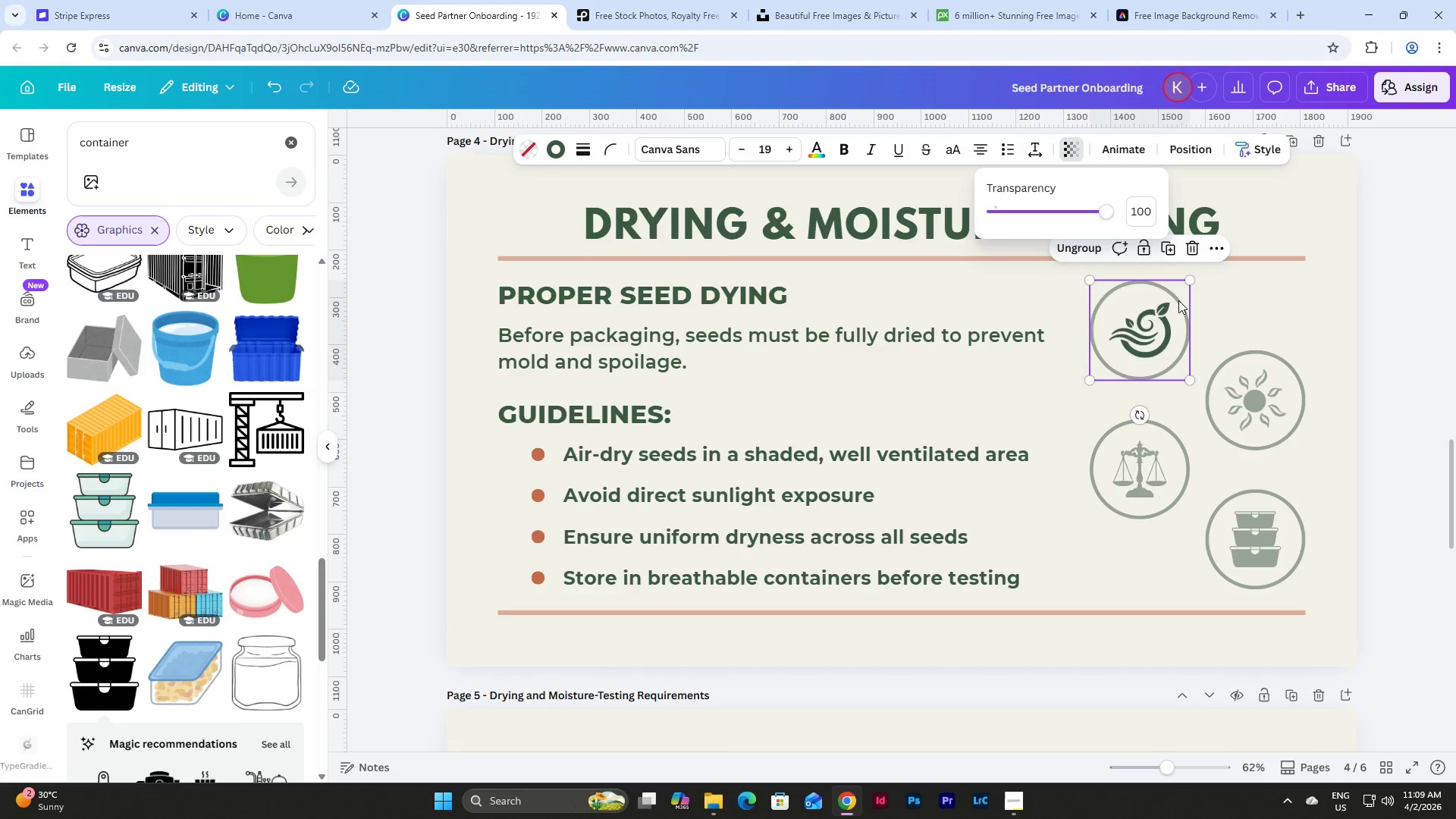 
left_click([1172, 293])
 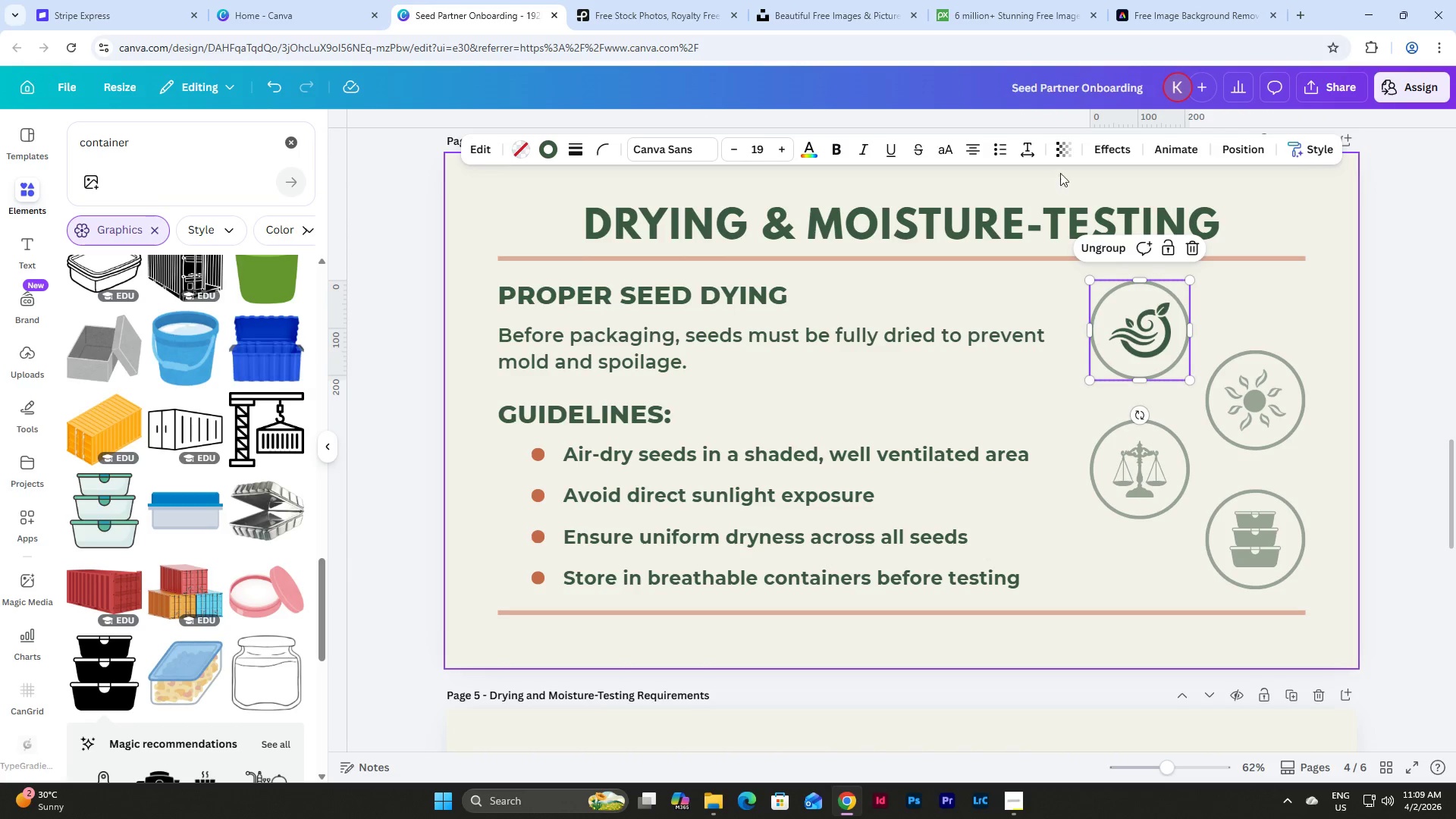 
left_click([1067, 152])
 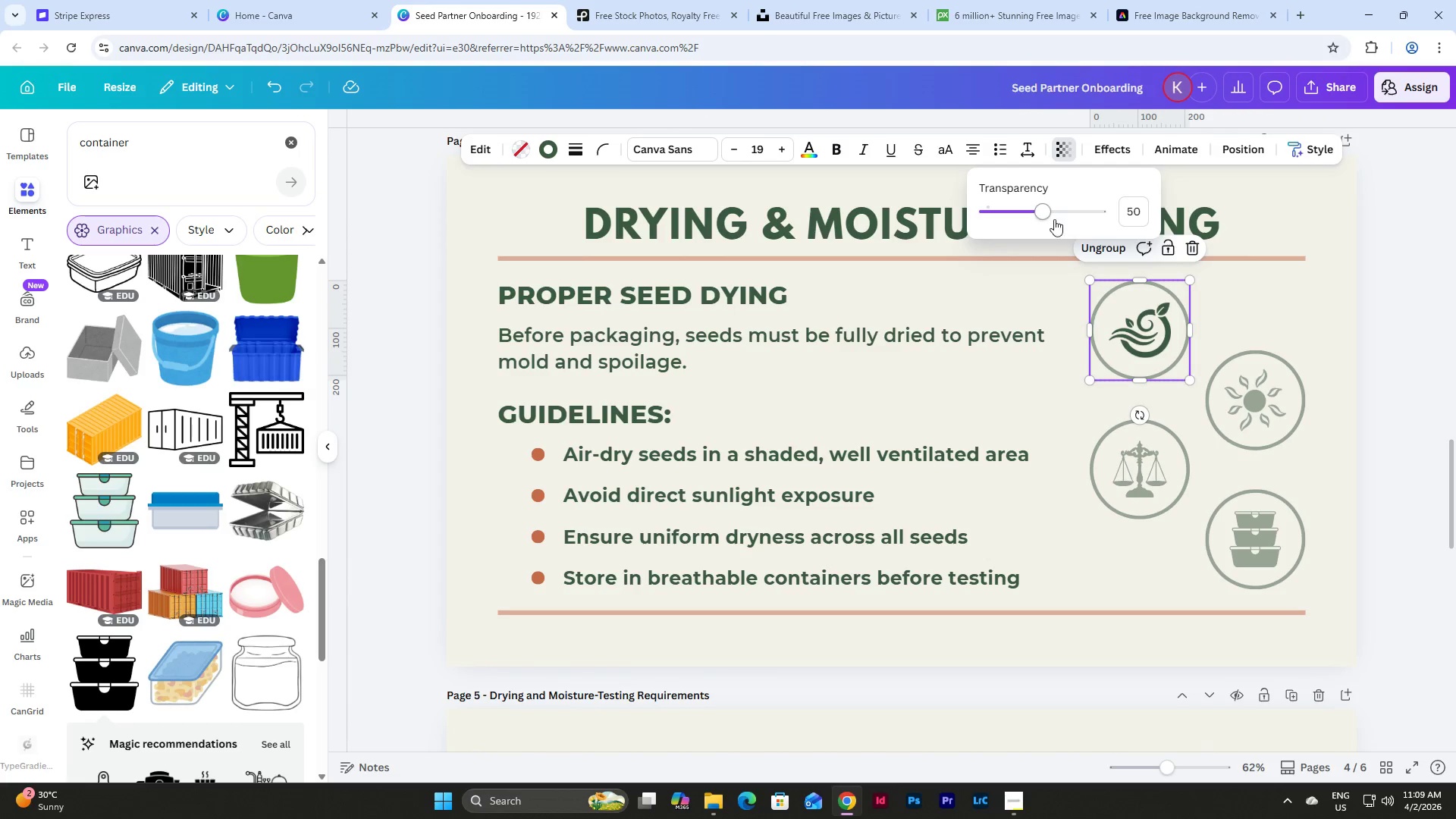 
left_click_drag(start_coordinate=[1040, 211], to_coordinate=[1168, 223])
 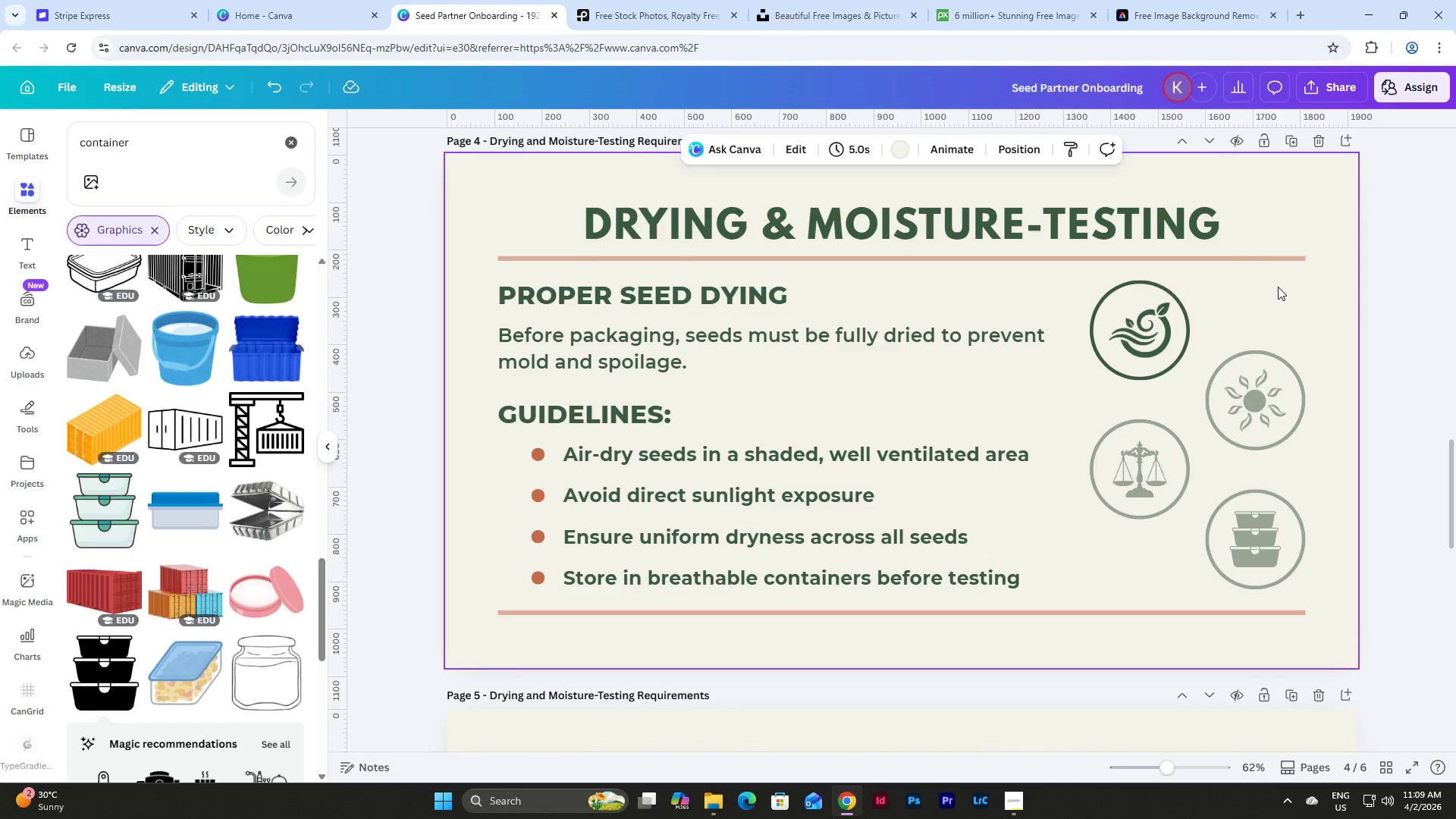 
double_click([1278, 287])
 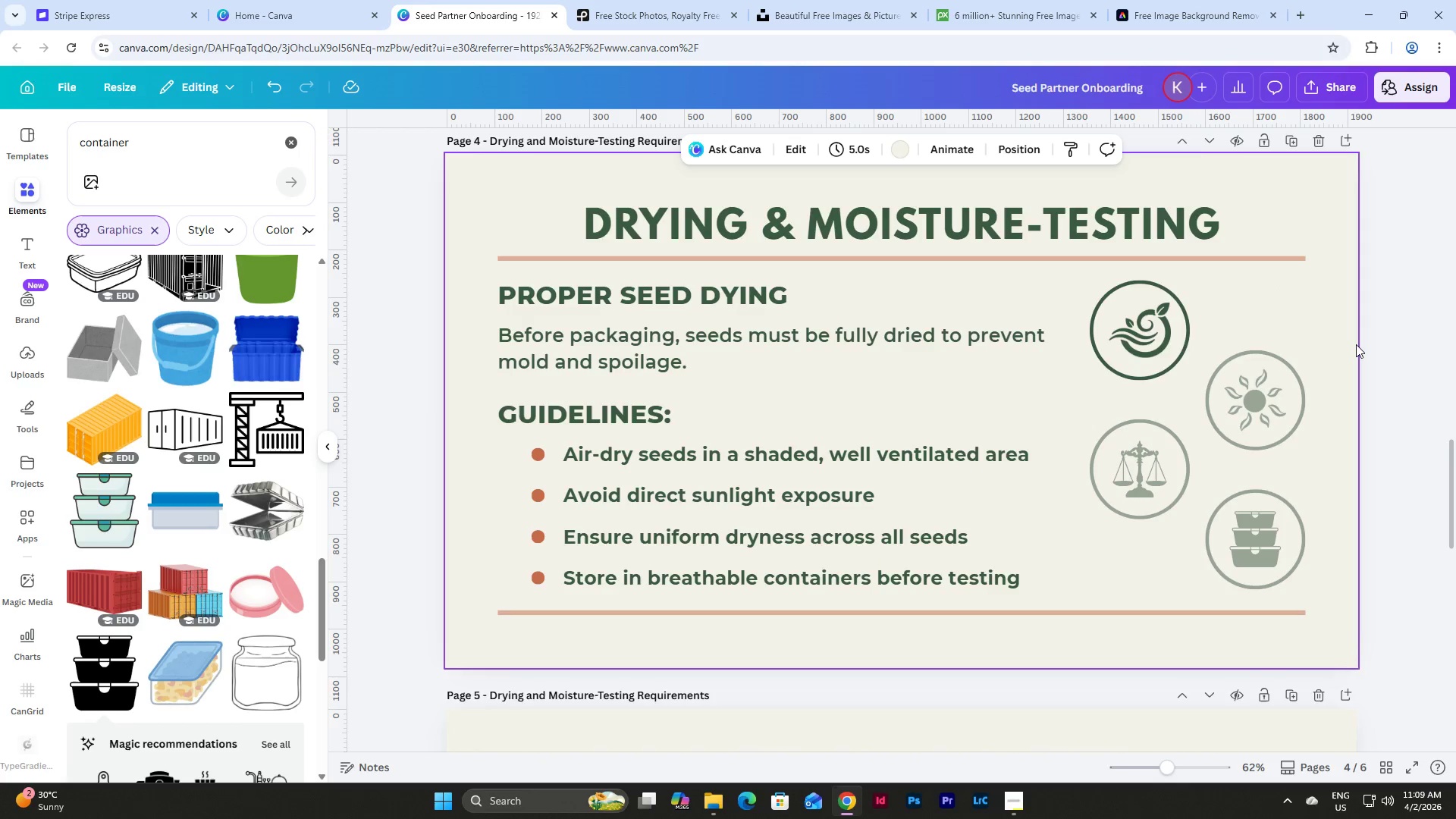 
scroll: coordinate [1356, 344], scroll_direction: up, amount: 1.0
 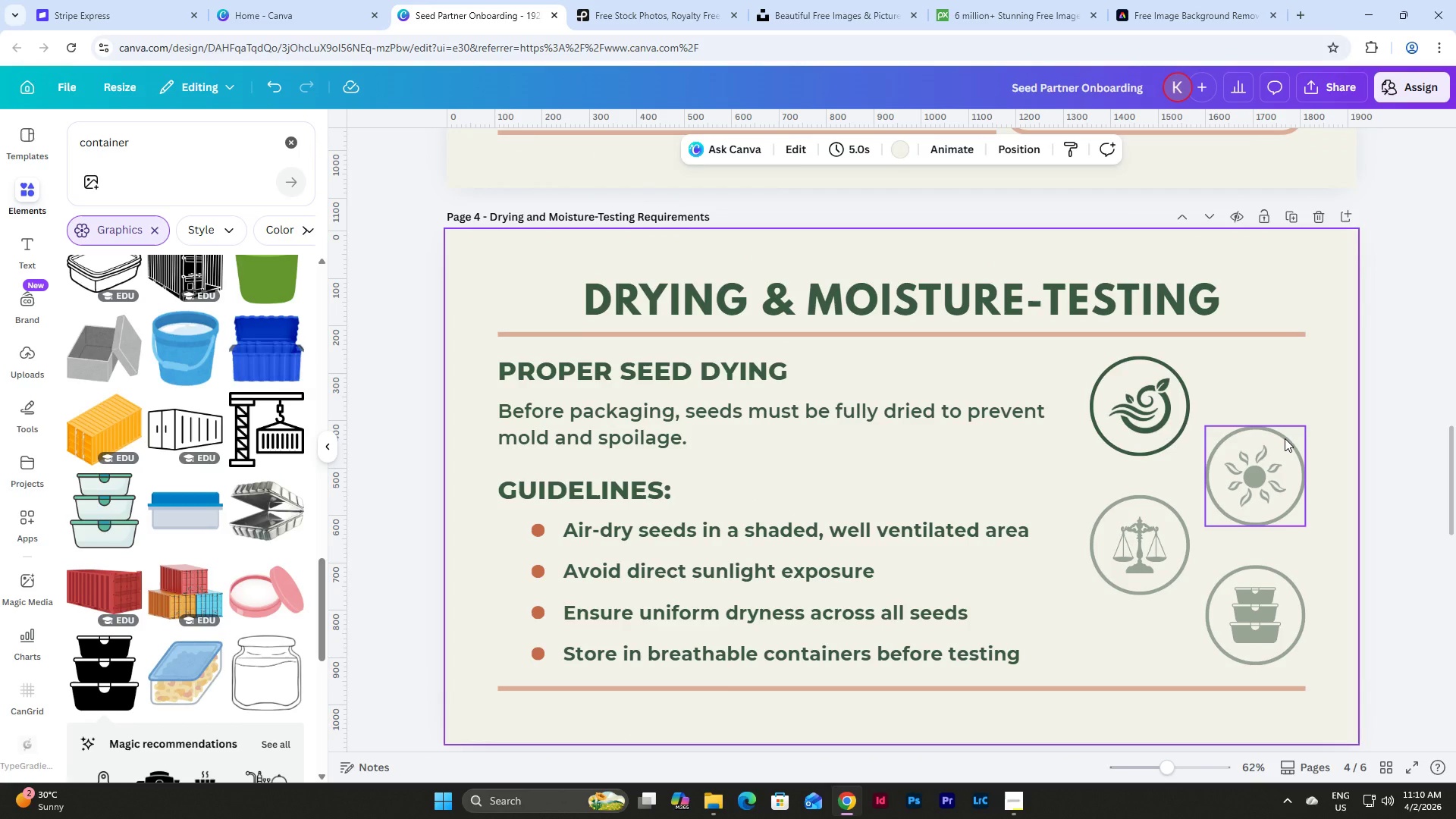 
left_click([1285, 438])
 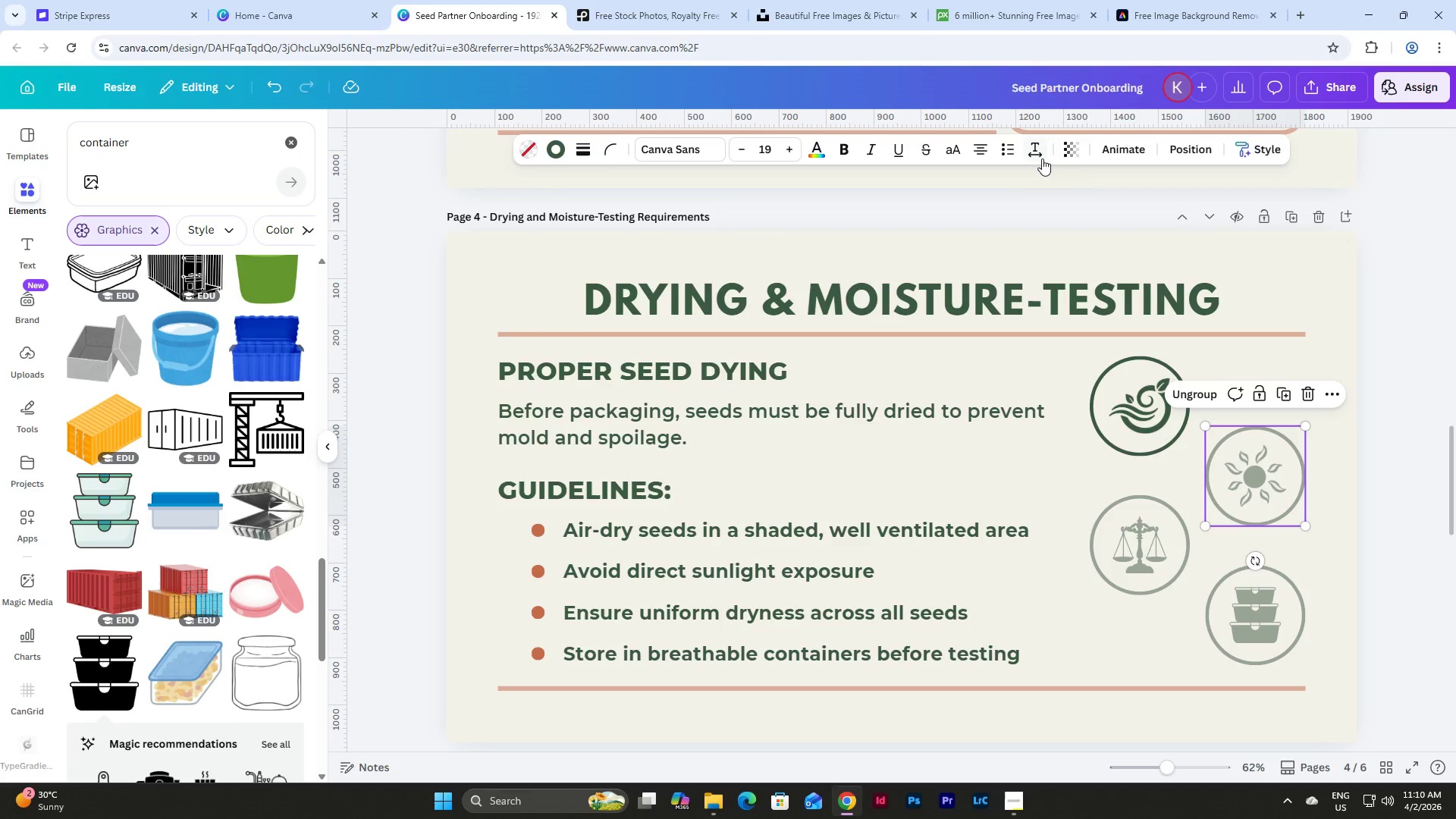 
left_click([1032, 152])
 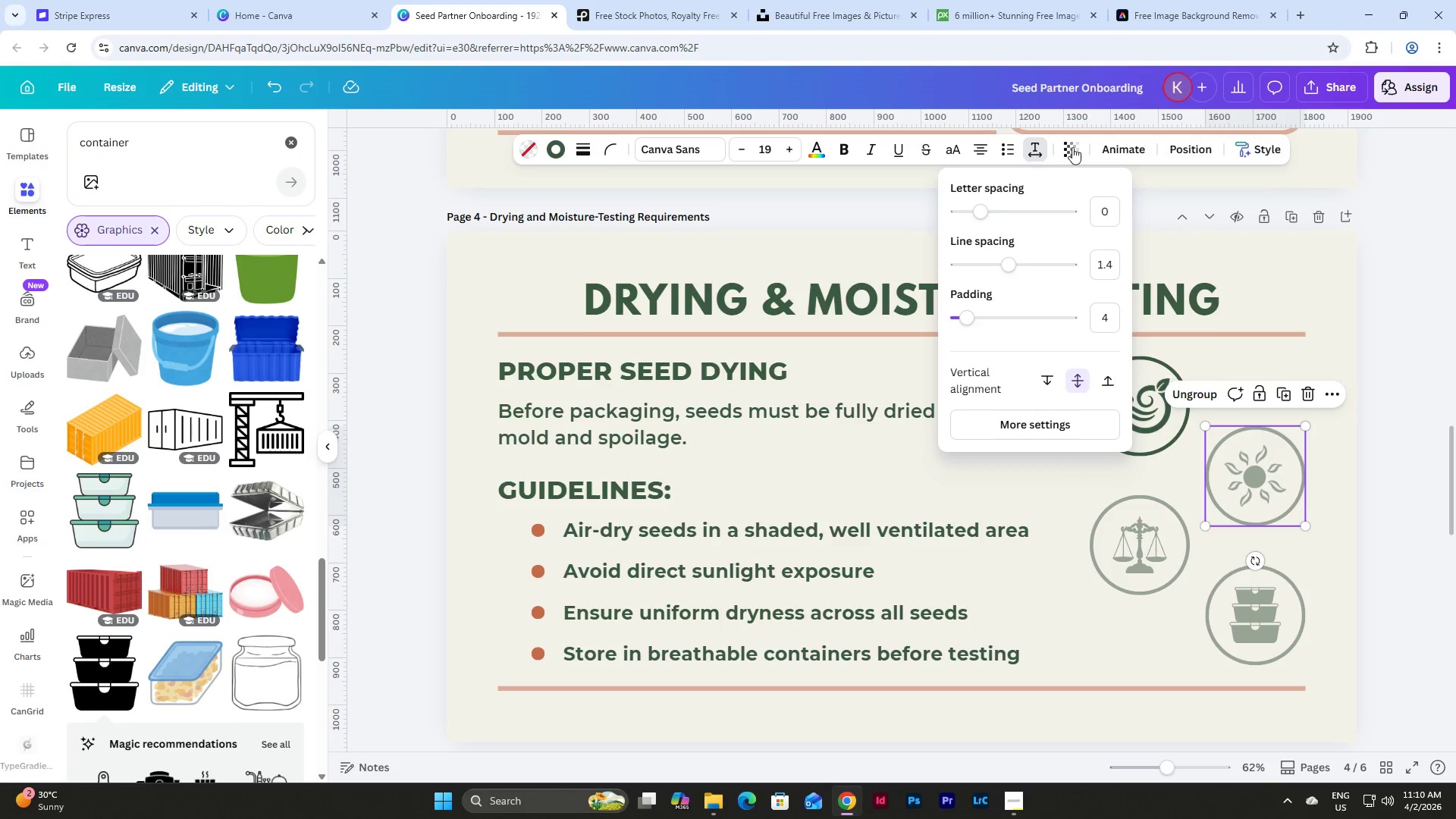 
left_click([1073, 147])
 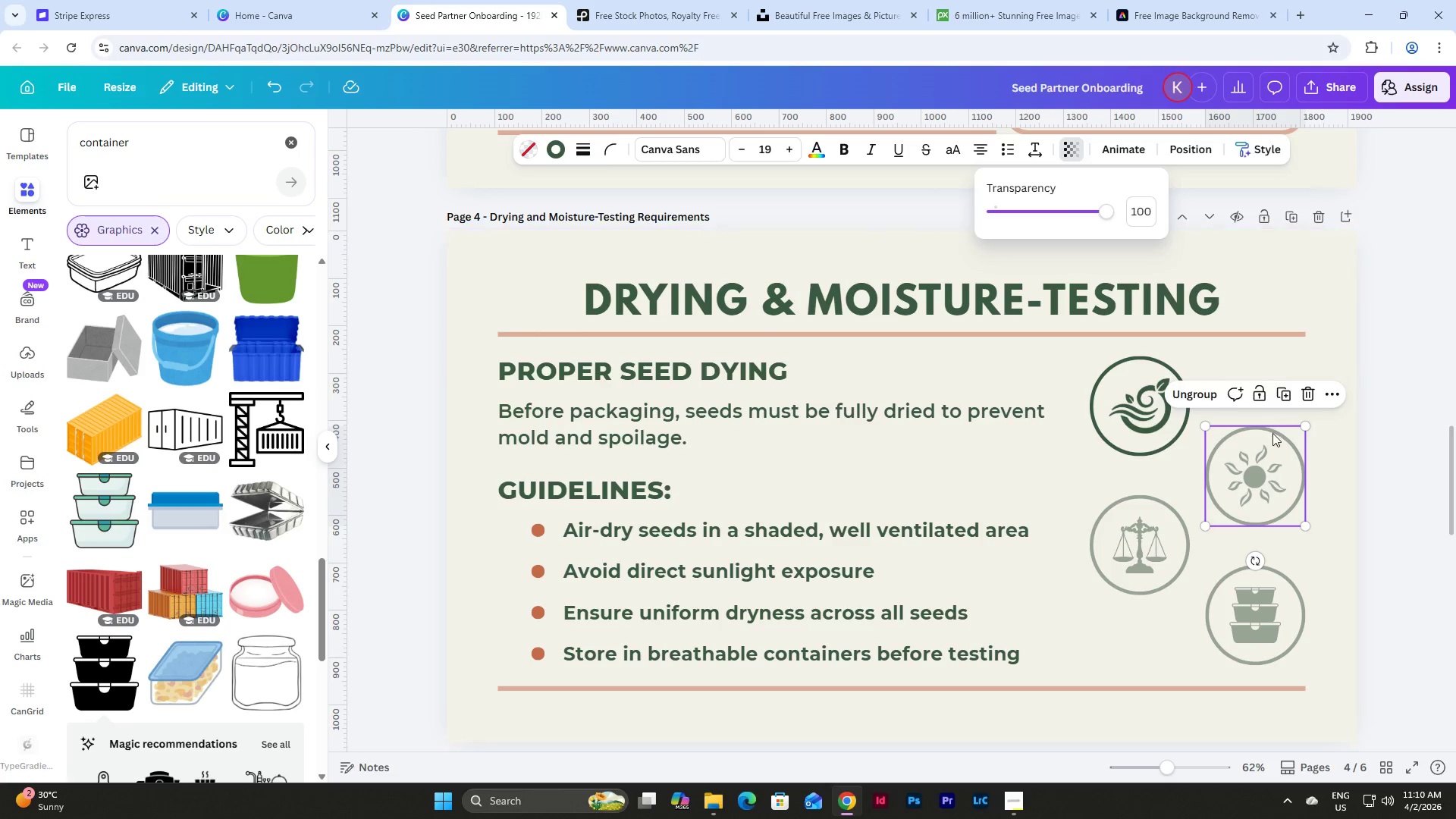 
left_click([1283, 435])
 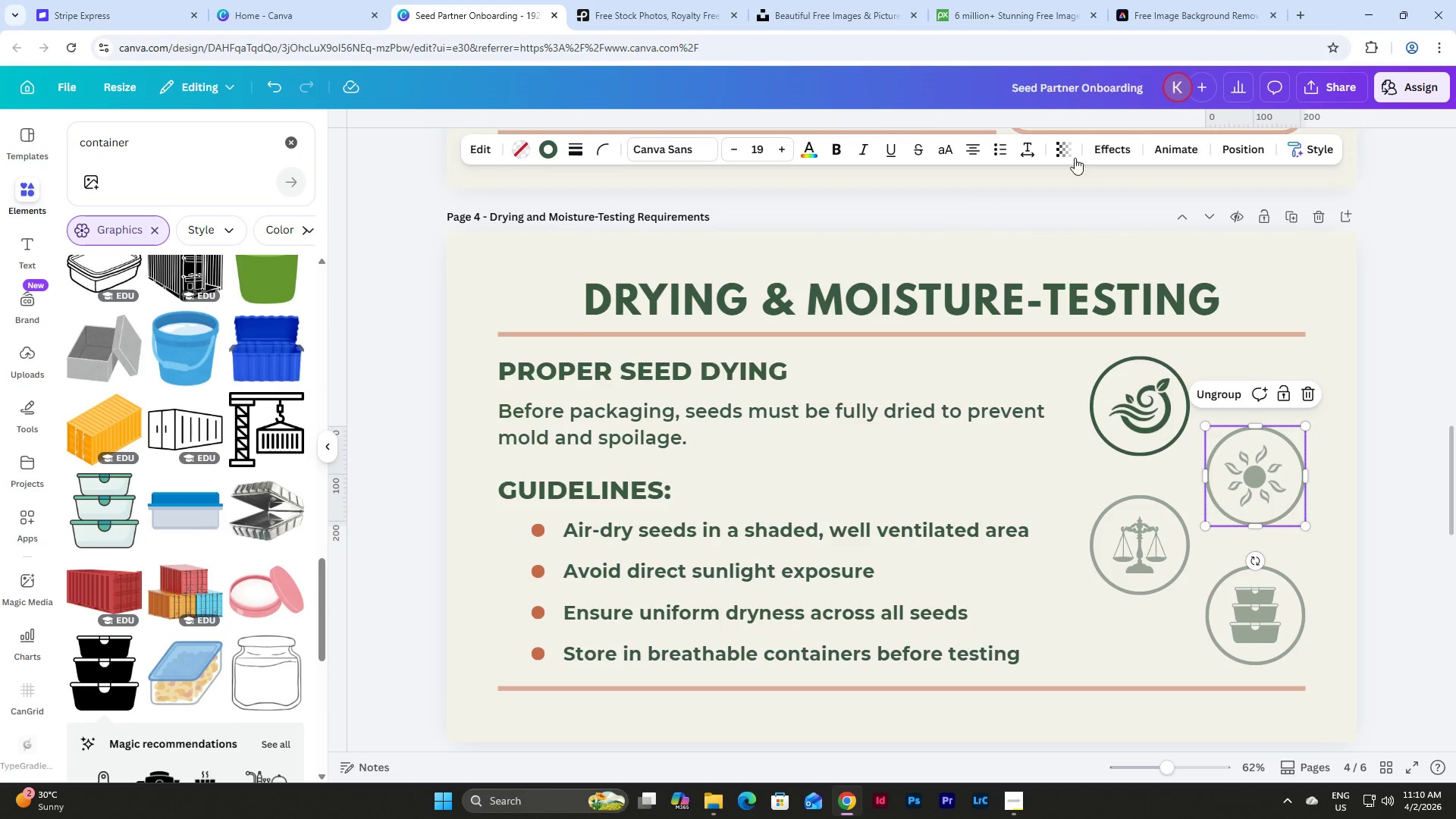 
left_click([1064, 152])
 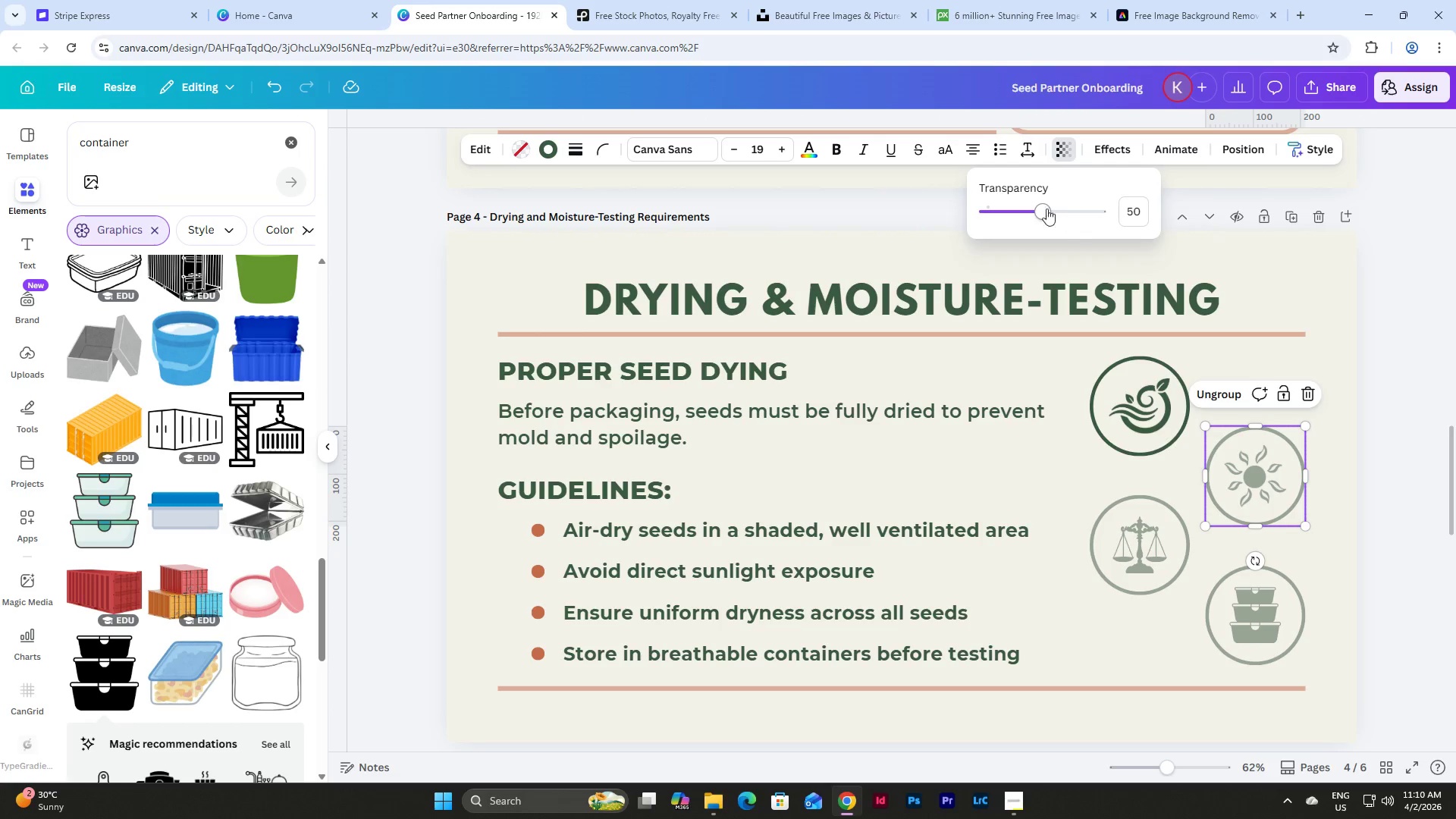 
left_click_drag(start_coordinate=[1040, 209], to_coordinate=[1124, 209])
 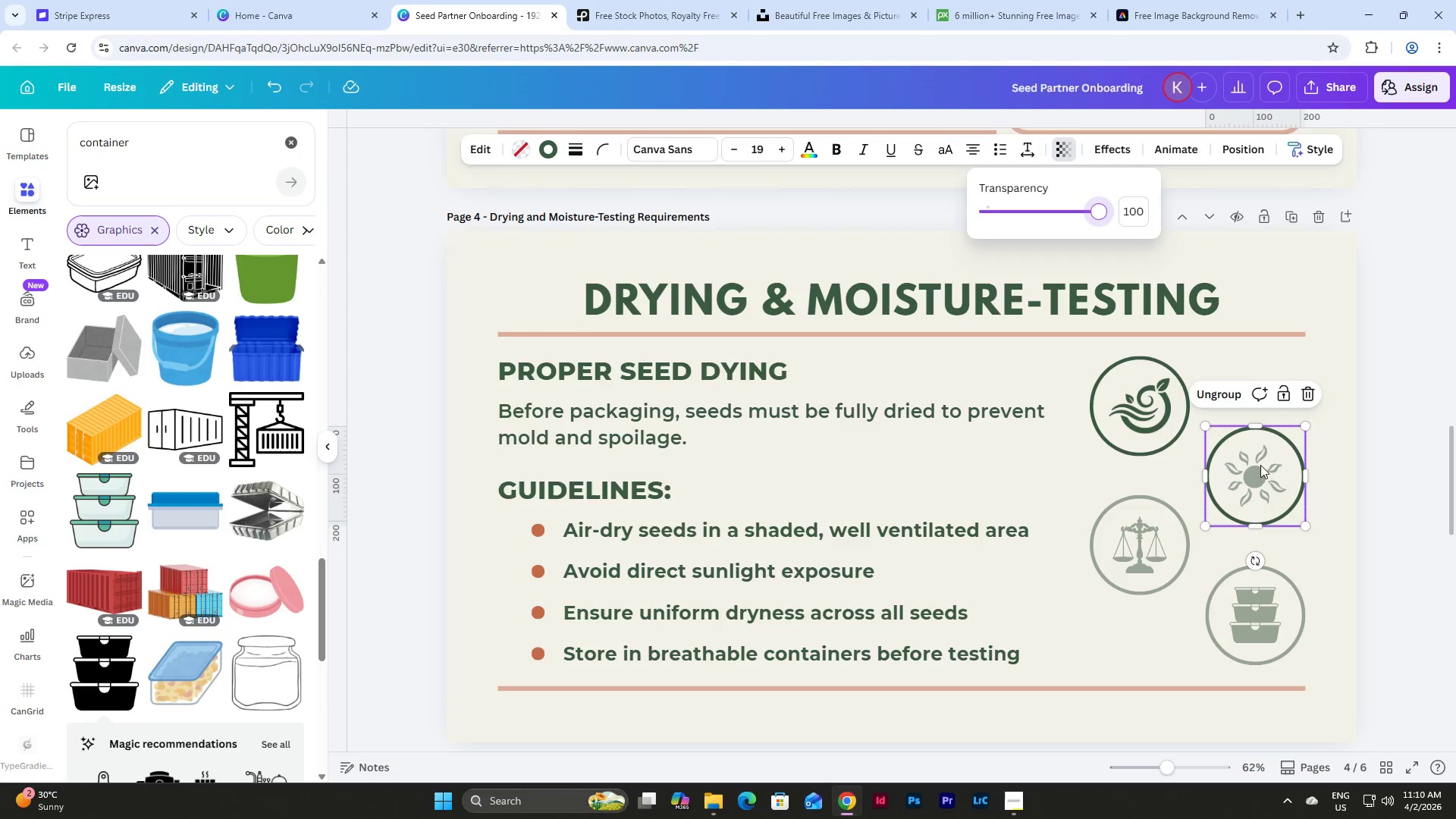 
left_click([1260, 475])
 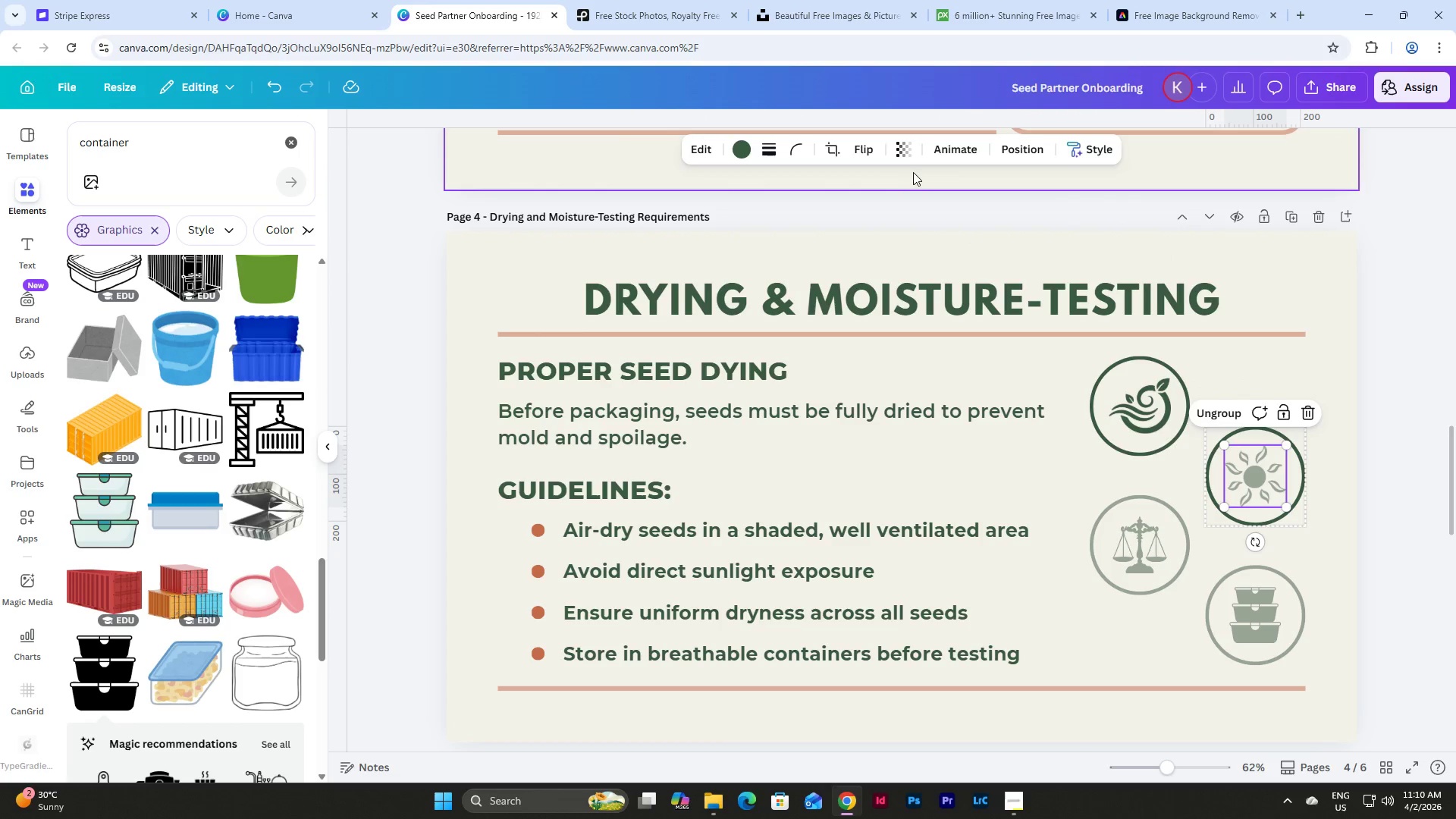 
left_click([902, 149])
 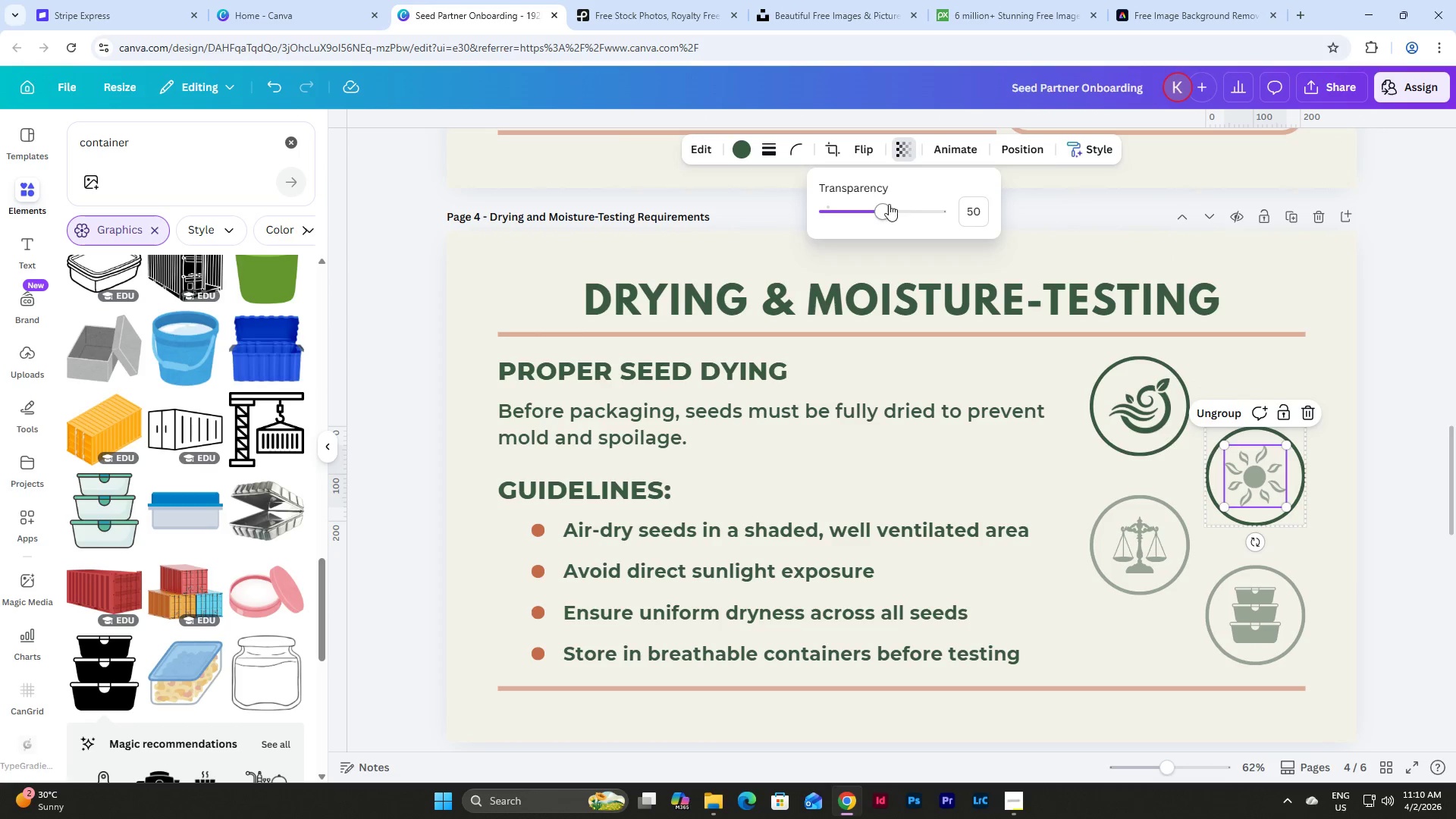 
left_click_drag(start_coordinate=[882, 206], to_coordinate=[982, 209])
 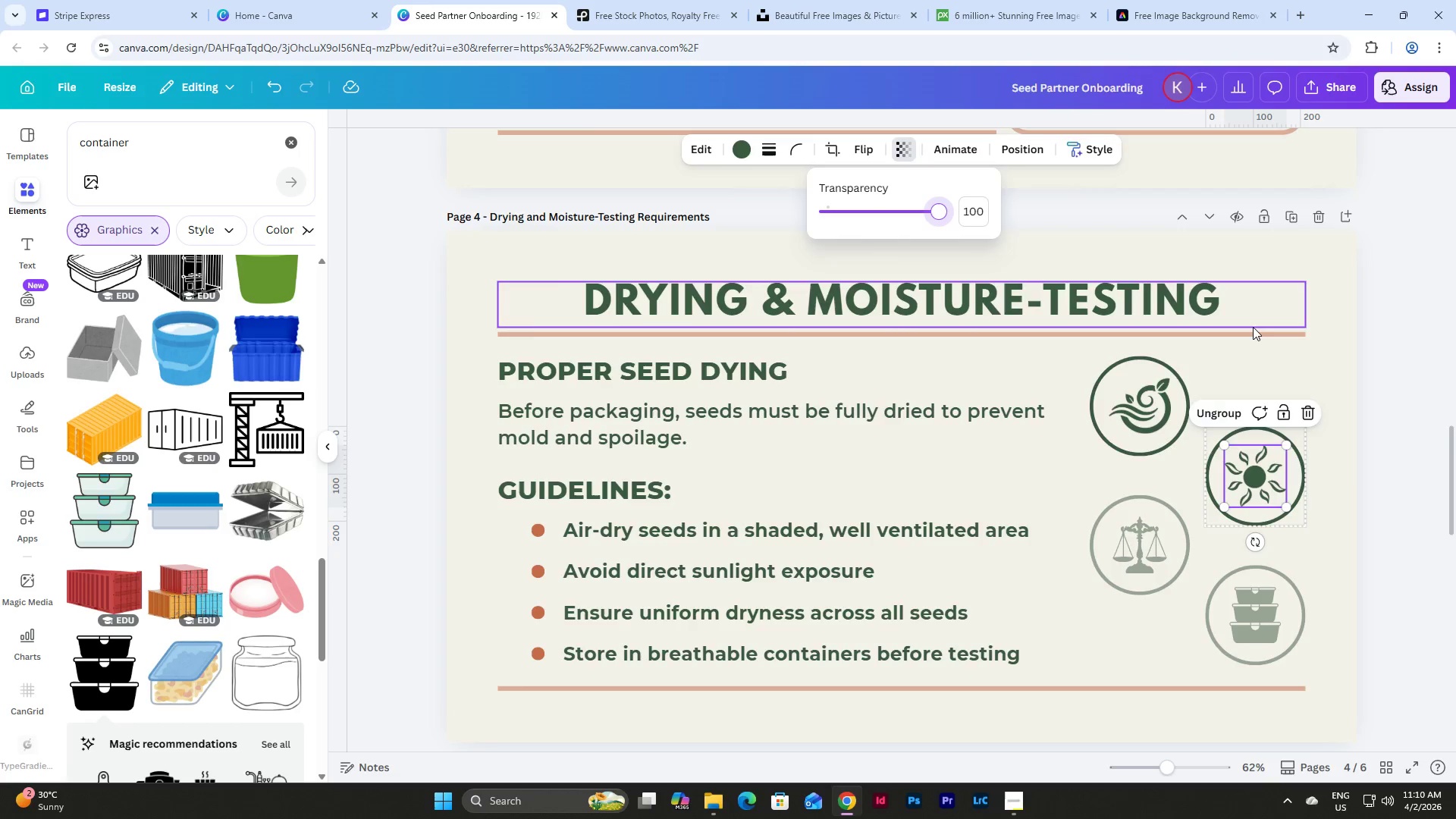 
scroll: coordinate [1253, 327], scroll_direction: down, amount: 2.0
 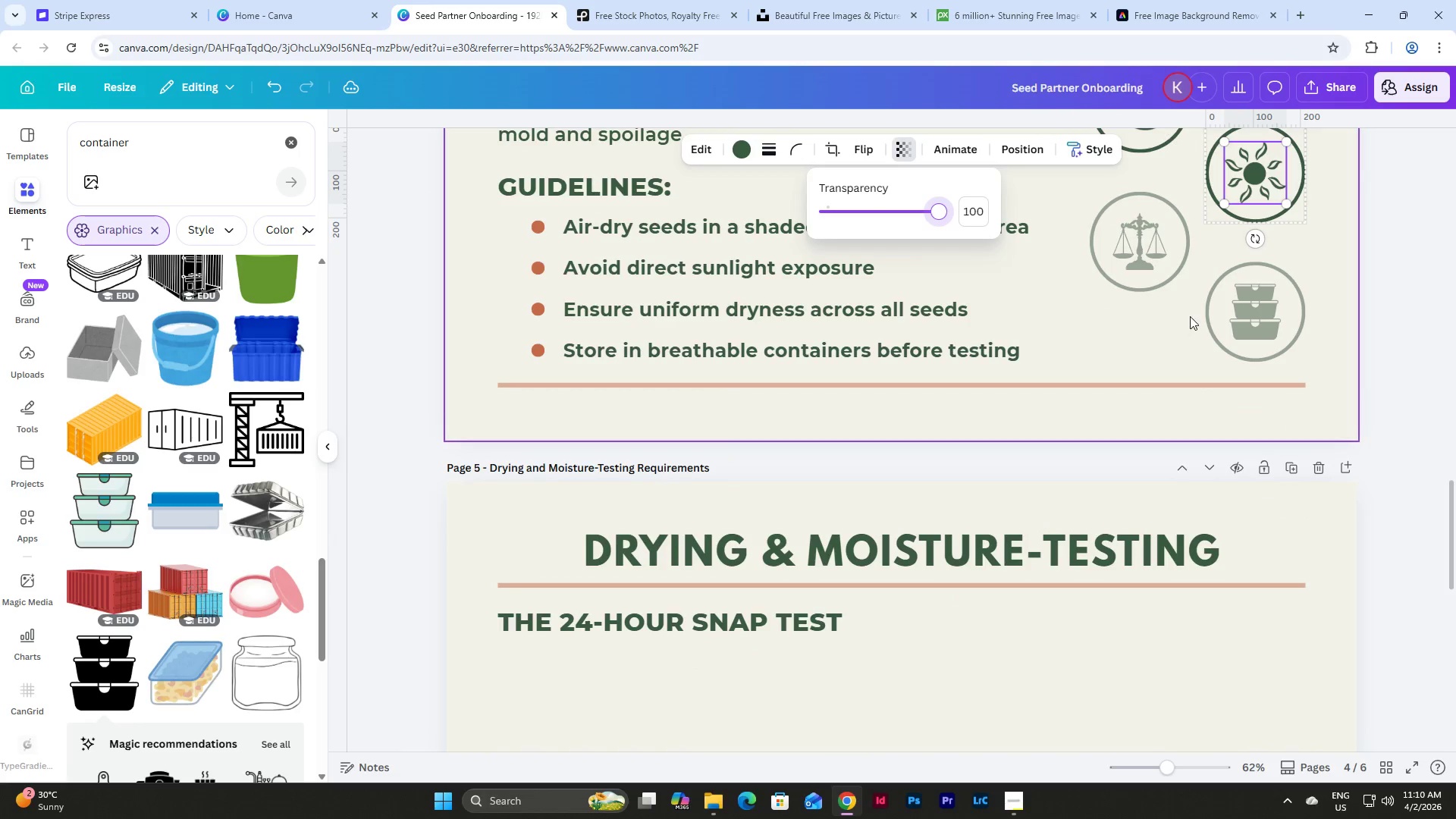 
scroll: coordinate [1189, 316], scroll_direction: up, amount: 3.0
 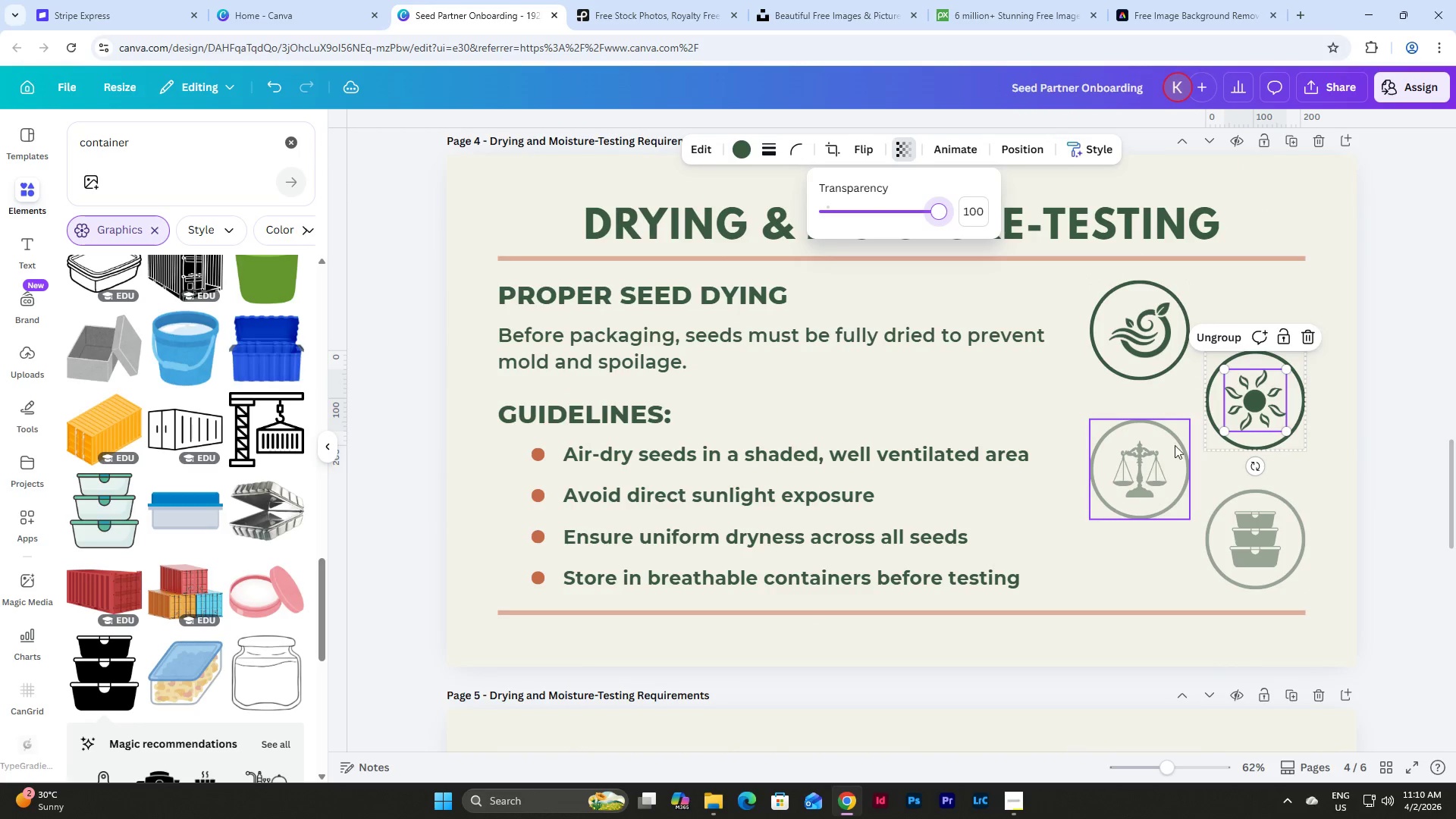 
left_click([1178, 441])
 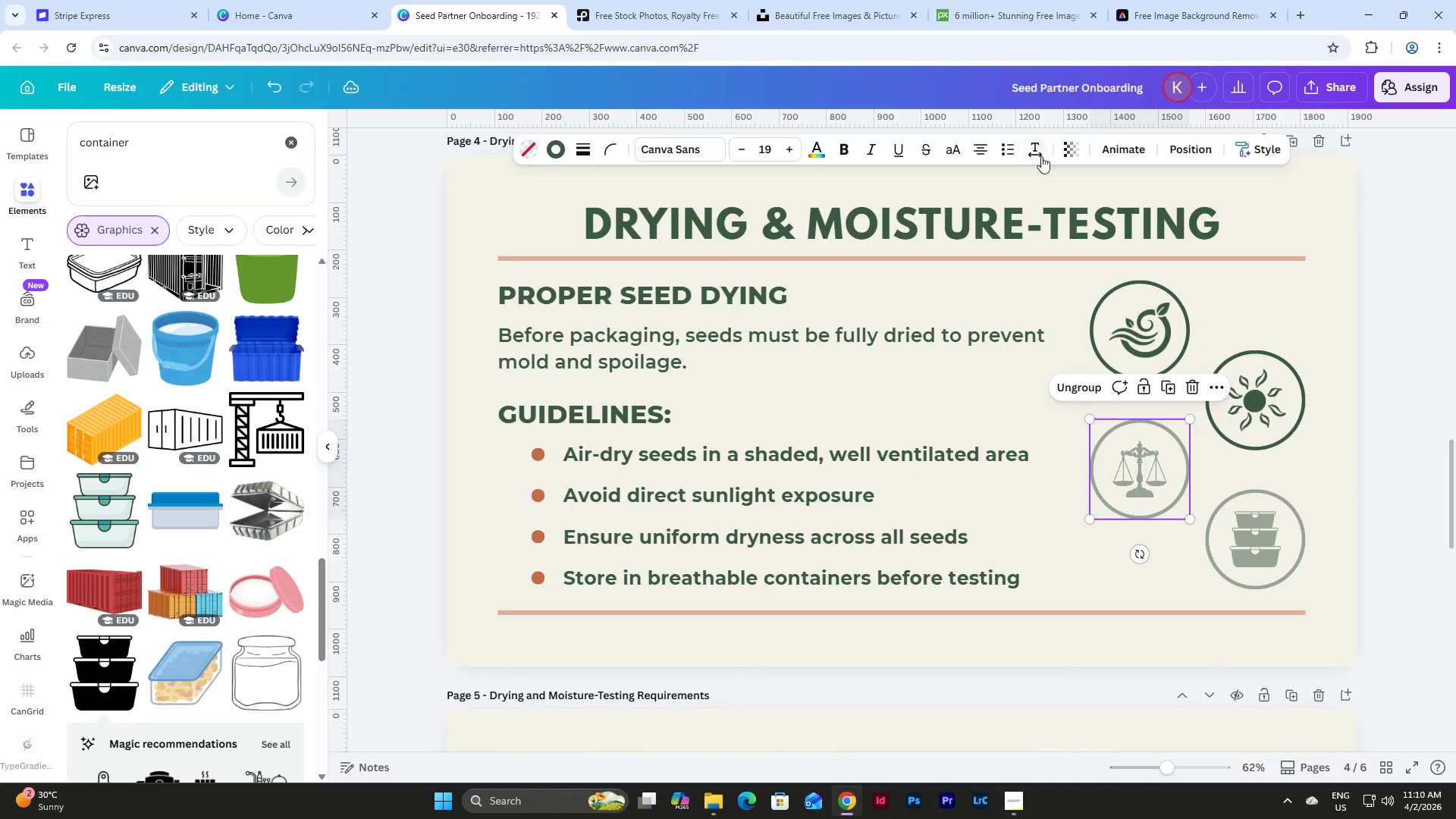 
left_click([1065, 150])
 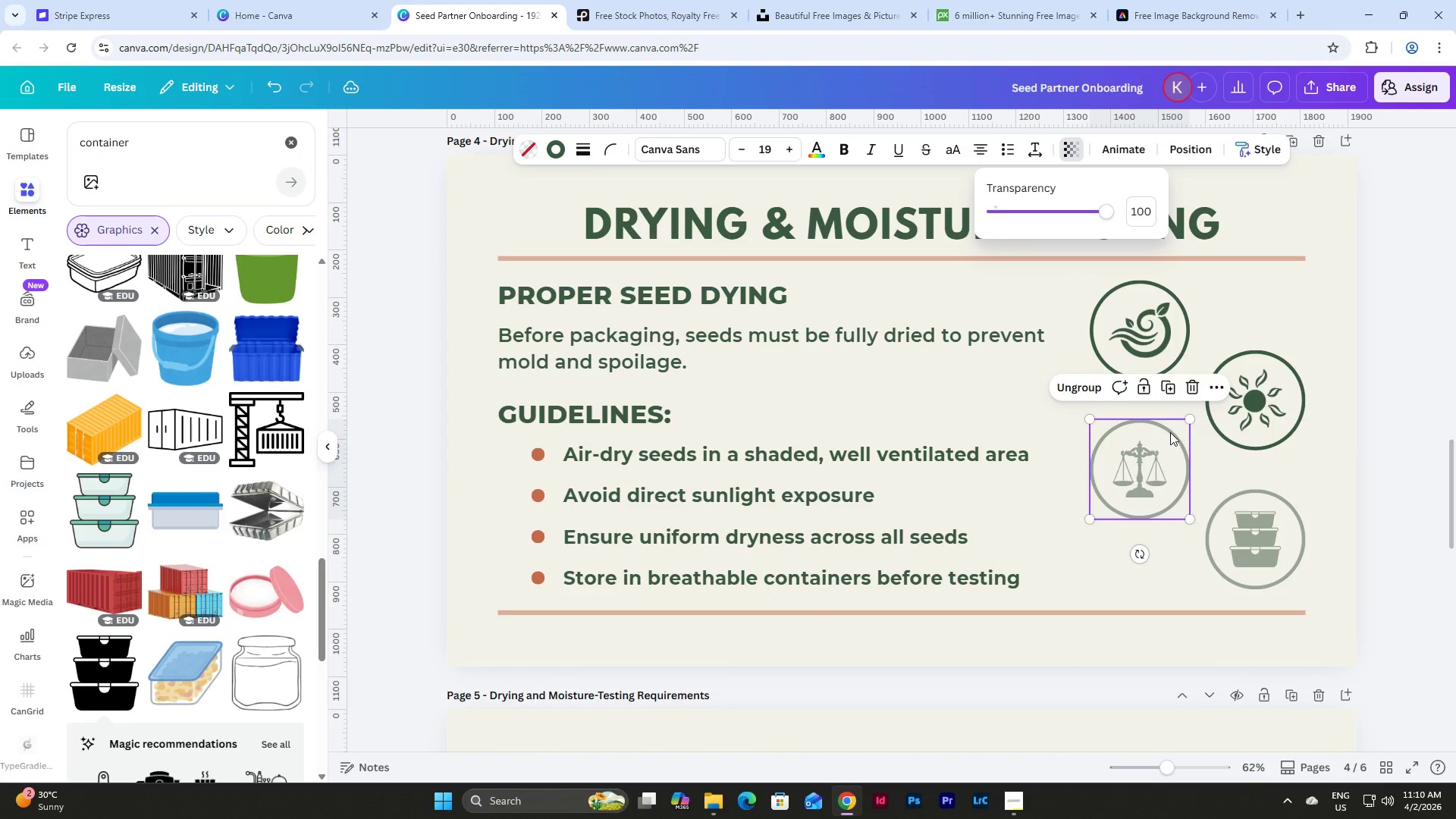 
left_click([1171, 432])
 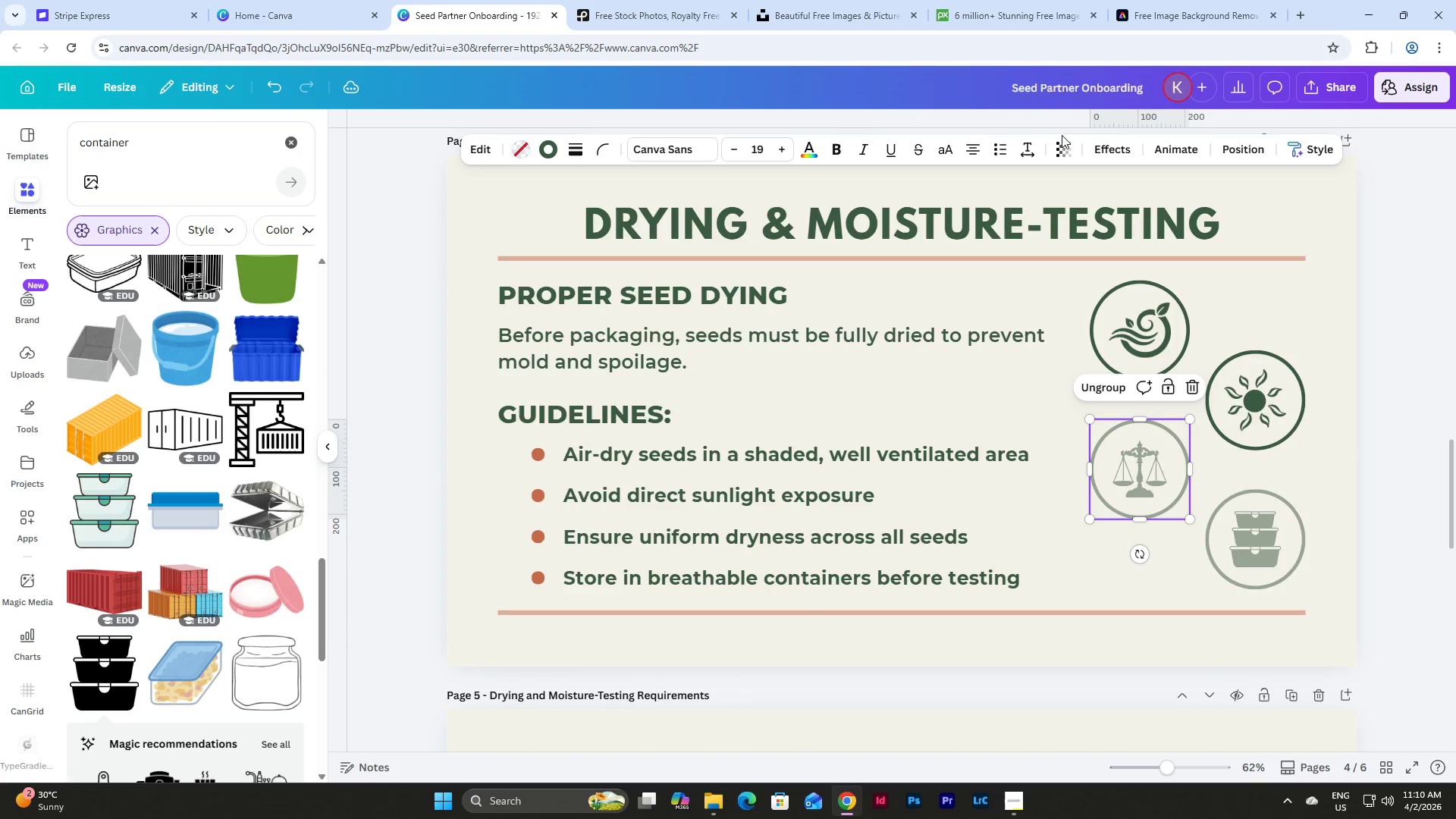 
double_click([1062, 146])
 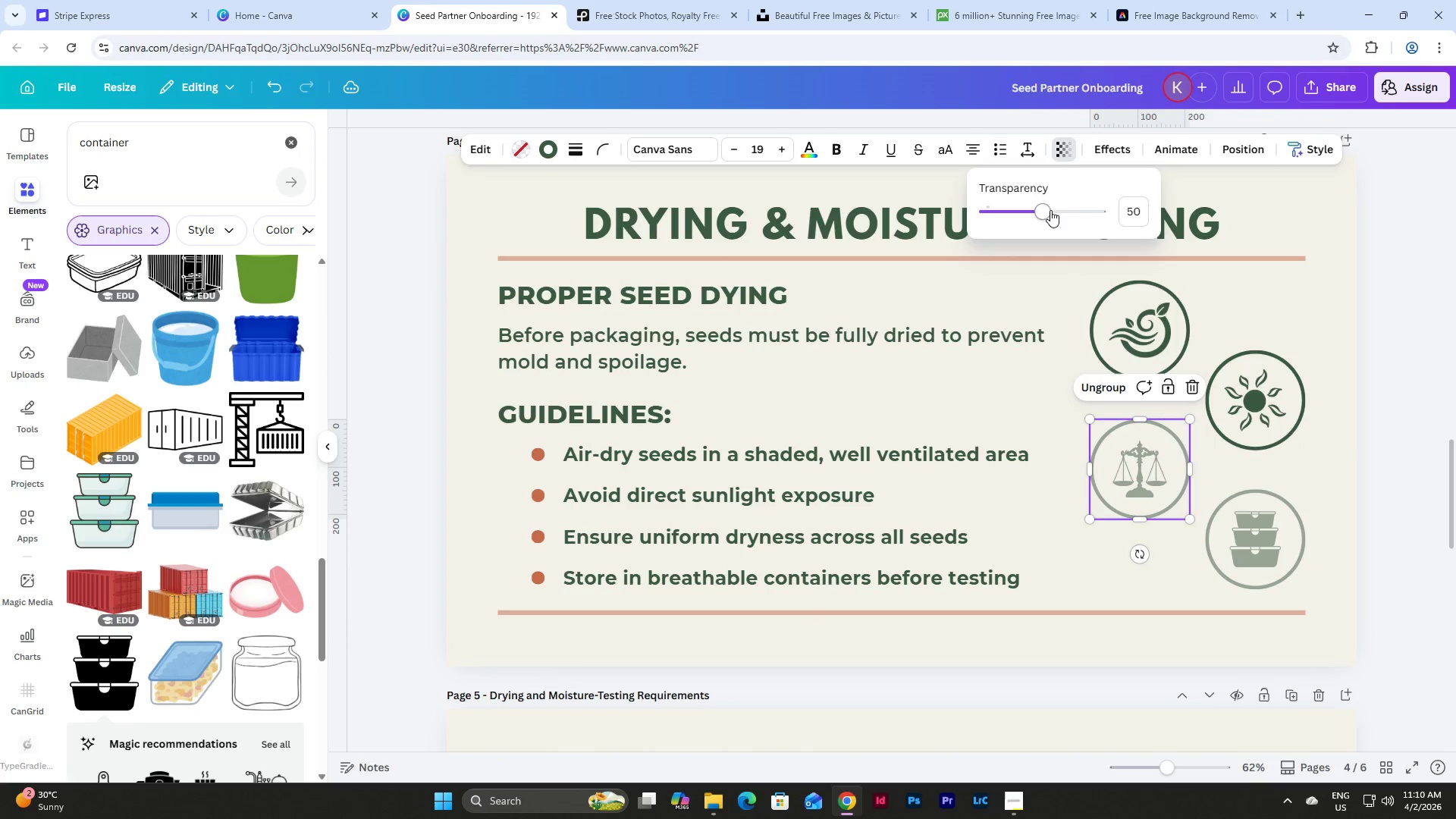 
left_click_drag(start_coordinate=[1044, 215], to_coordinate=[1147, 227])
 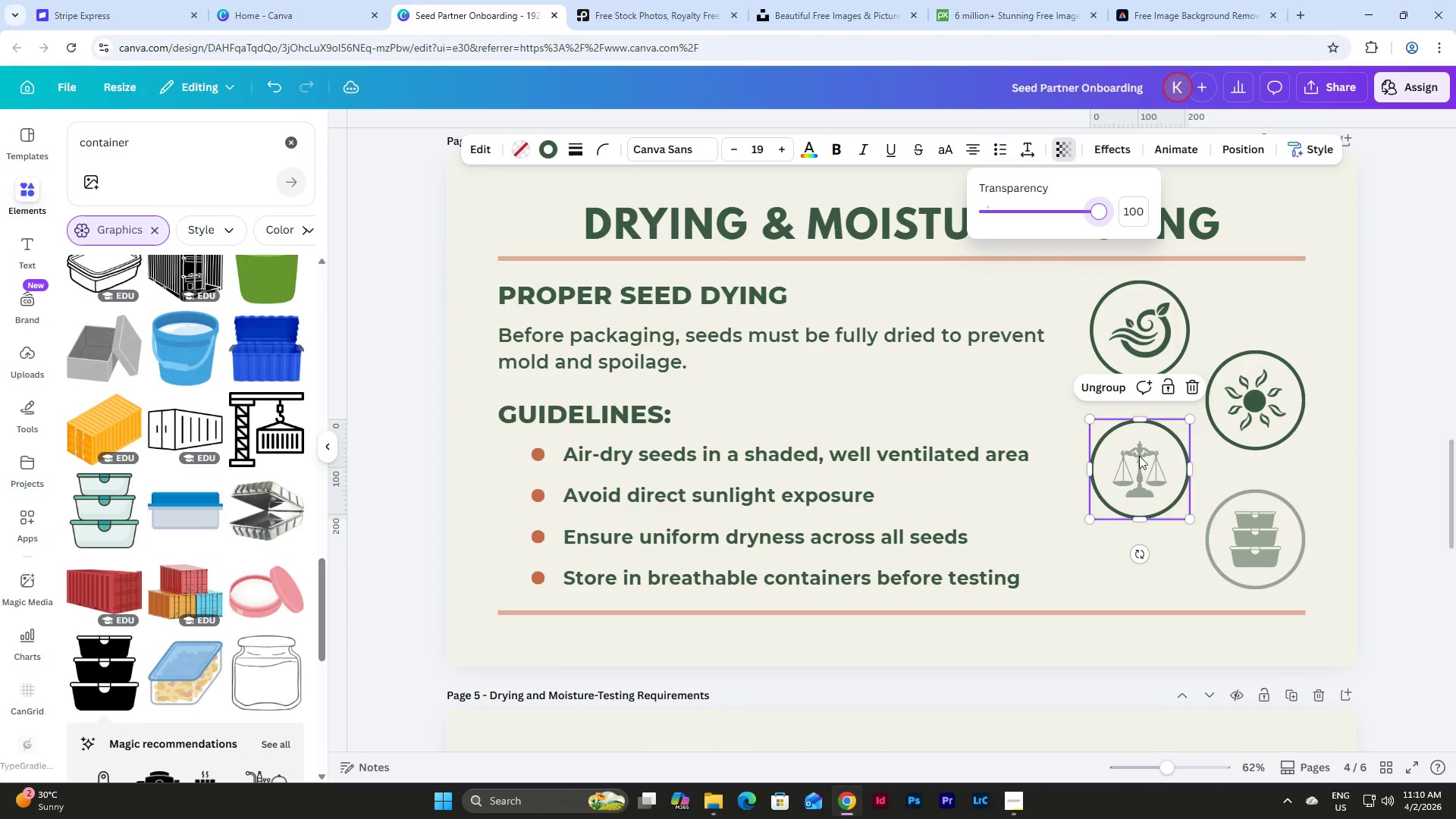 
left_click([1137, 460])
 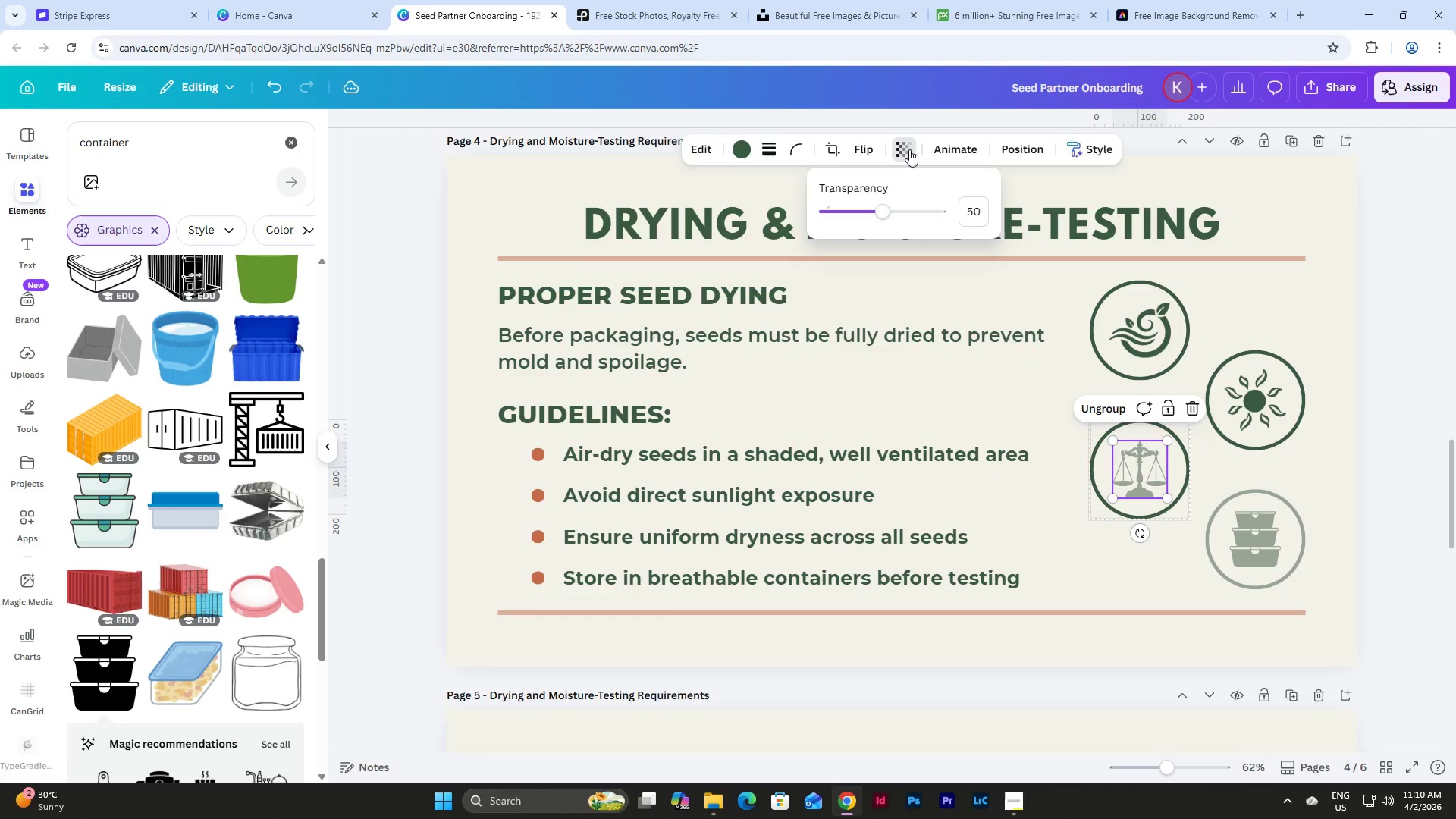 
left_click_drag(start_coordinate=[883, 208], to_coordinate=[1019, 224])
 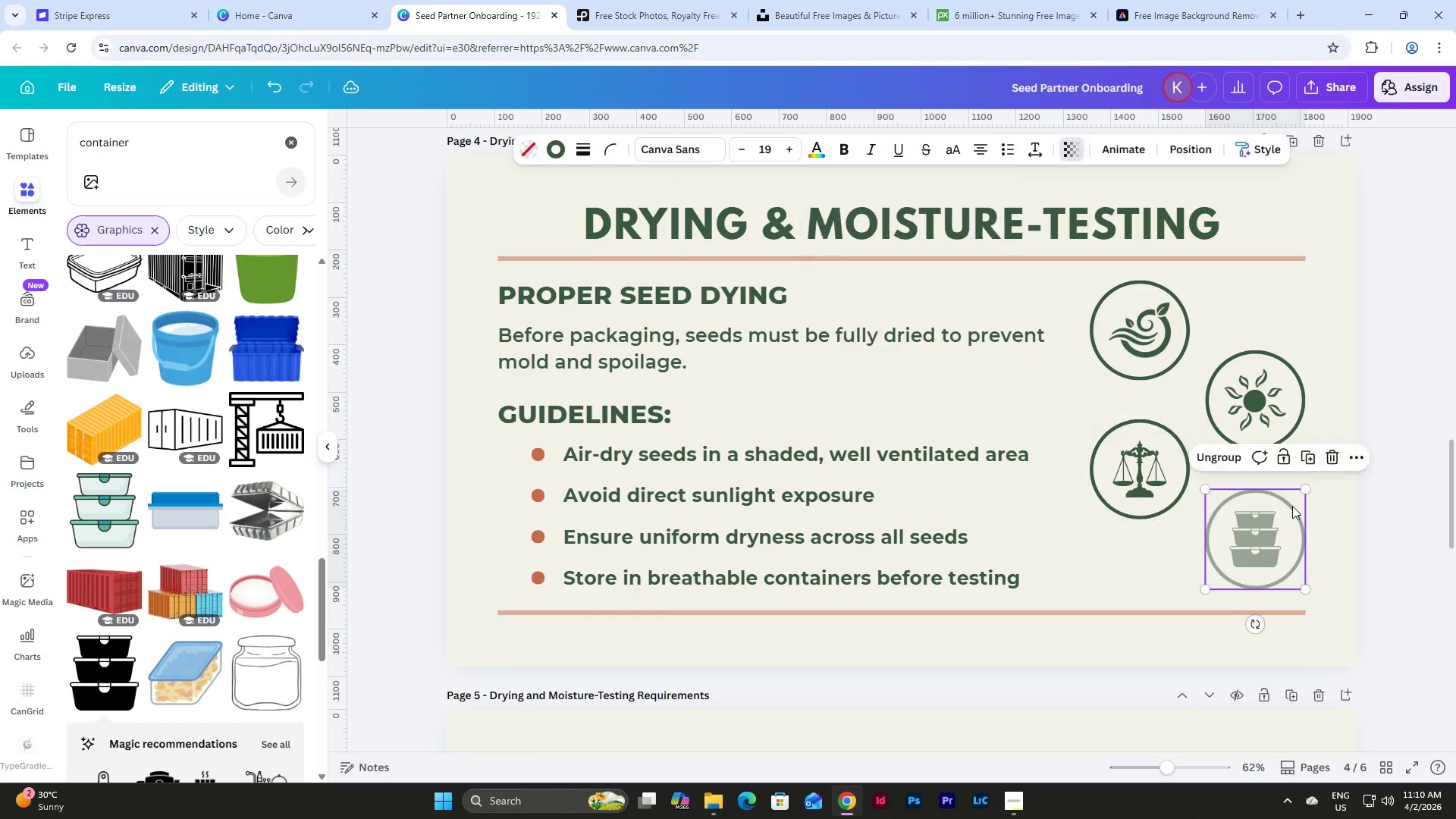 
double_click([1292, 506])
 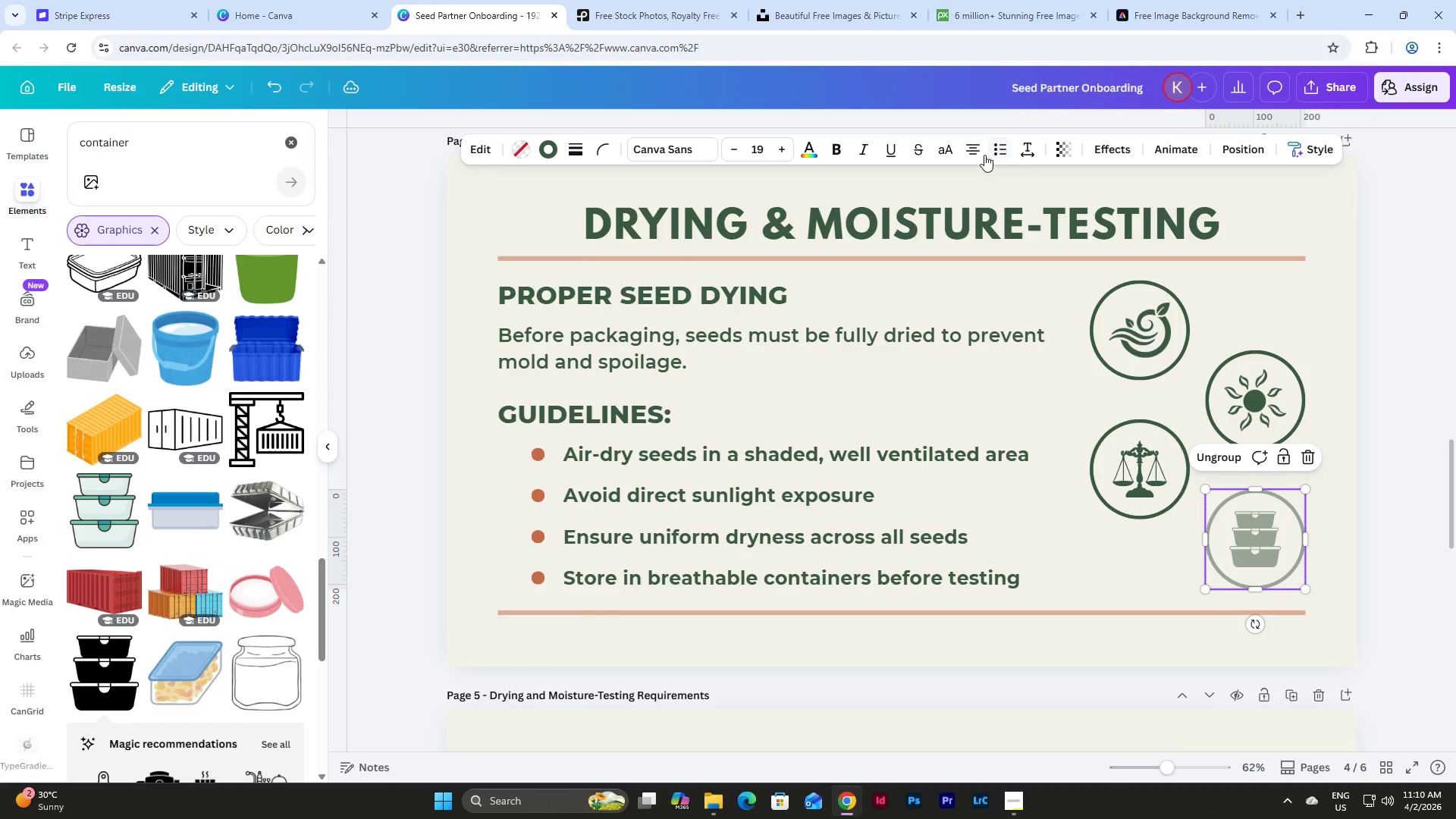 
left_click([1064, 148])
 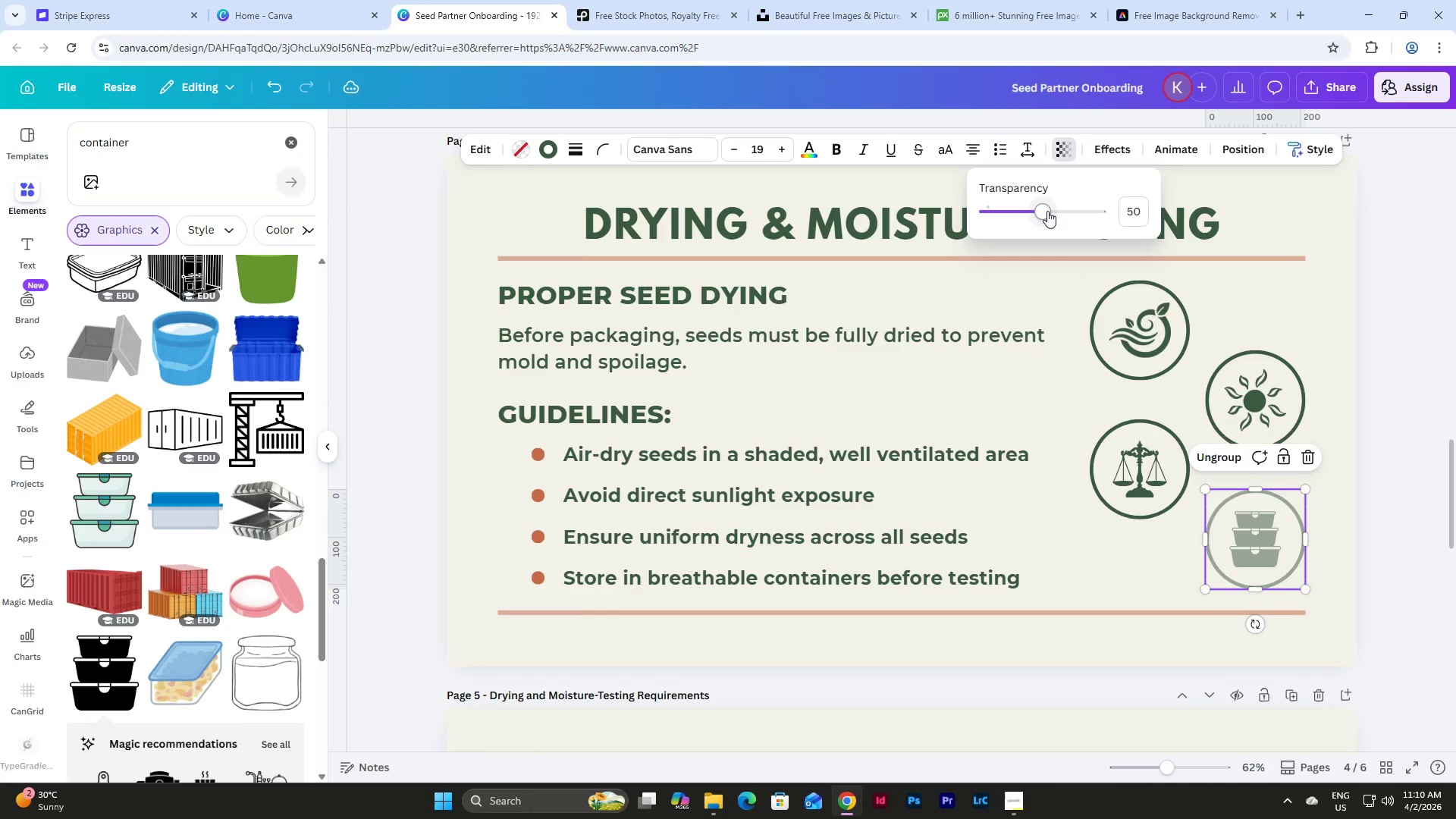 
left_click_drag(start_coordinate=[1047, 211], to_coordinate=[1159, 221])
 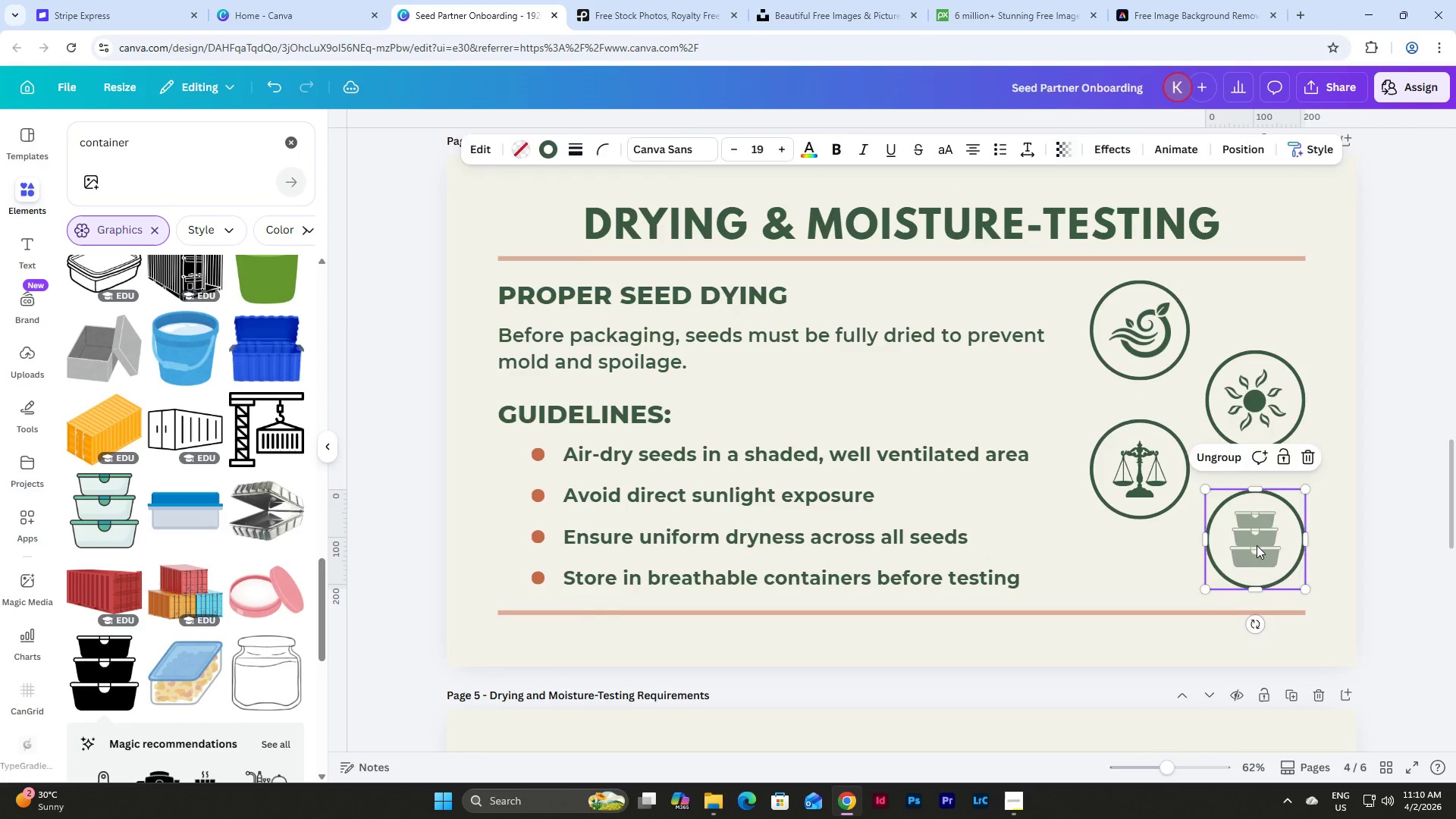 
double_click([1257, 545])
 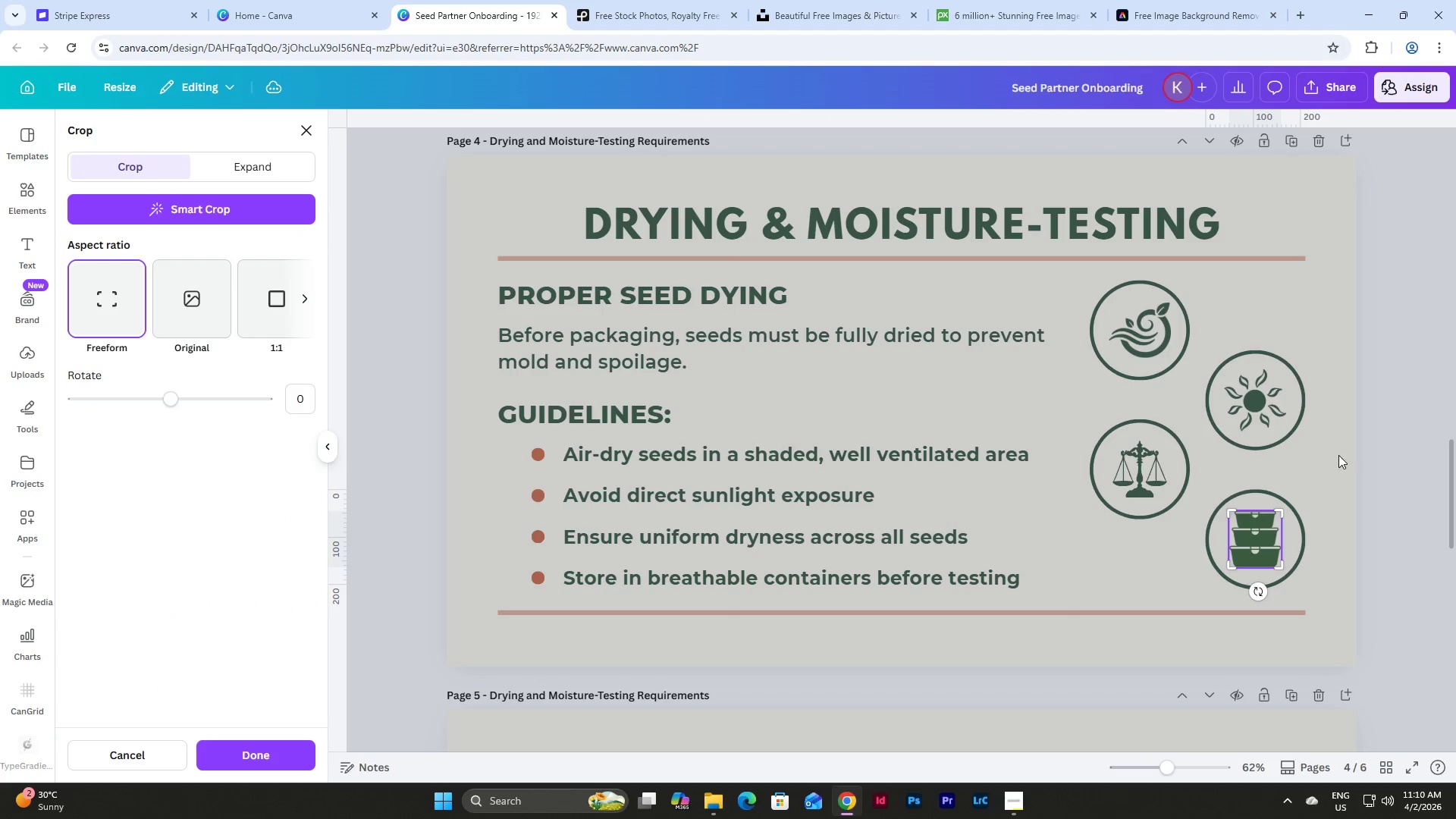 
left_click([1338, 455])
 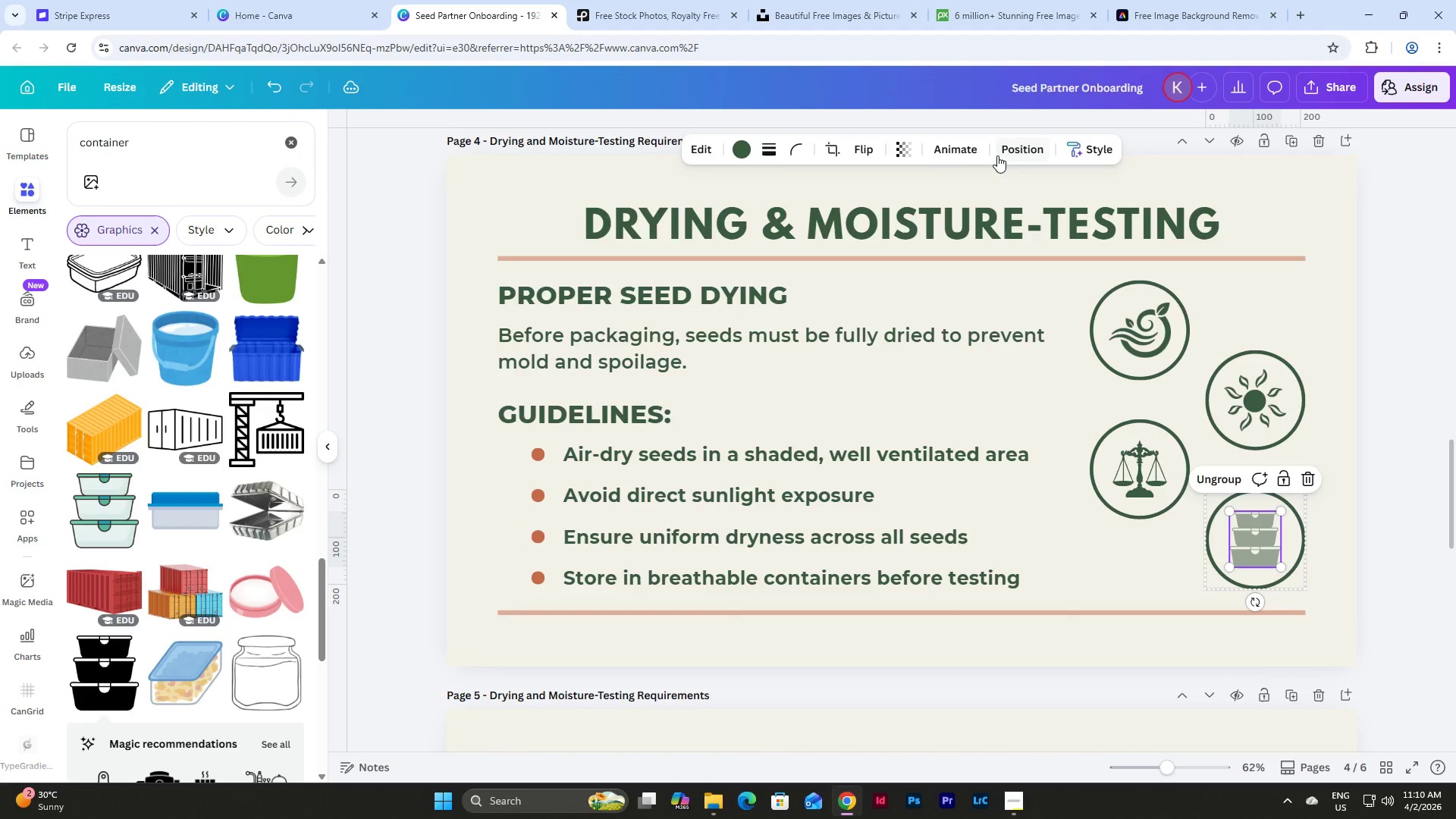 
left_click([903, 146])
 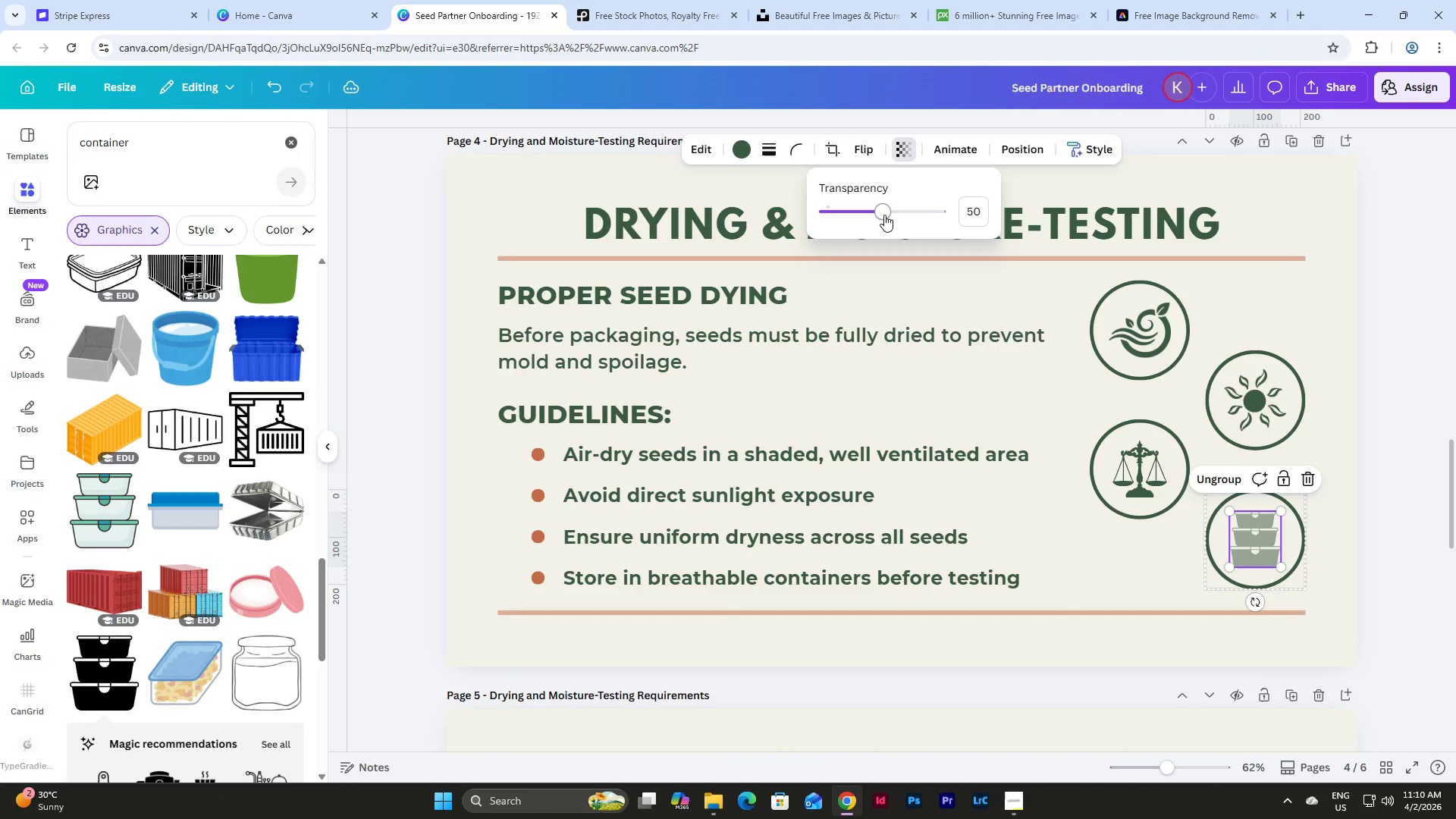 
left_click_drag(start_coordinate=[883, 215], to_coordinate=[1009, 228])
 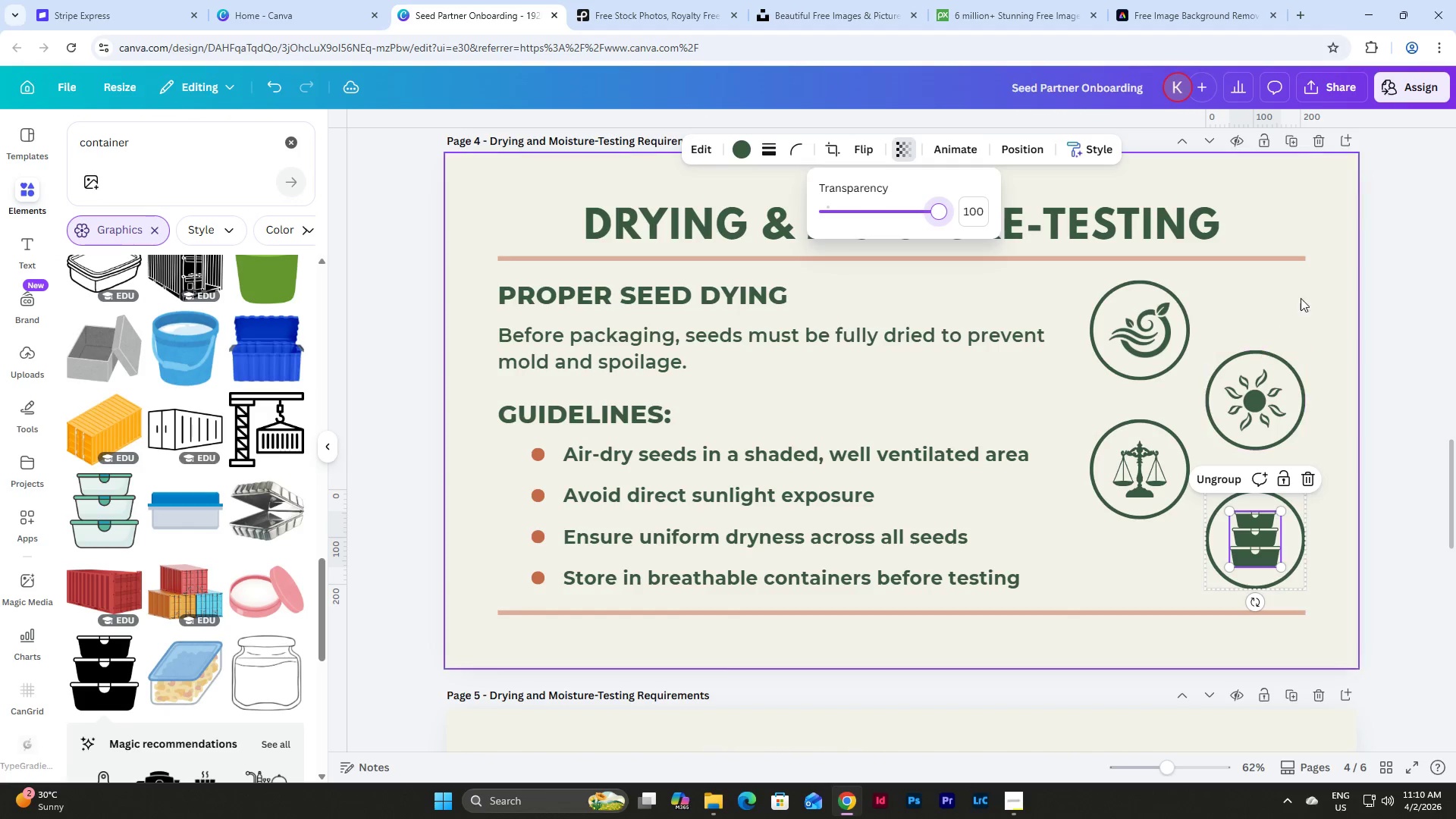 
left_click([1304, 292])
 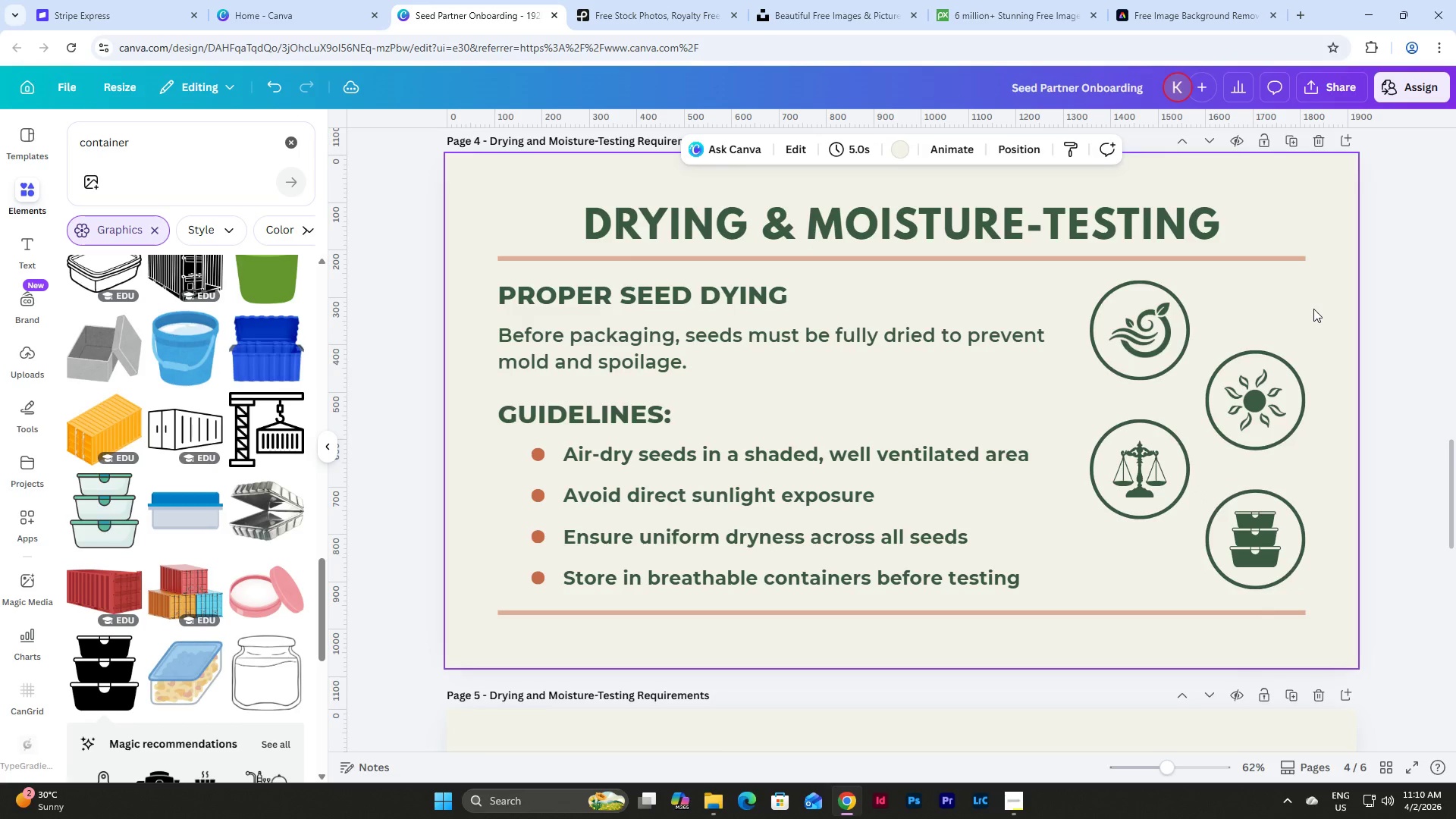 
scroll: coordinate [1313, 309], scroll_direction: up, amount: 1.0
 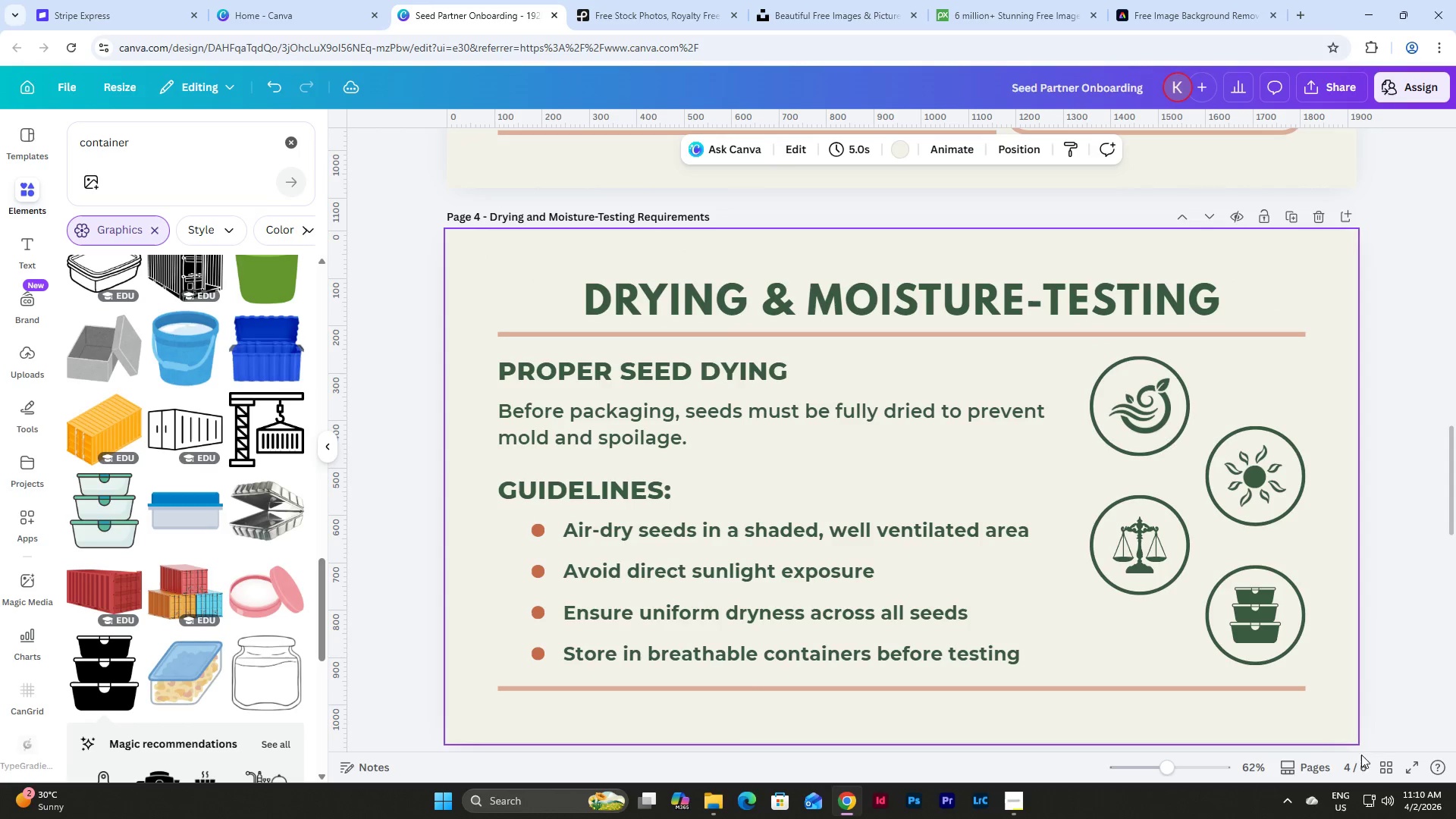 
left_click([1390, 764])
 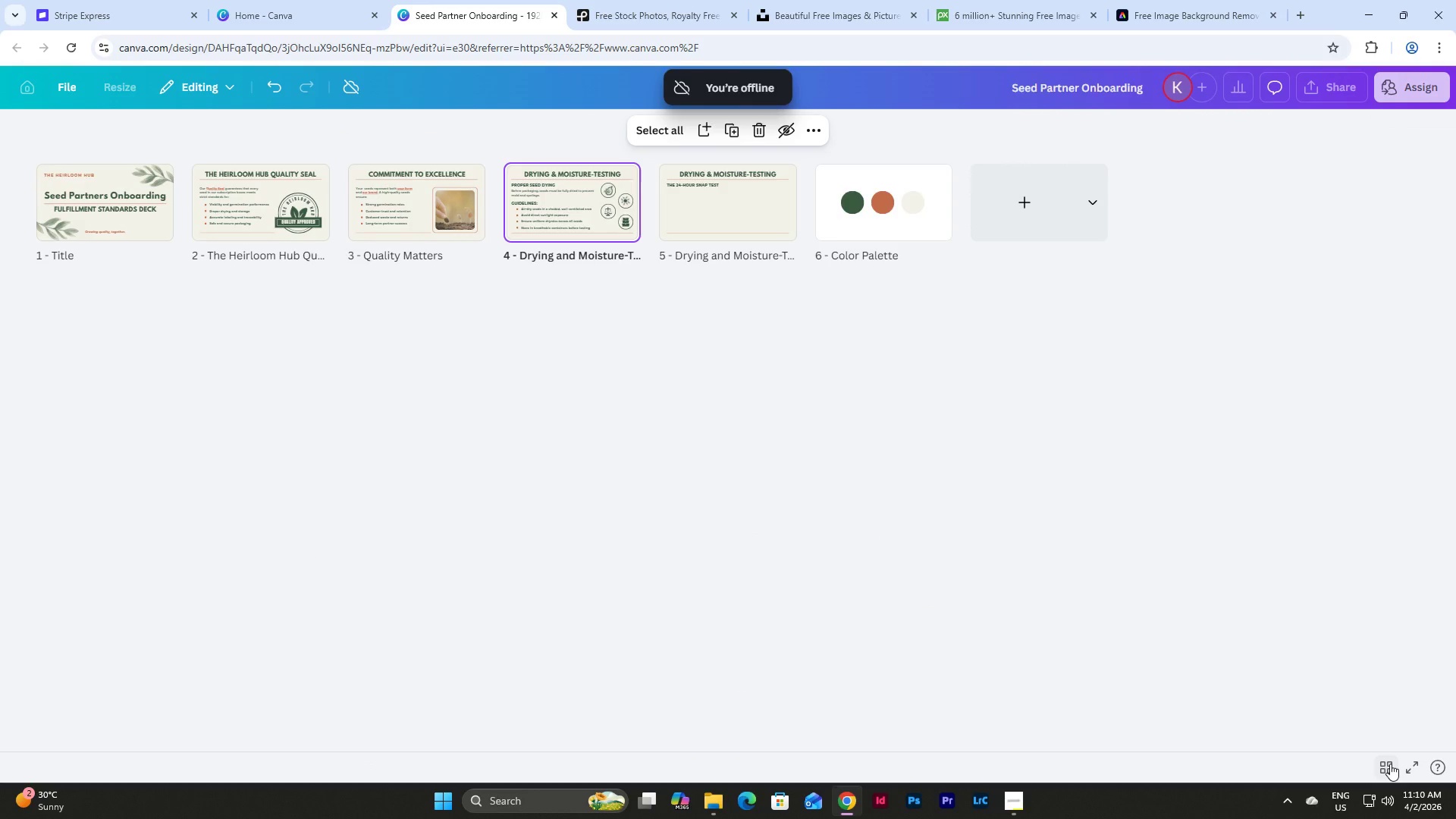 
left_click([1390, 764])
 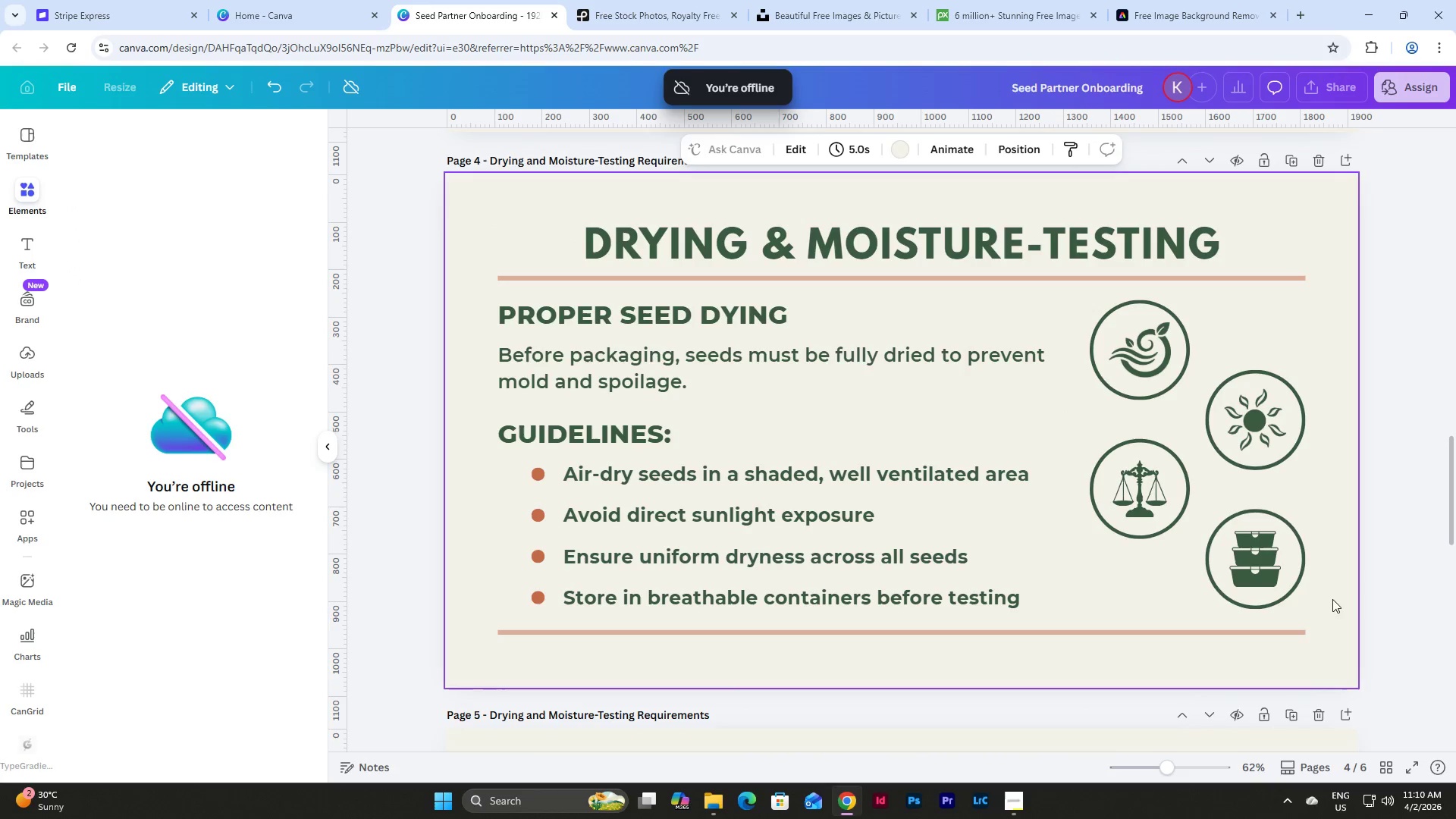 
scroll: coordinate [1382, 510], scroll_direction: up, amount: 1.0
 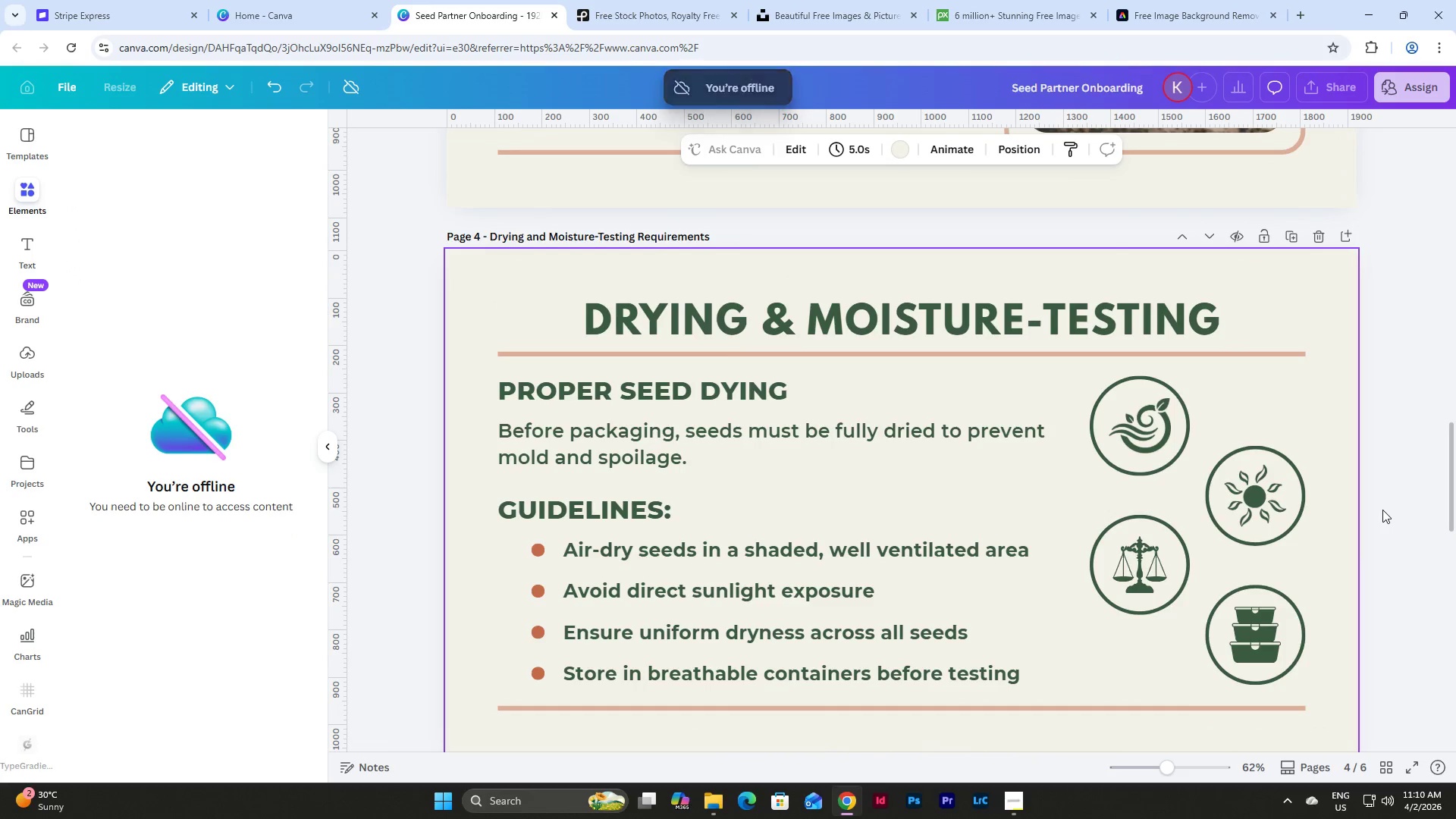 
scroll: coordinate [1382, 510], scroll_direction: down, amount: 1.0
 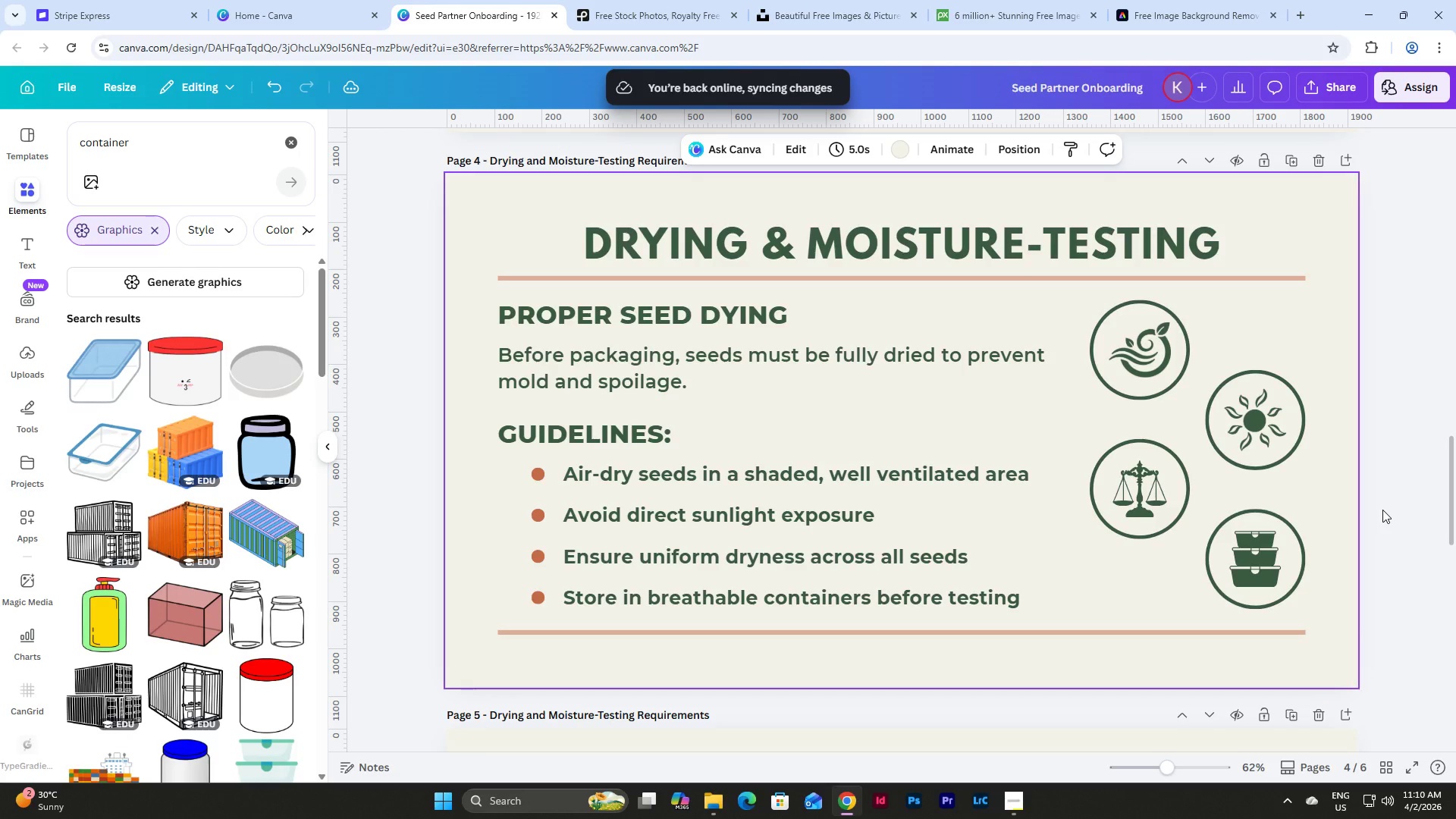 
wait(7.28)
 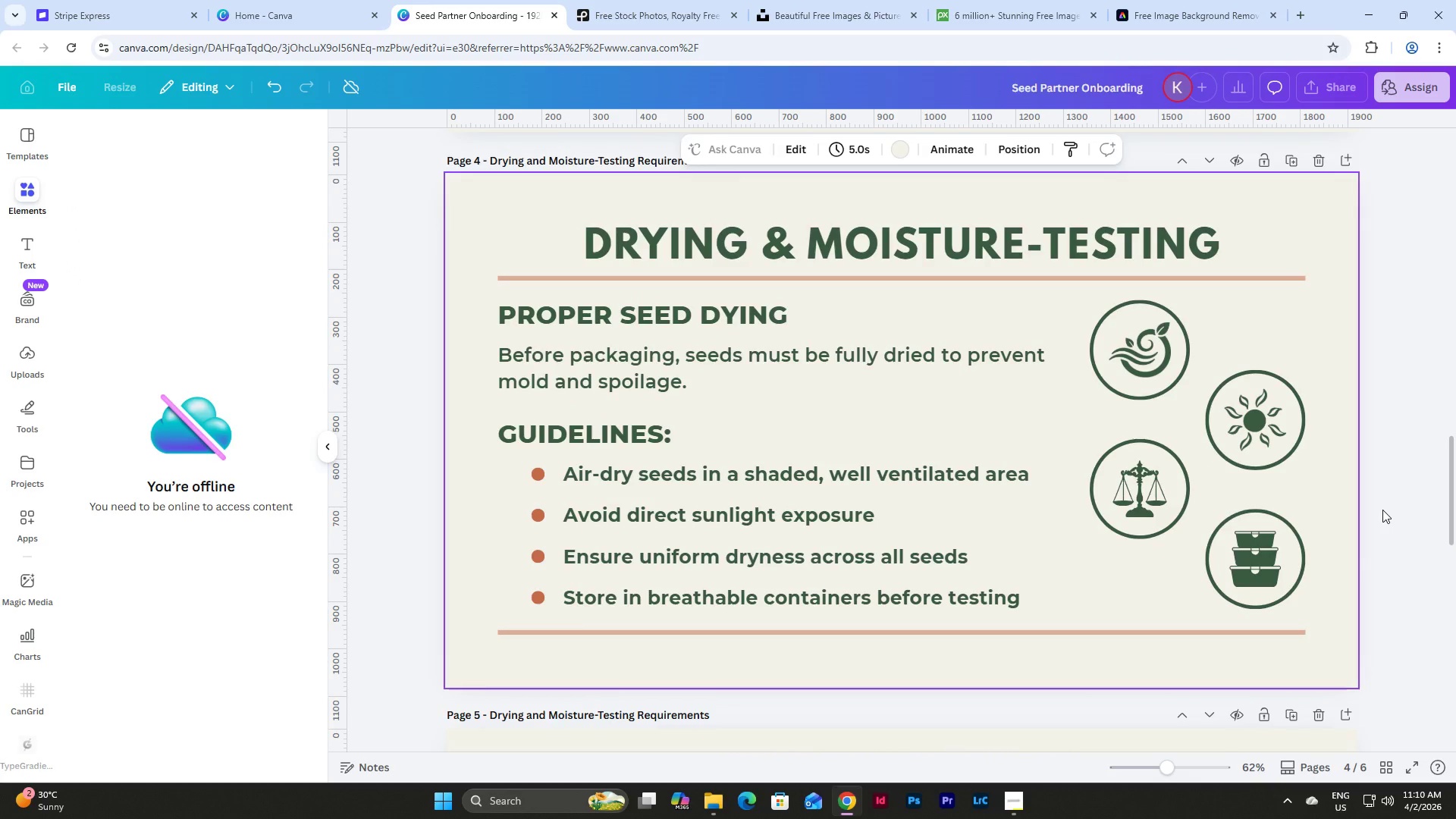 
scroll: coordinate [1369, 413], scroll_direction: down, amount: 8.0
 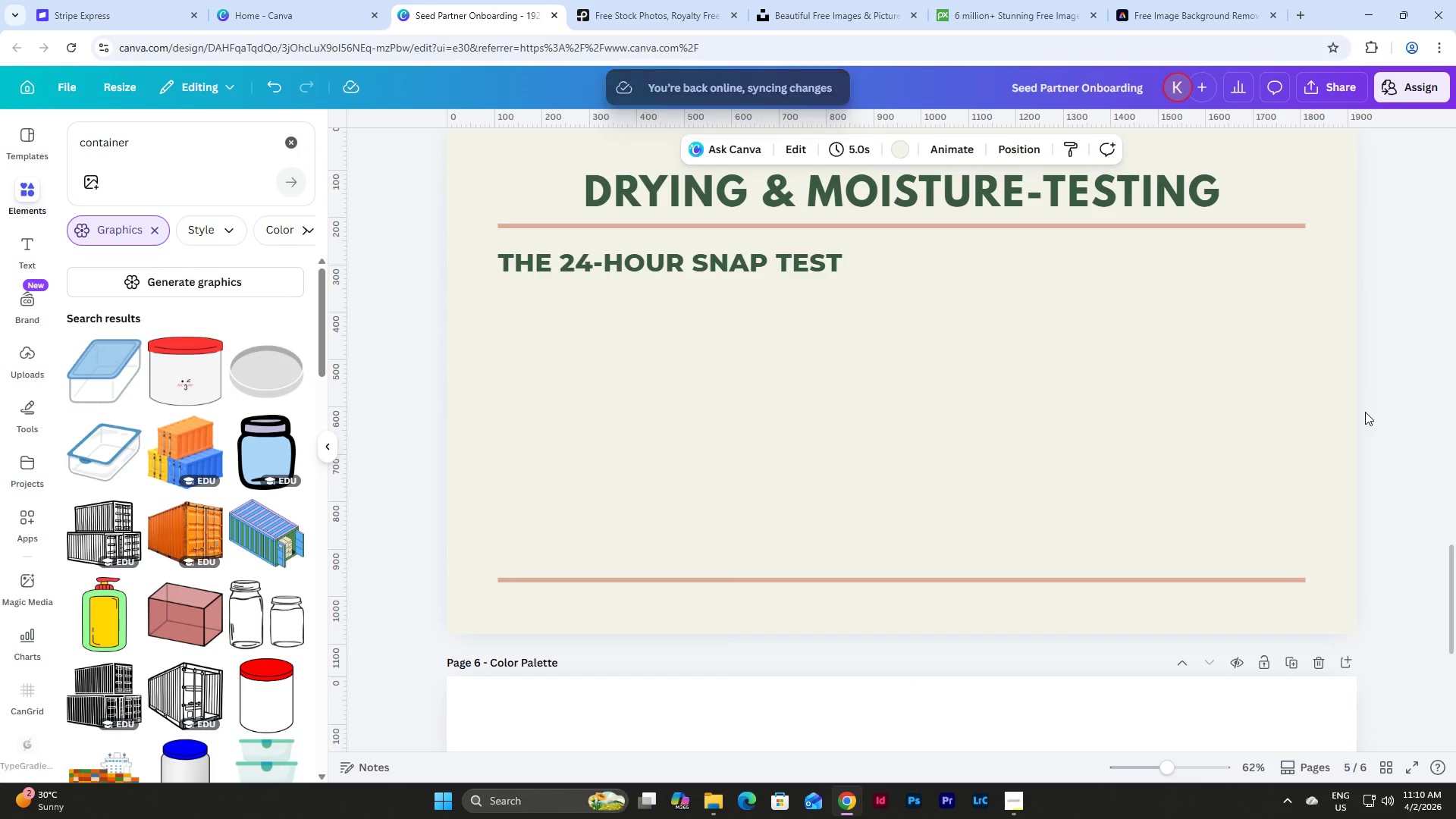 
scroll: coordinate [912, 428], scroll_direction: up, amount: 7.0
 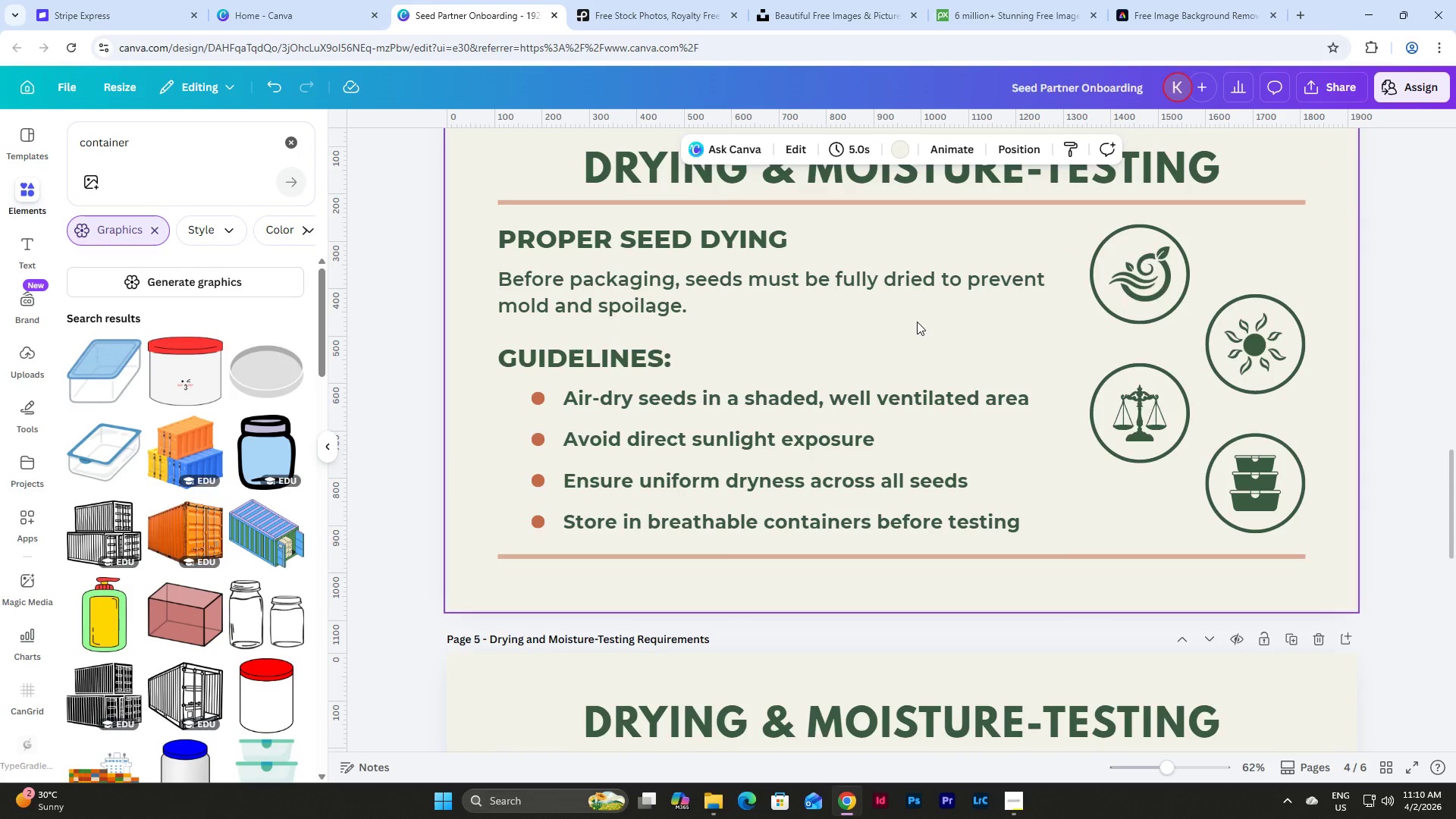 
scroll: coordinate [917, 322], scroll_direction: down, amount: 5.0
 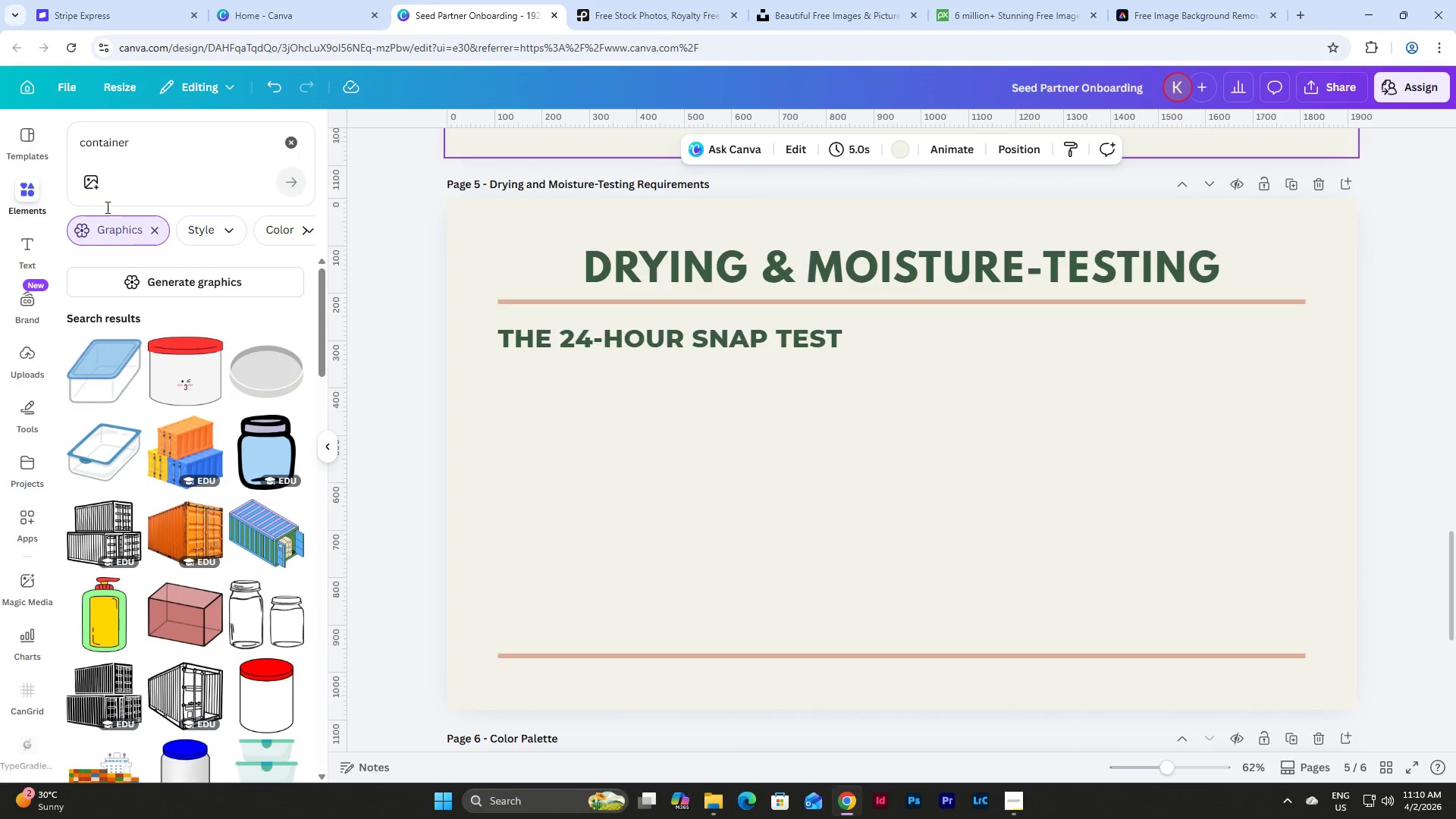 
scroll: coordinate [846, 433], scroll_direction: up, amount: 11.0
 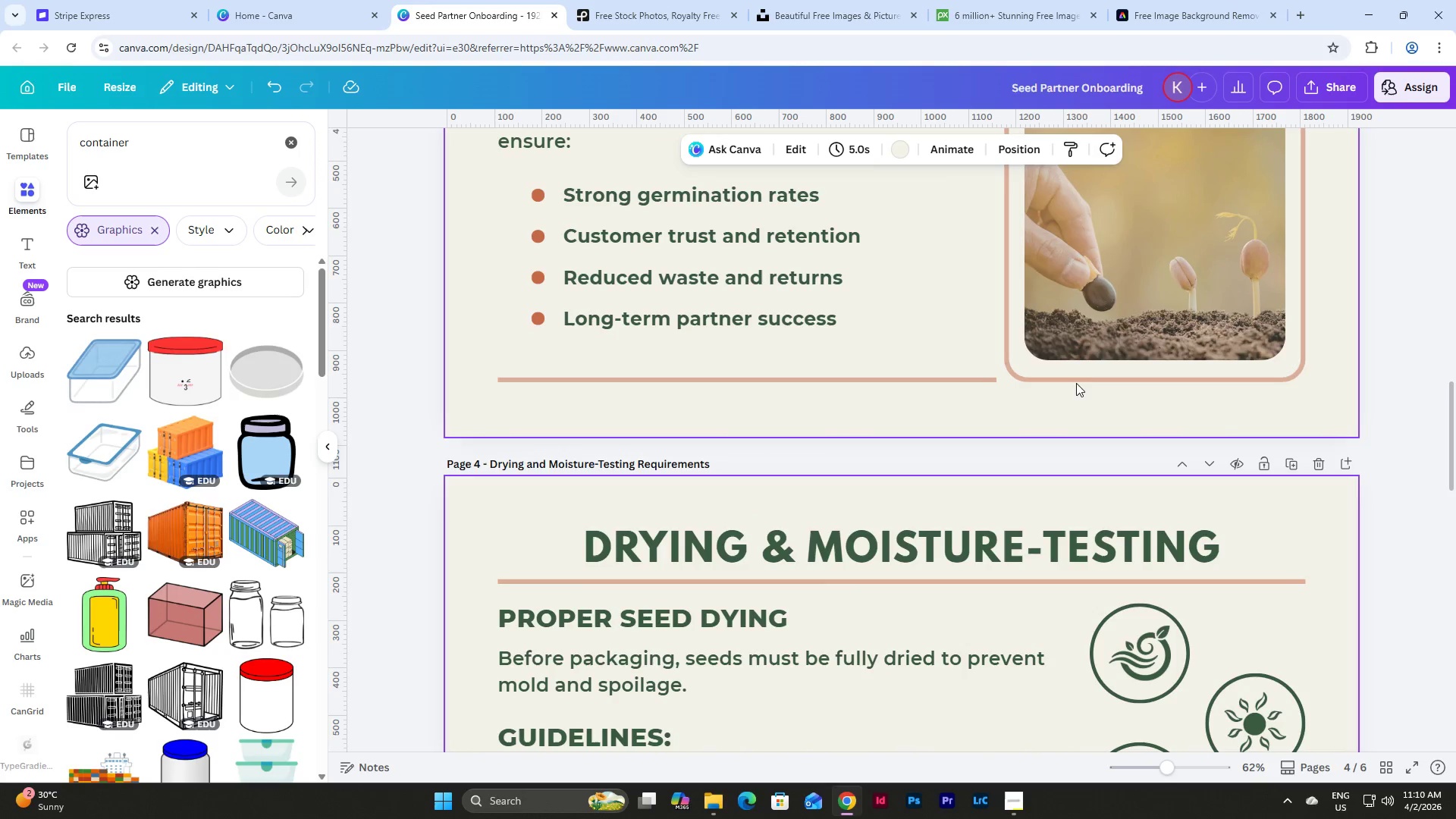 
left_click([1076, 381])
 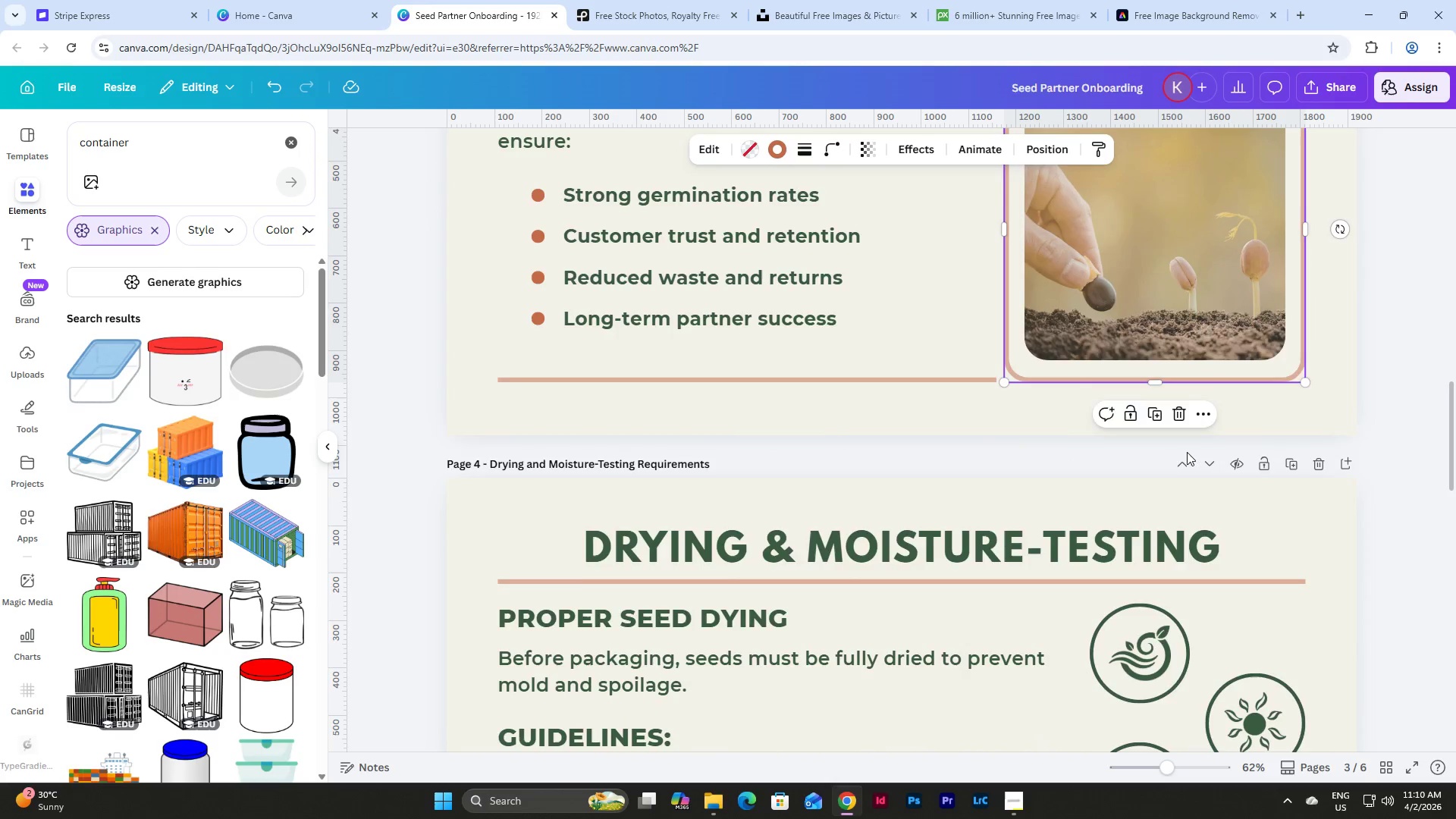 
scroll: coordinate [1187, 452], scroll_direction: up, amount: 2.0
 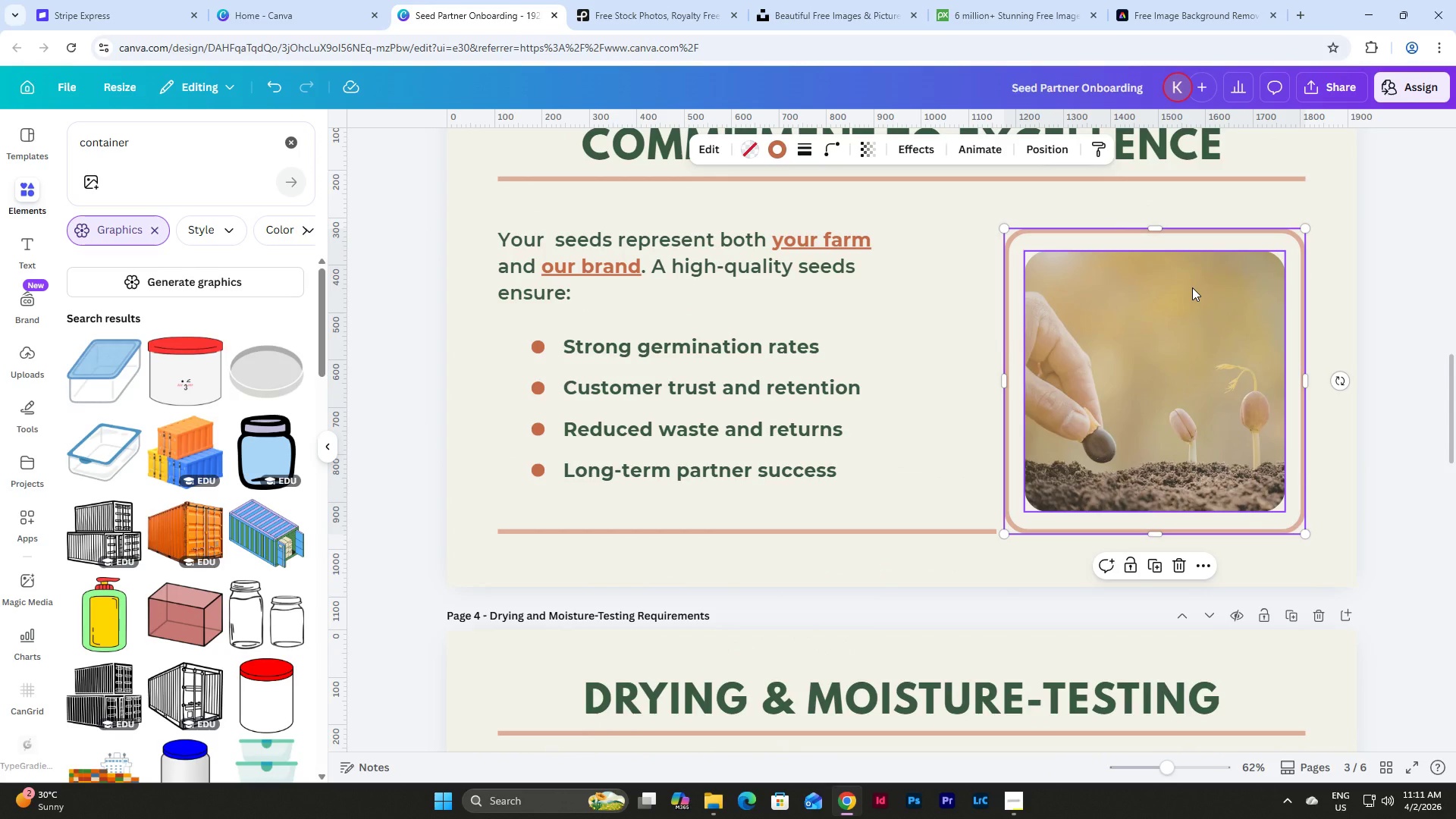 
key(Control+C)
 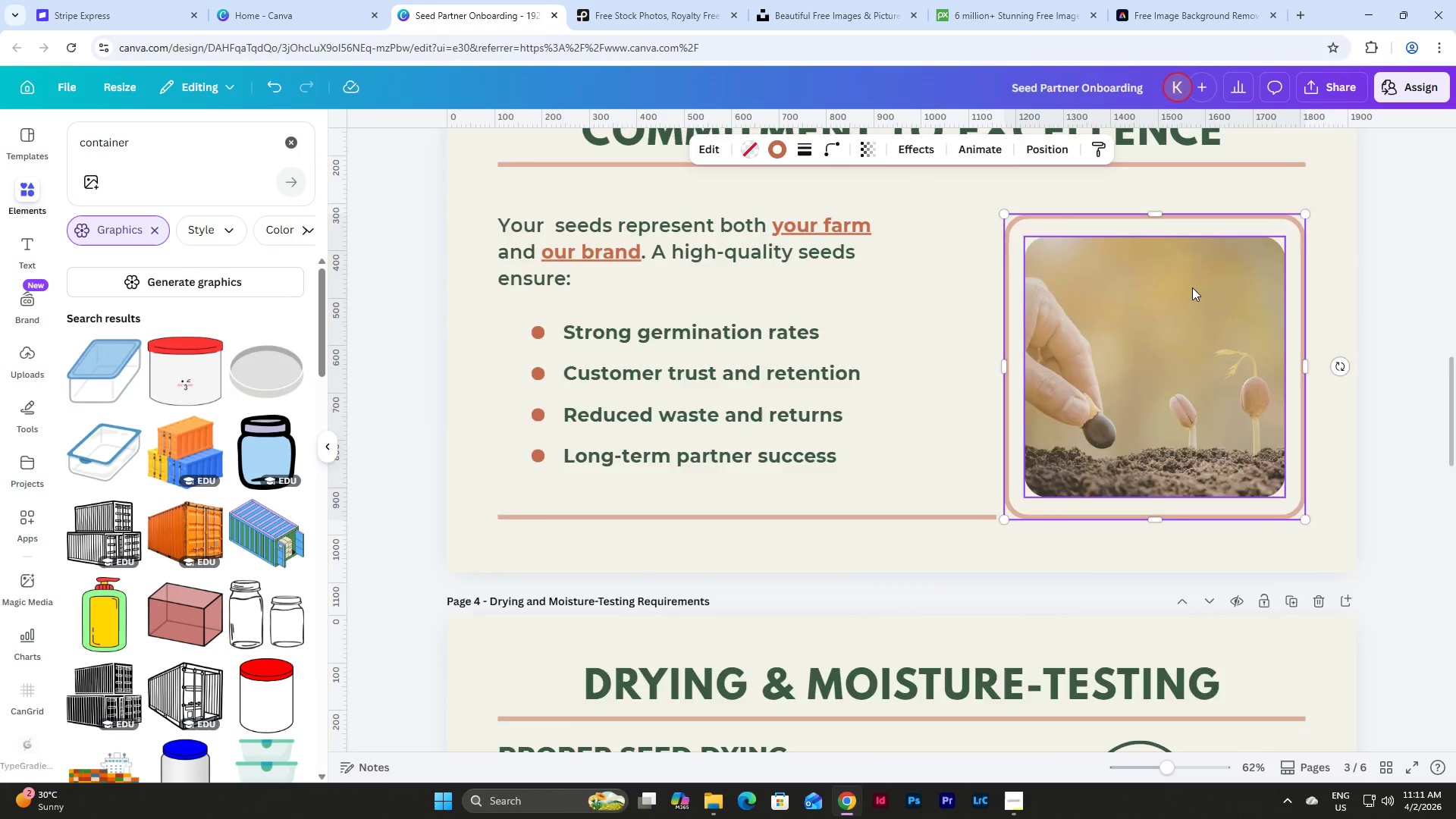 
left_click([775, 483])
 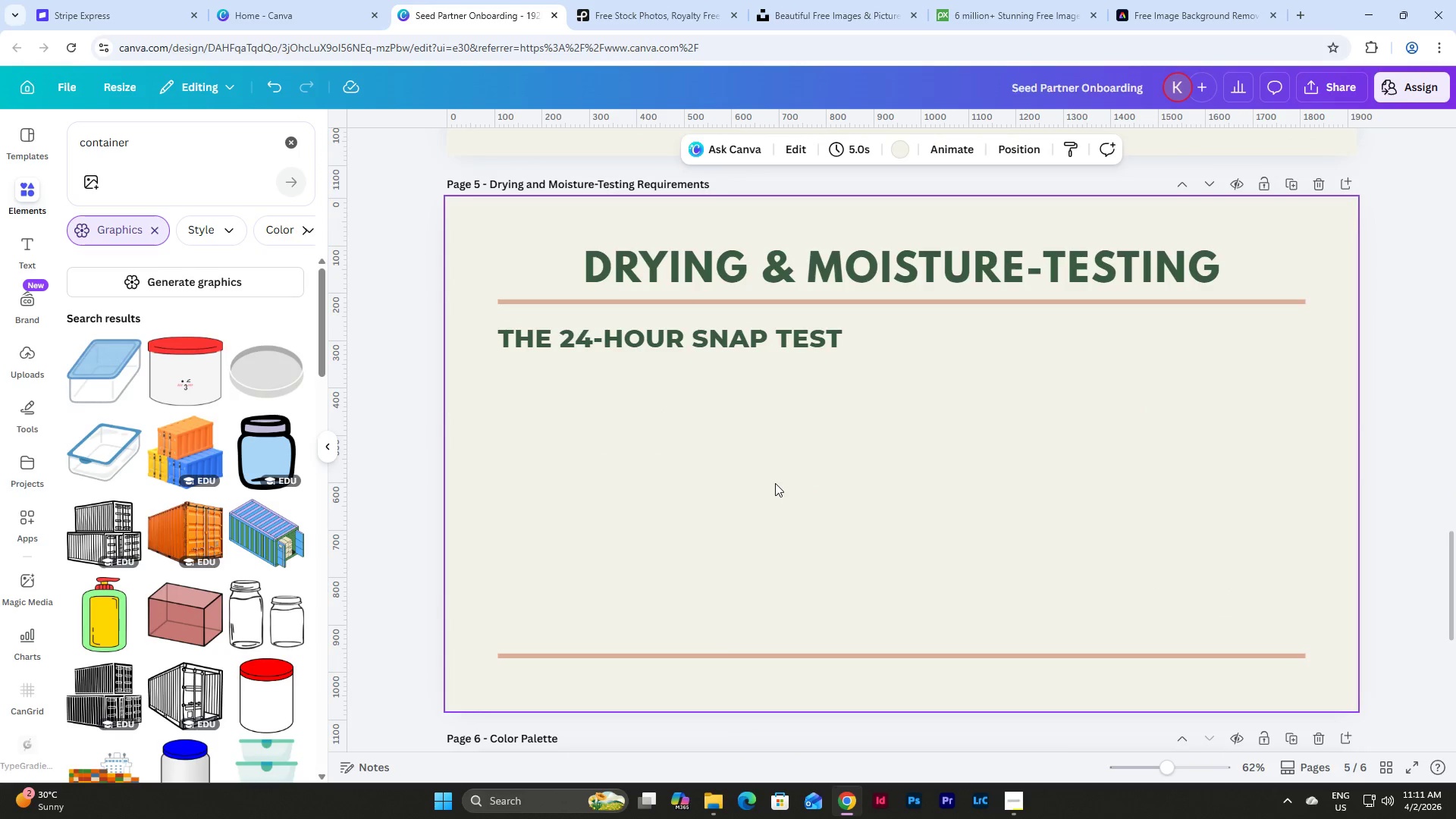 
scroll: coordinate [1011, 416], scroll_direction: down, amount: 13.0
 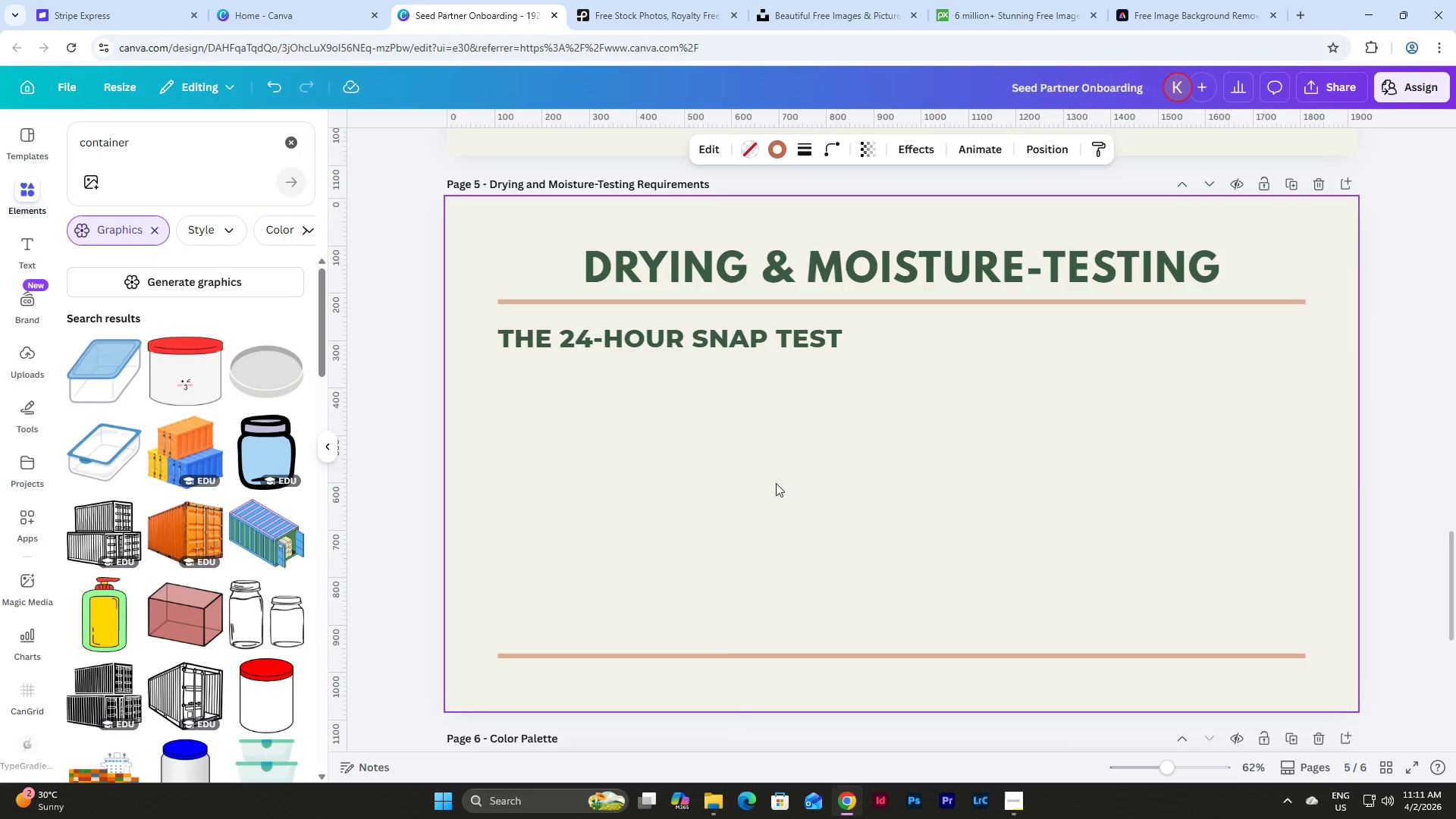 
key(Control+V)
 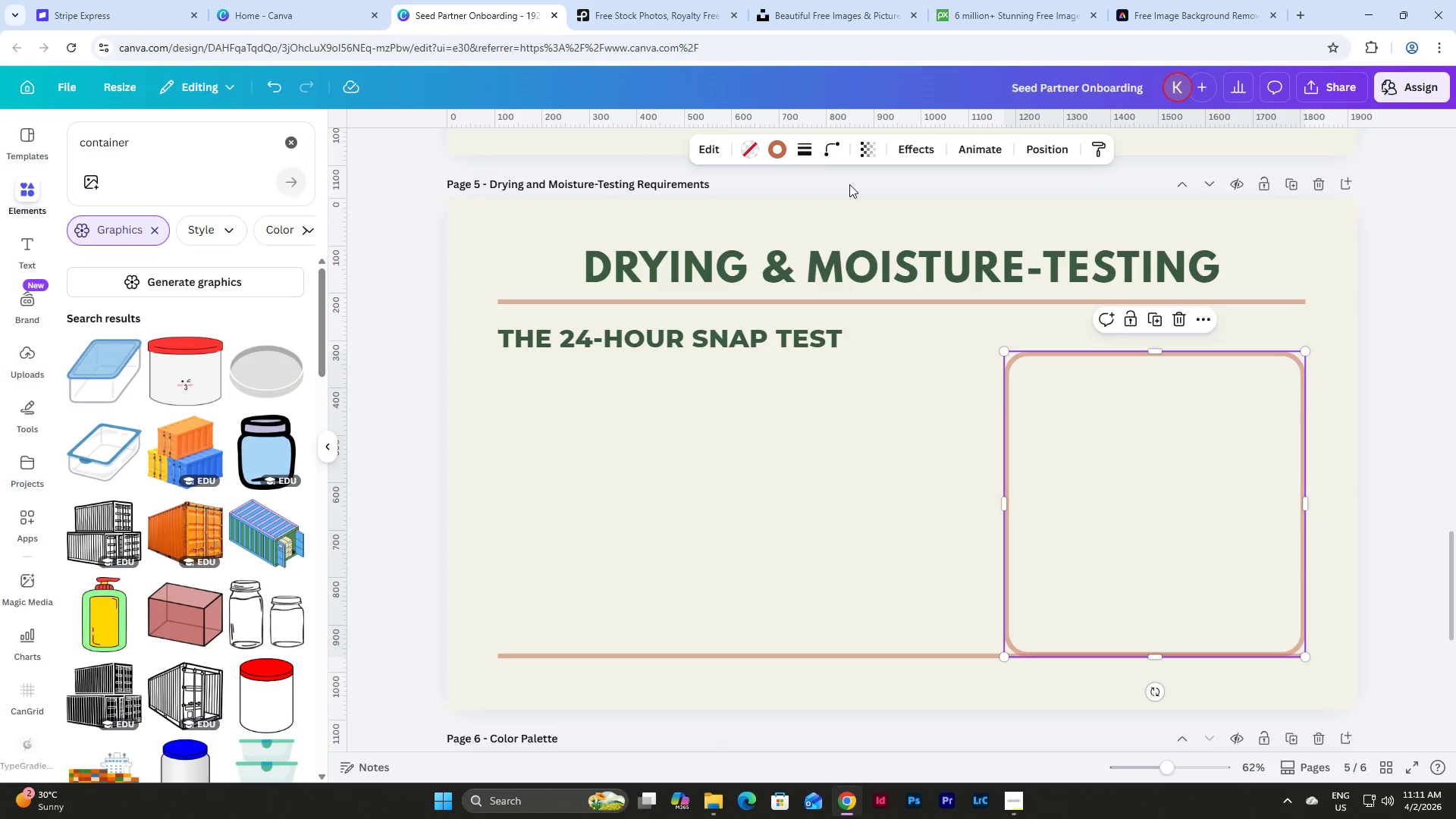 
left_click([777, 149])
 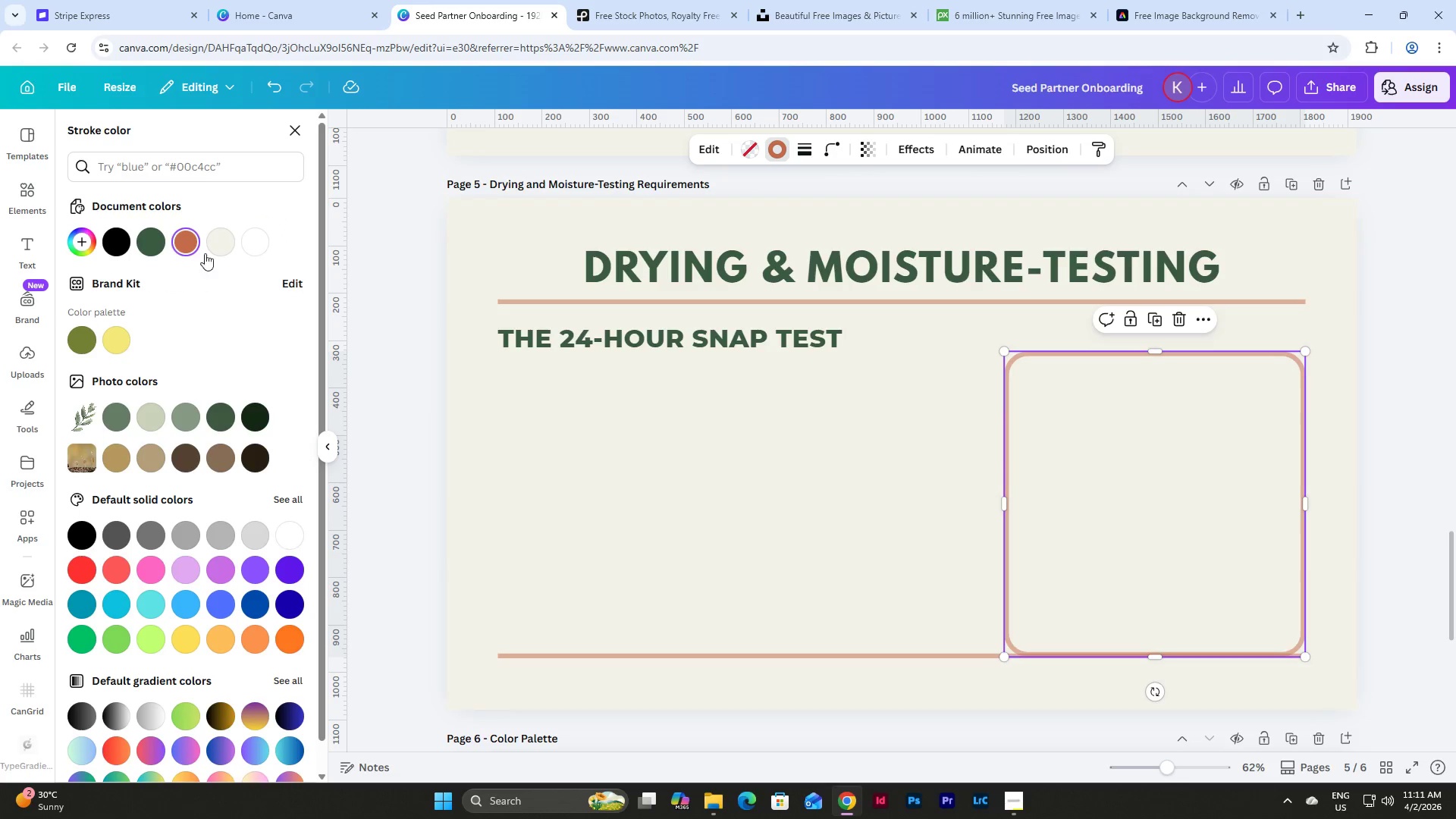 
left_click([160, 234])
 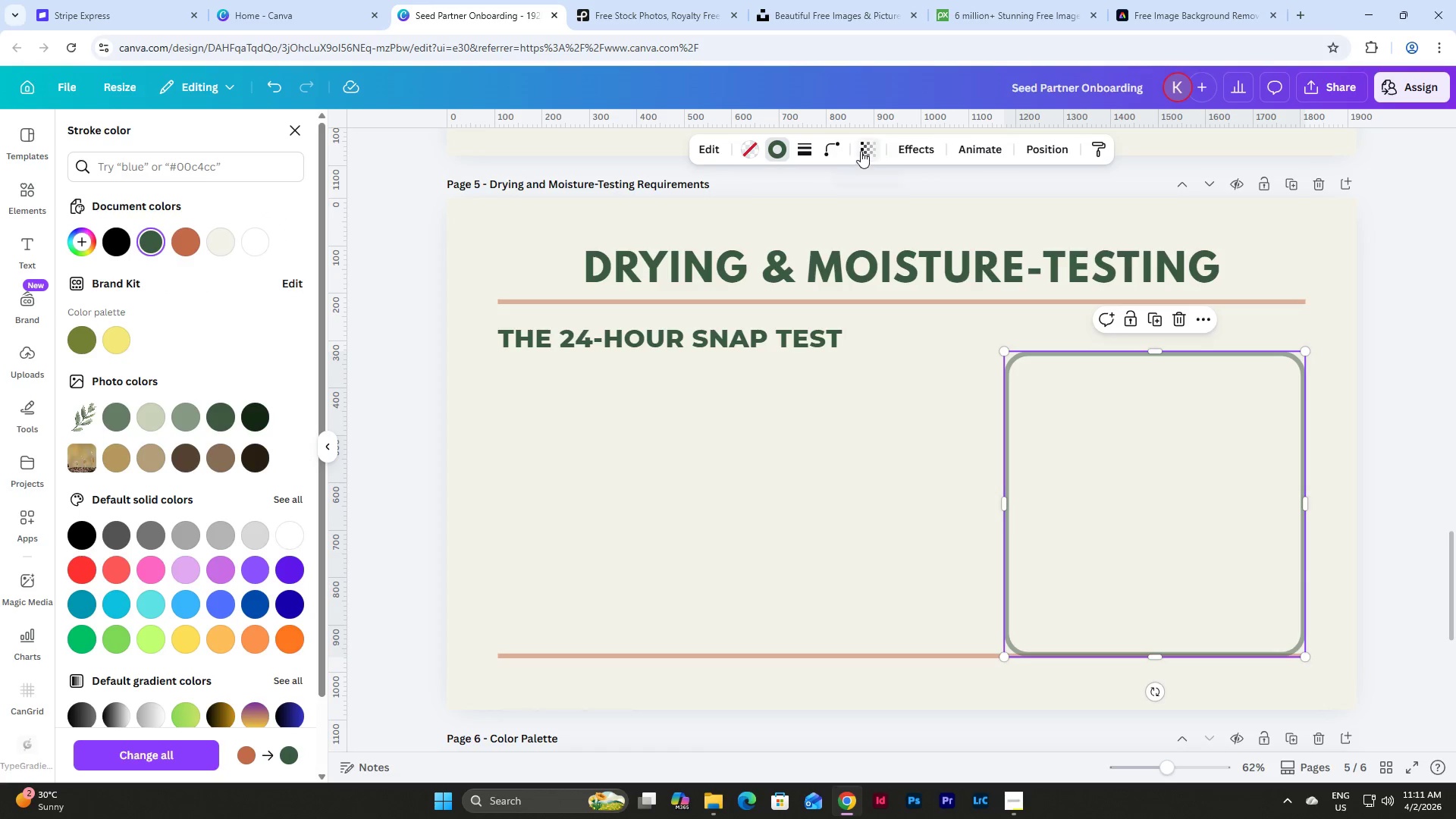 
left_click([863, 149])
 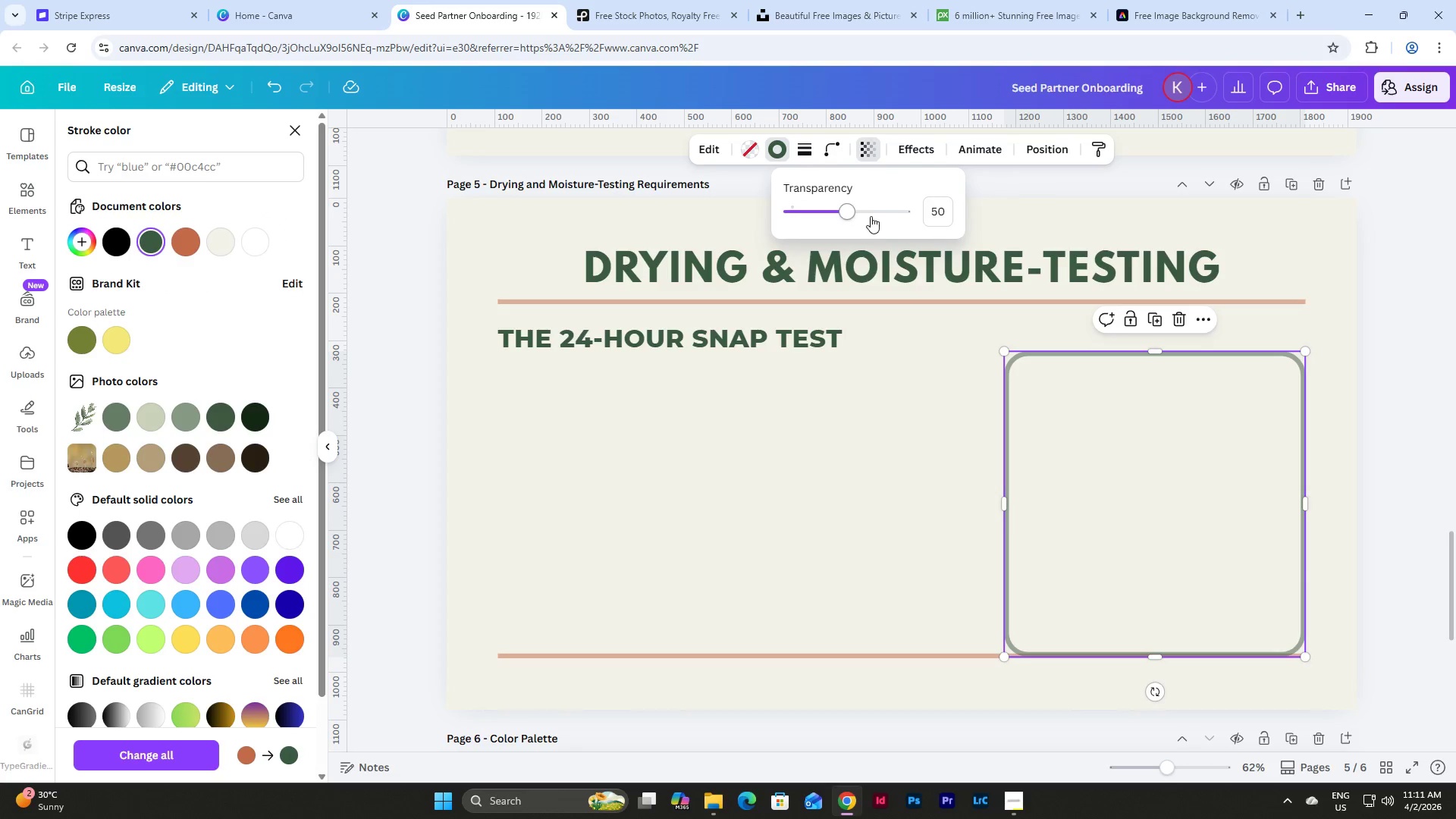 
left_click_drag(start_coordinate=[850, 211], to_coordinate=[975, 252])
 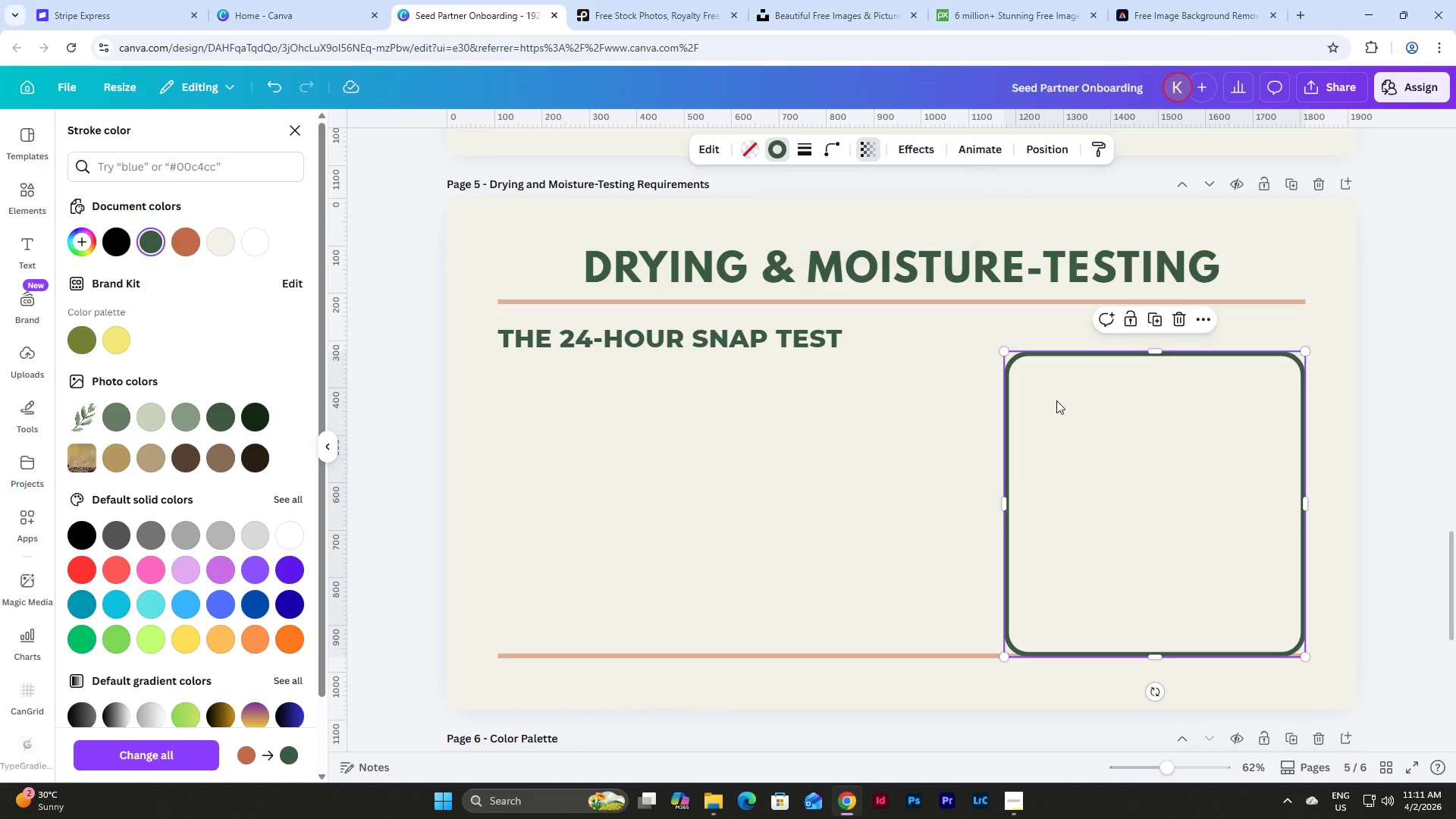 
left_click_drag(start_coordinate=[1056, 400], to_coordinate=[938, 380])
 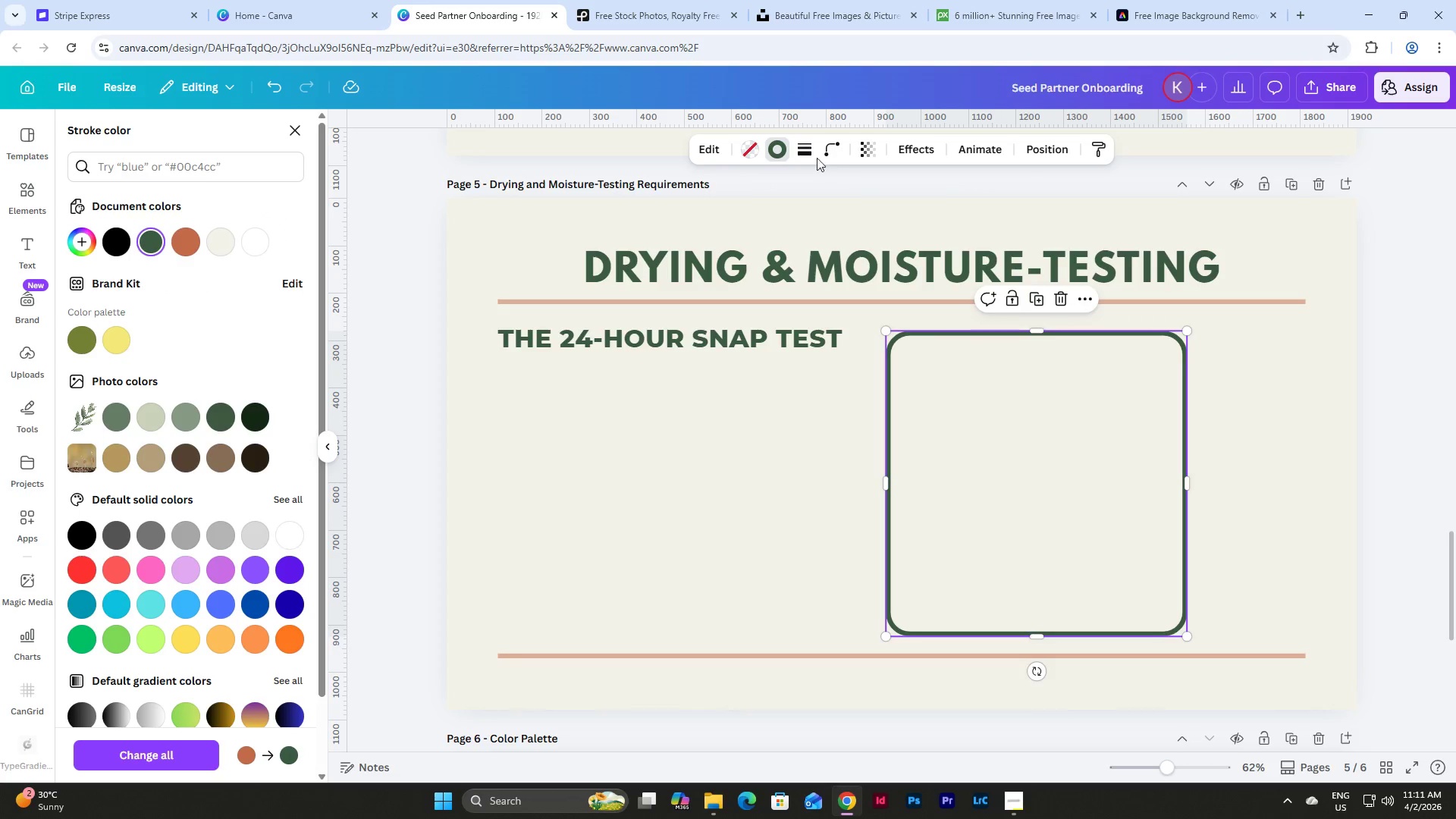 
left_click([800, 148])
 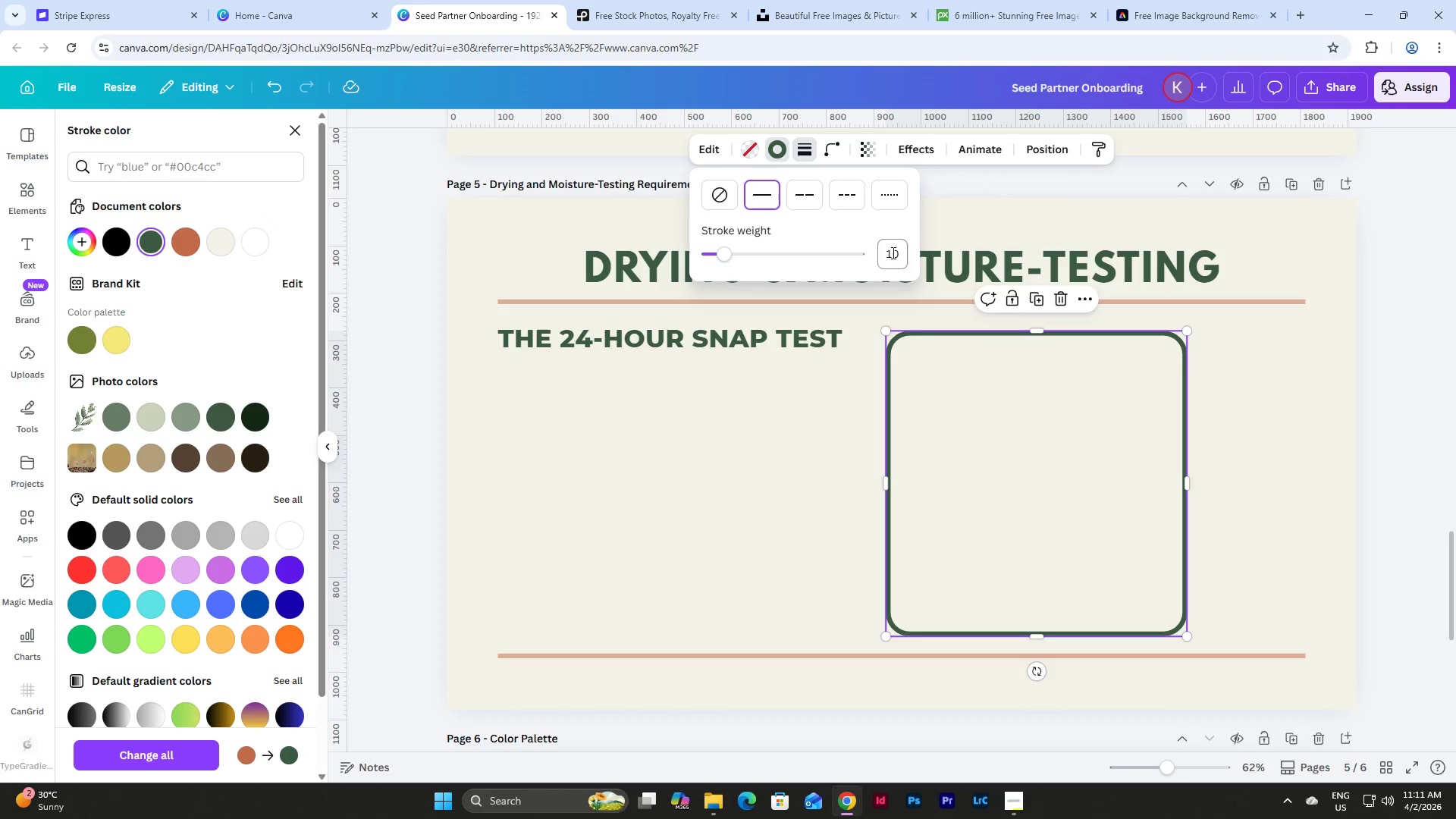 
left_click([894, 256])
 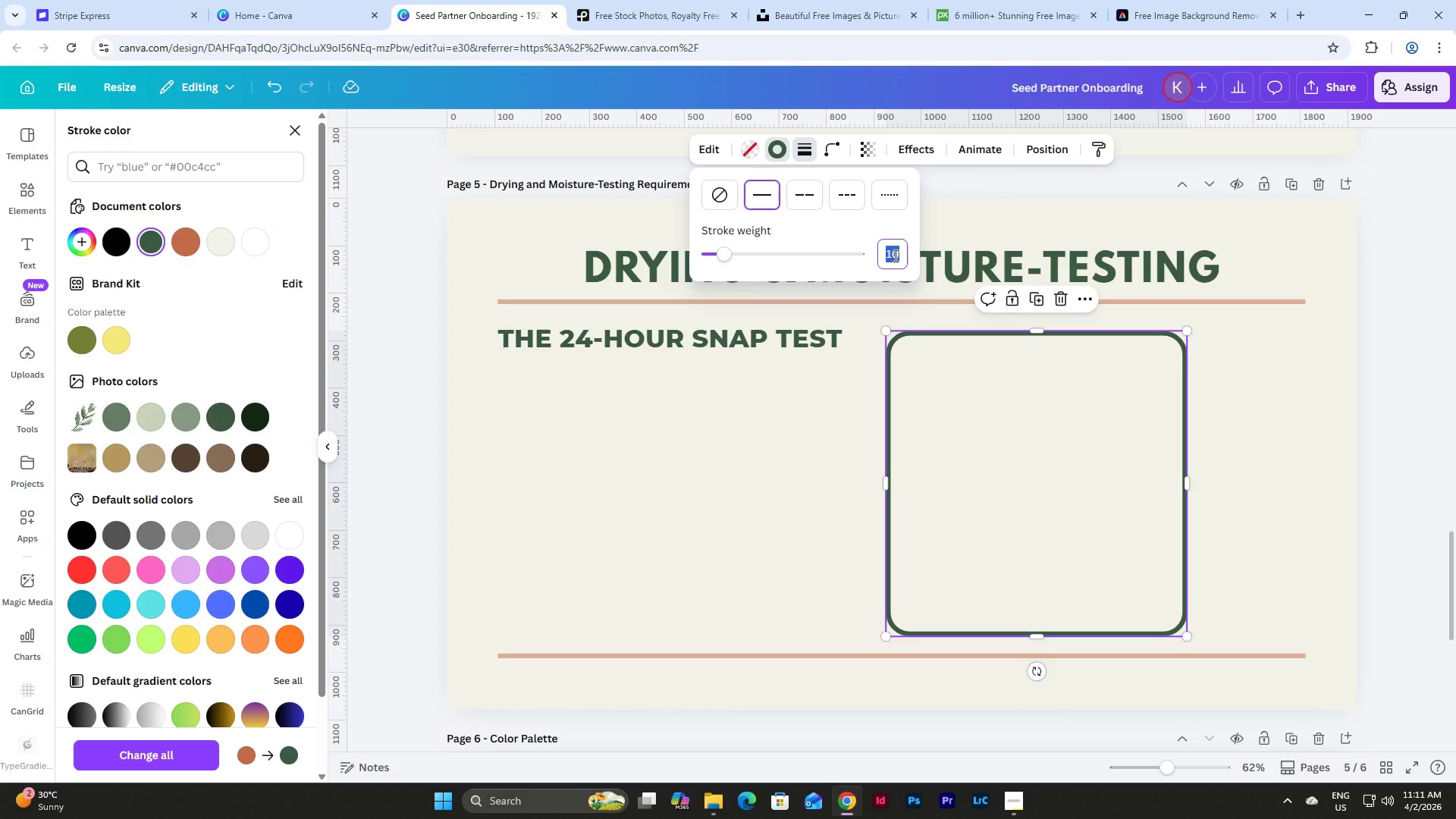 
key(Numpad7)
 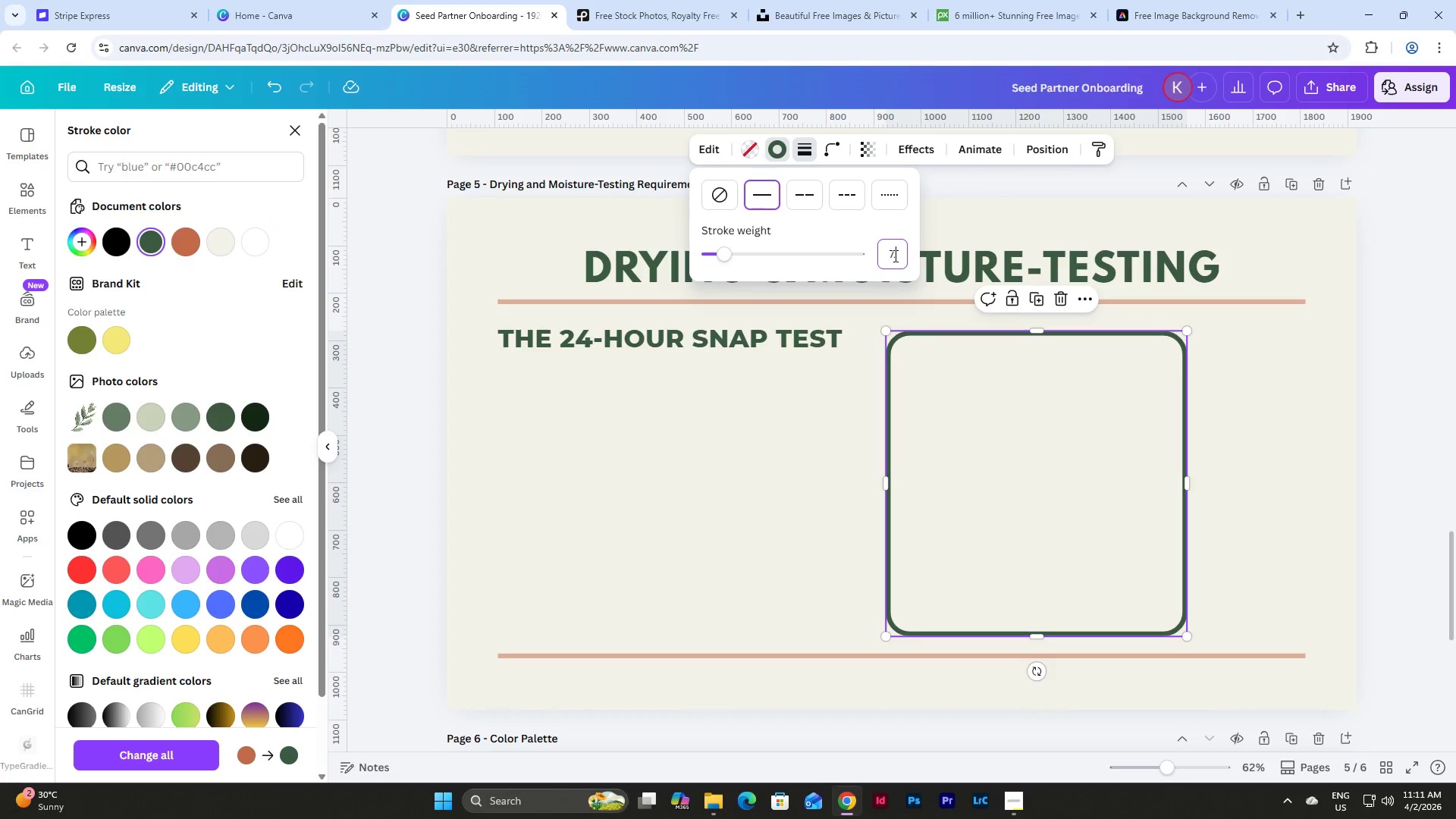 
key(NumpadDecimal)
 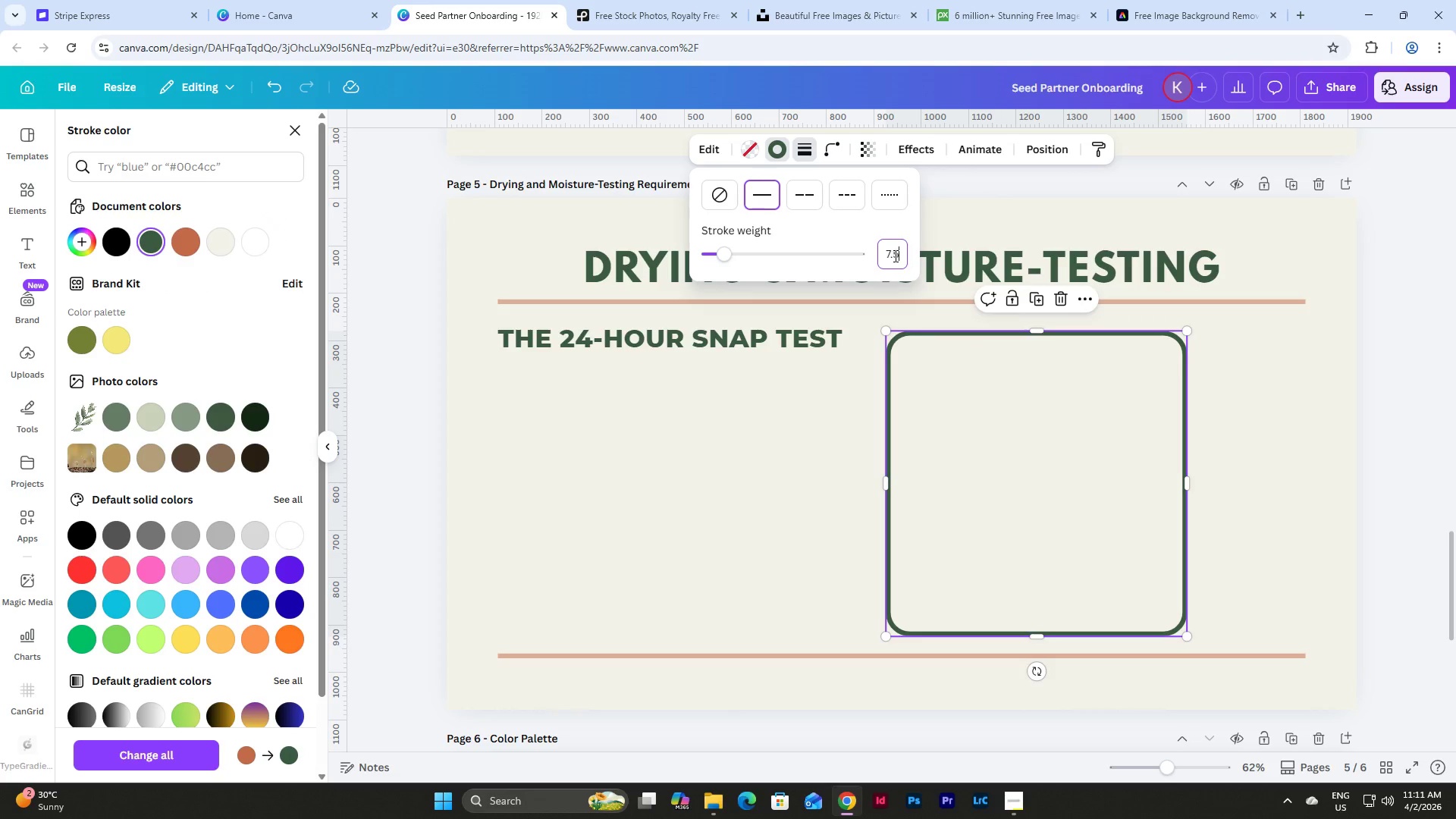 
key(Numpad5)
 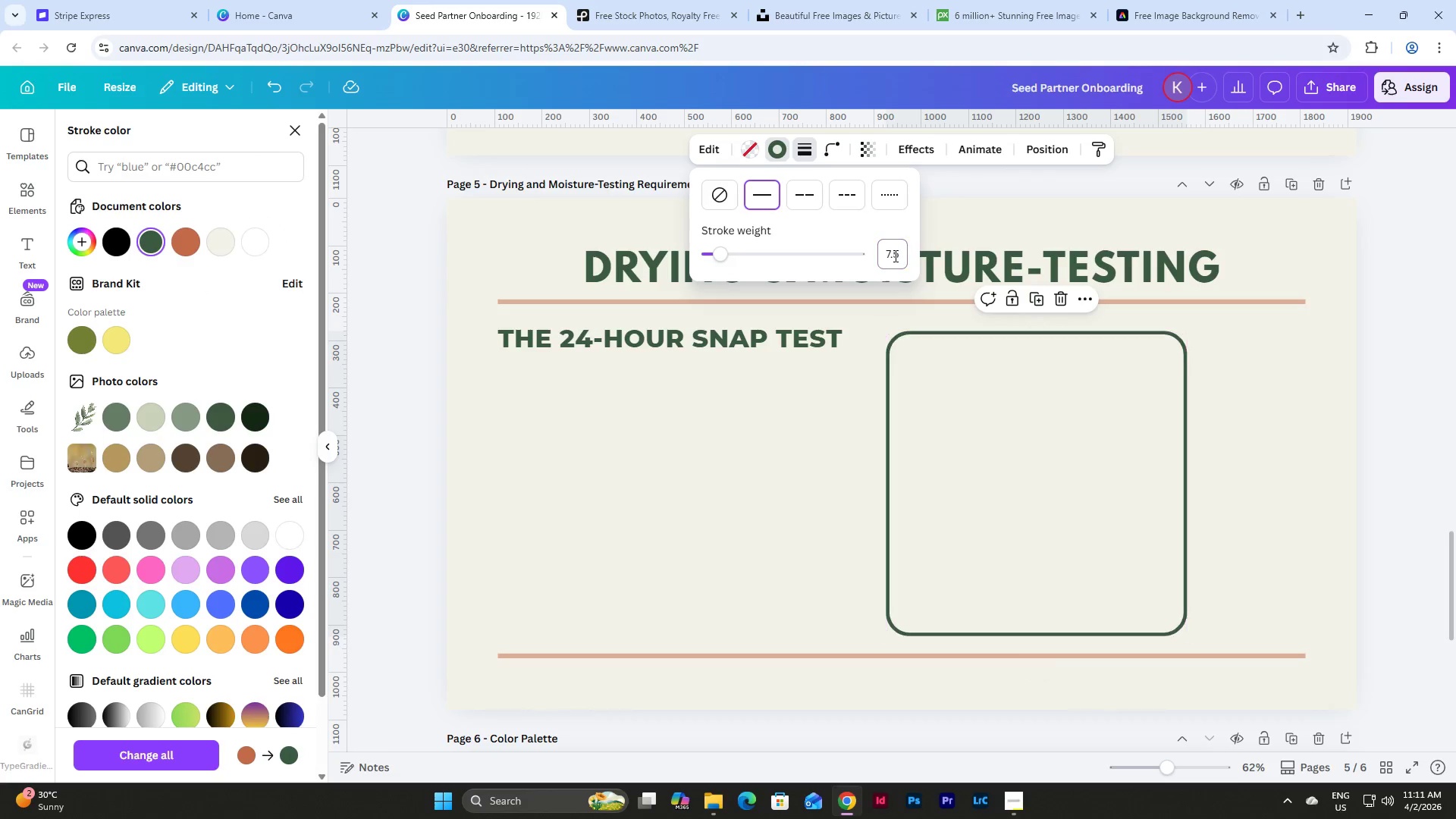 
key(NumpadEnter)
 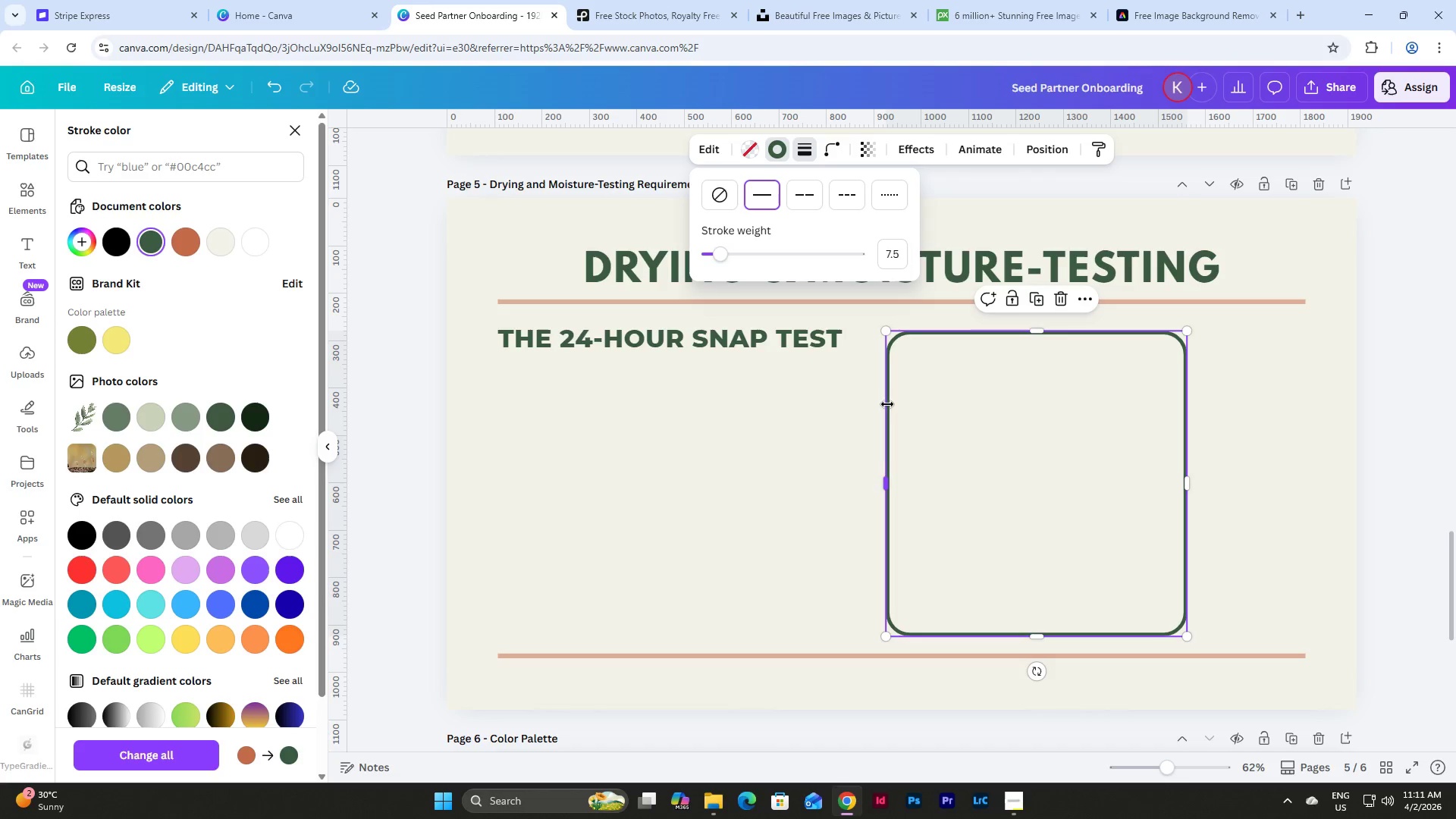 
left_click([934, 406])
 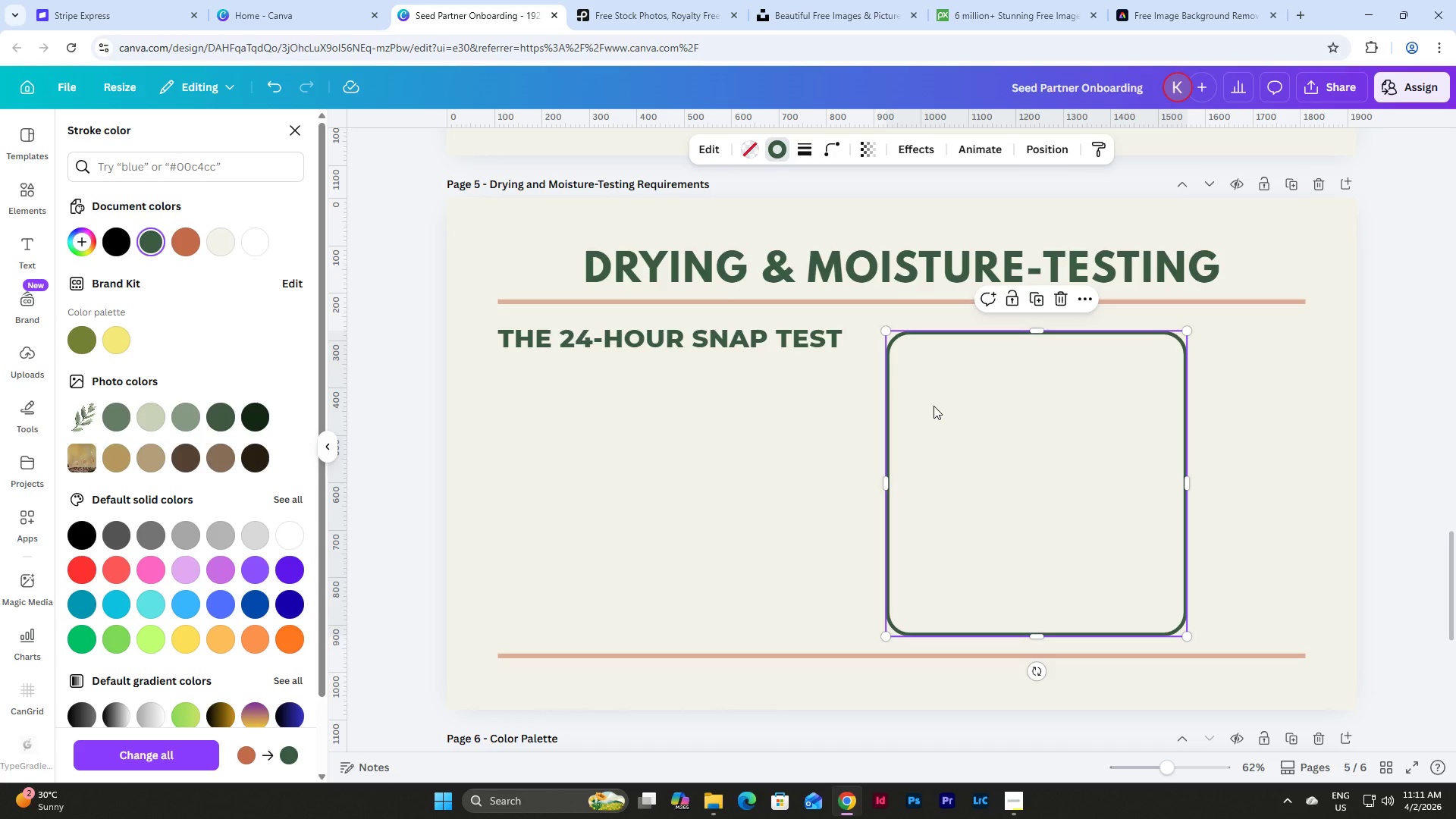 
left_click_drag(start_coordinate=[934, 406], to_coordinate=[545, 444])
 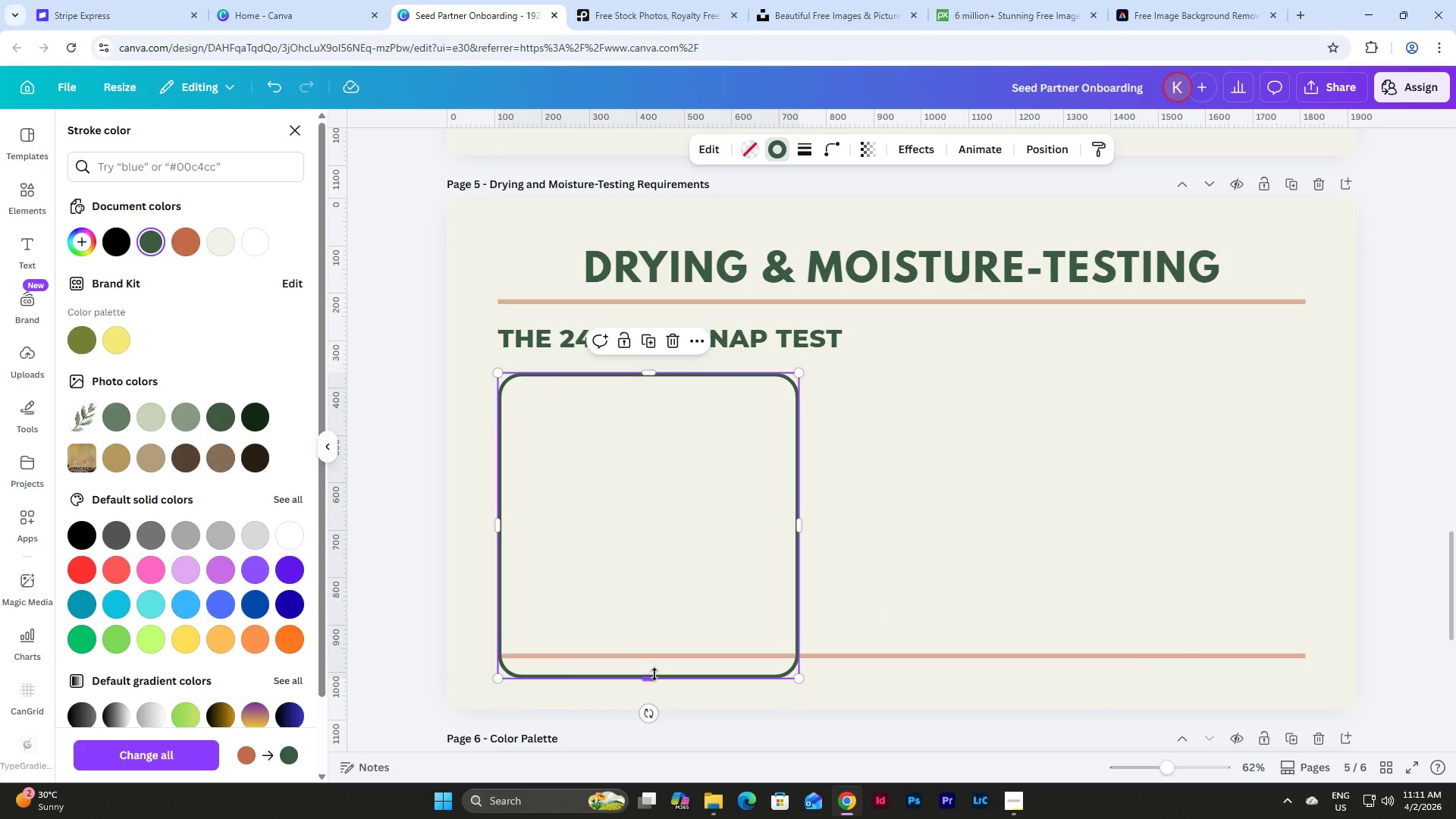 
left_click_drag(start_coordinate=[654, 674], to_coordinate=[657, 410])
 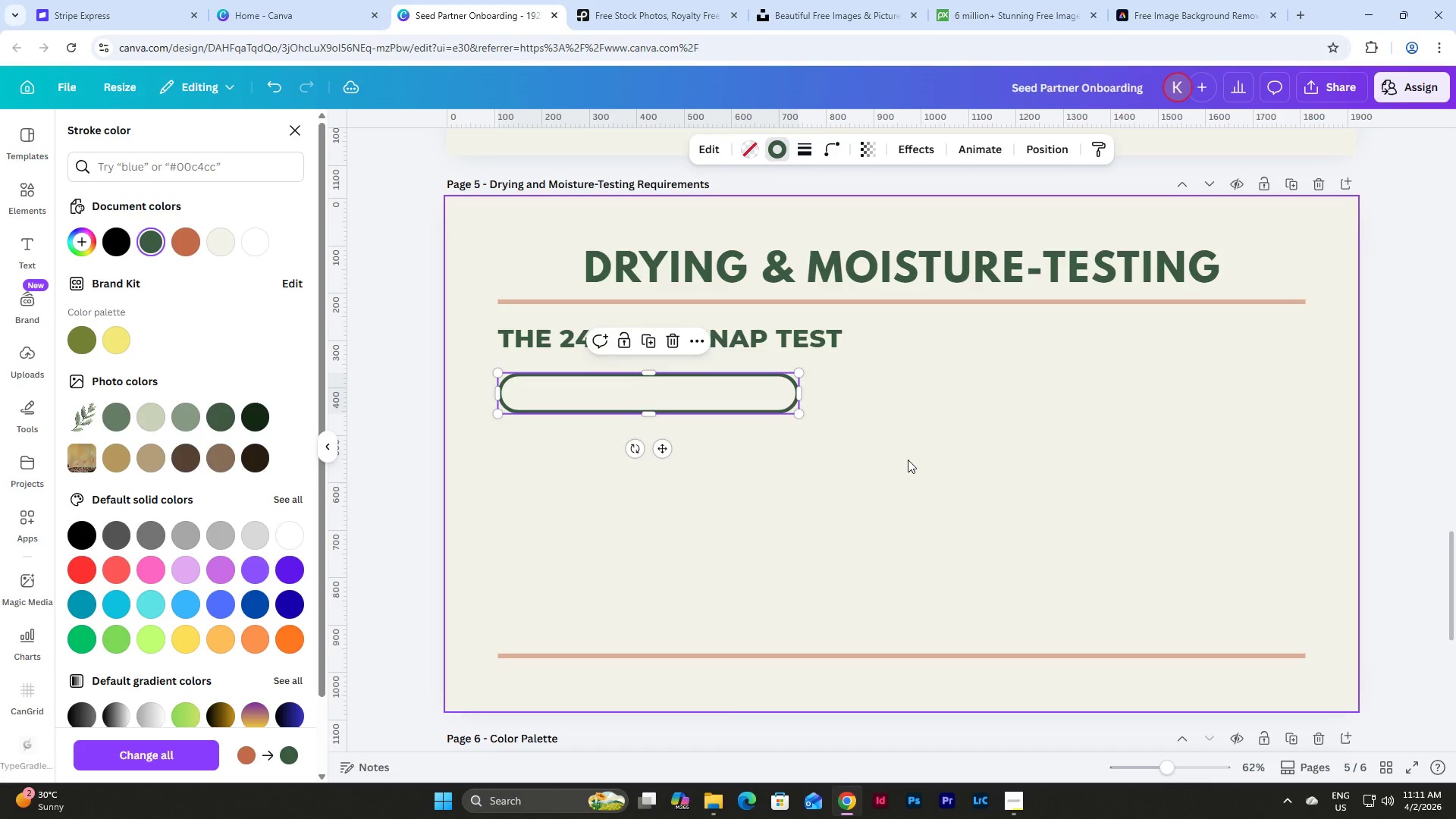 
left_click([908, 460])
 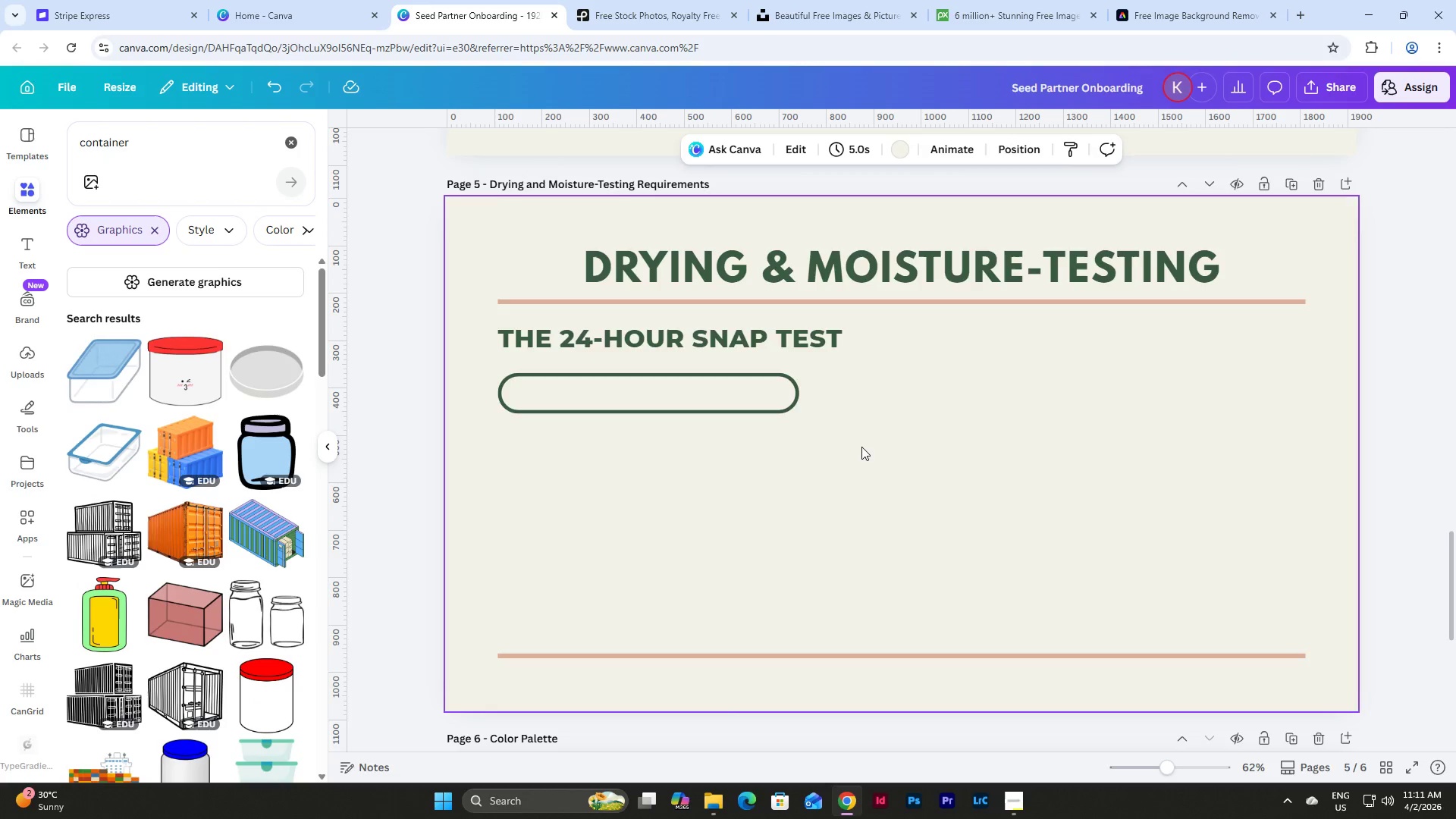 
scroll: coordinate [861, 447], scroll_direction: up, amount: 8.0
 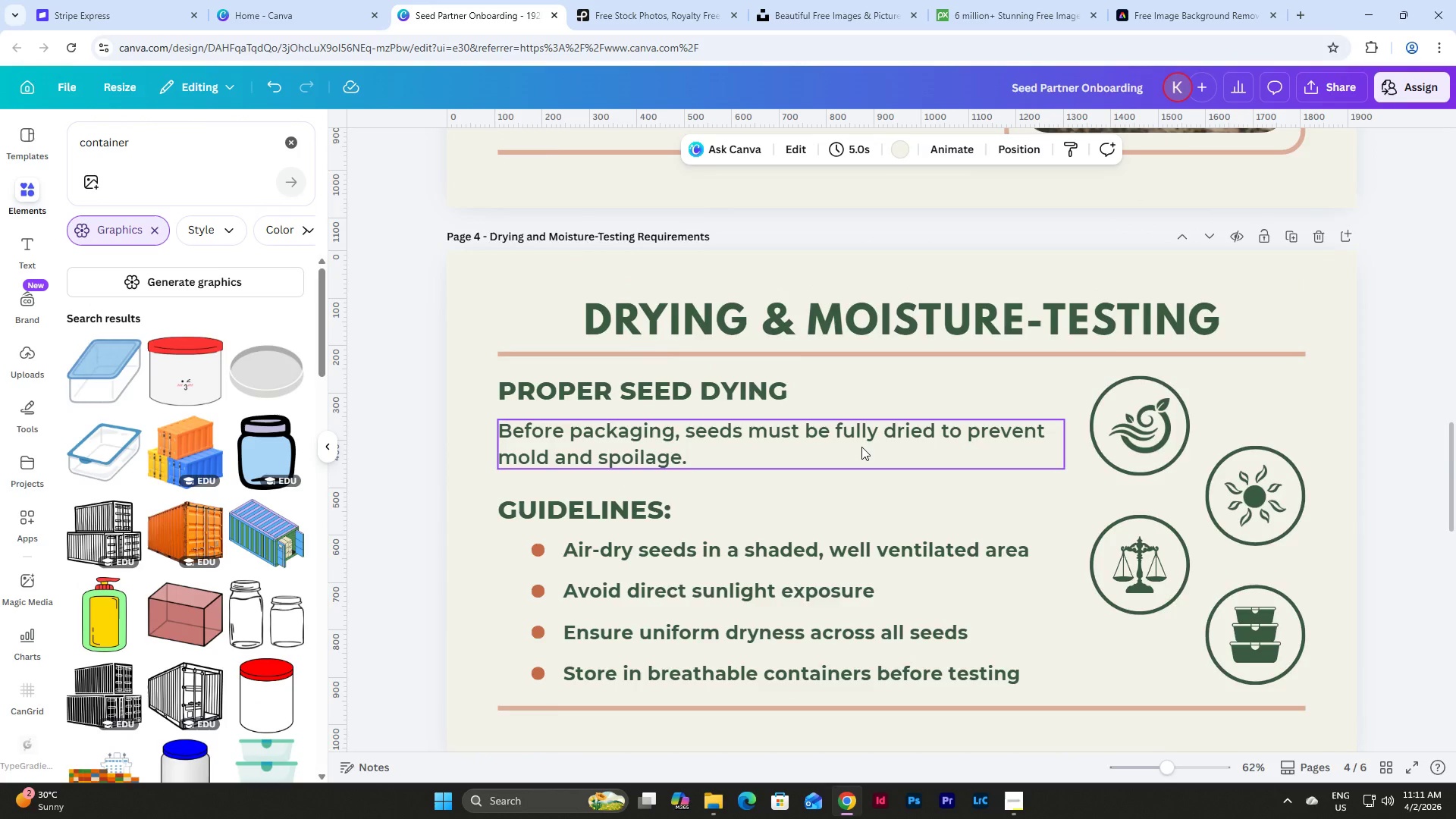 
scroll: coordinate [861, 447], scroll_direction: down, amount: 3.0
 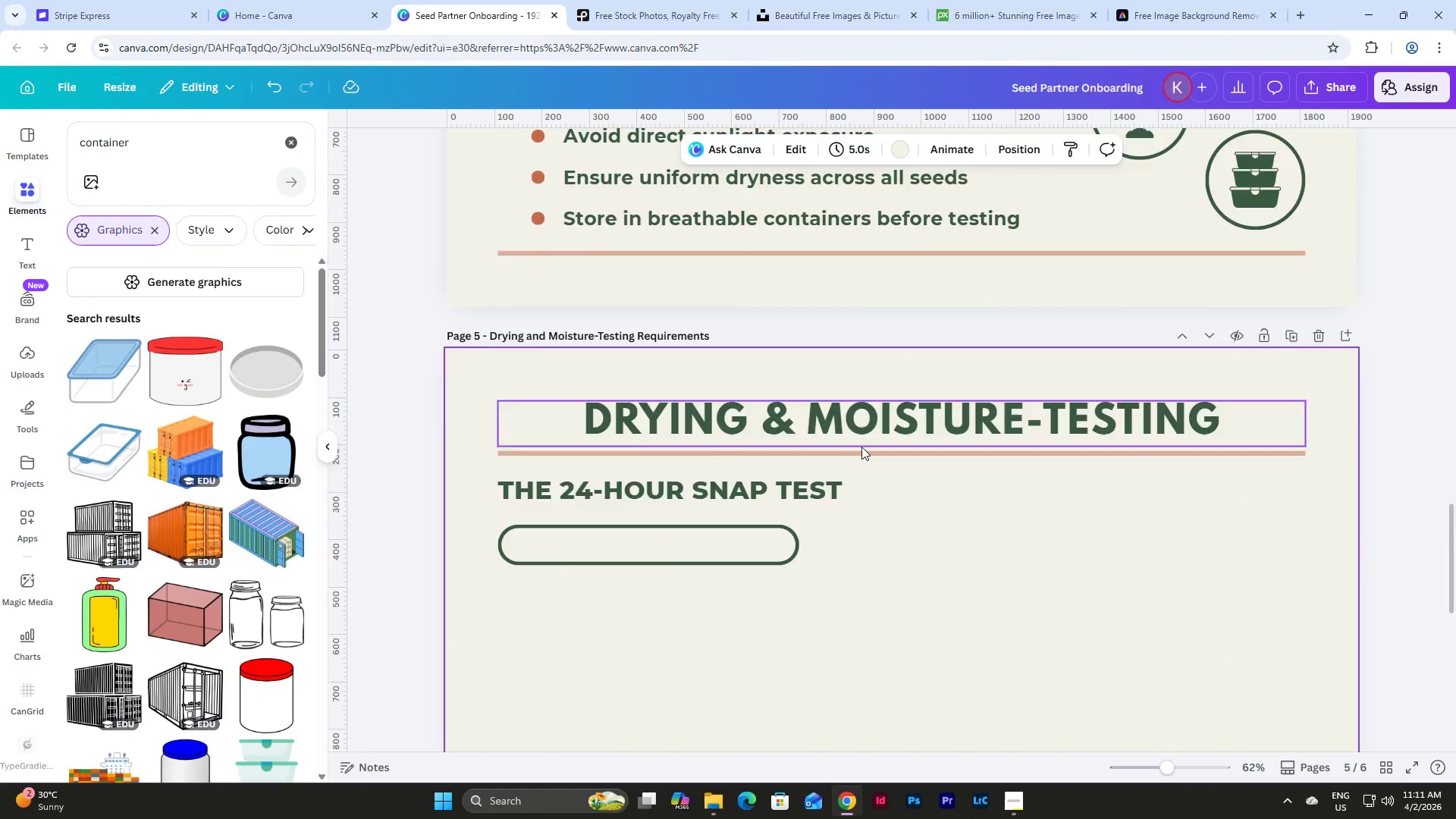 
scroll: coordinate [861, 447], scroll_direction: up, amount: 3.0
 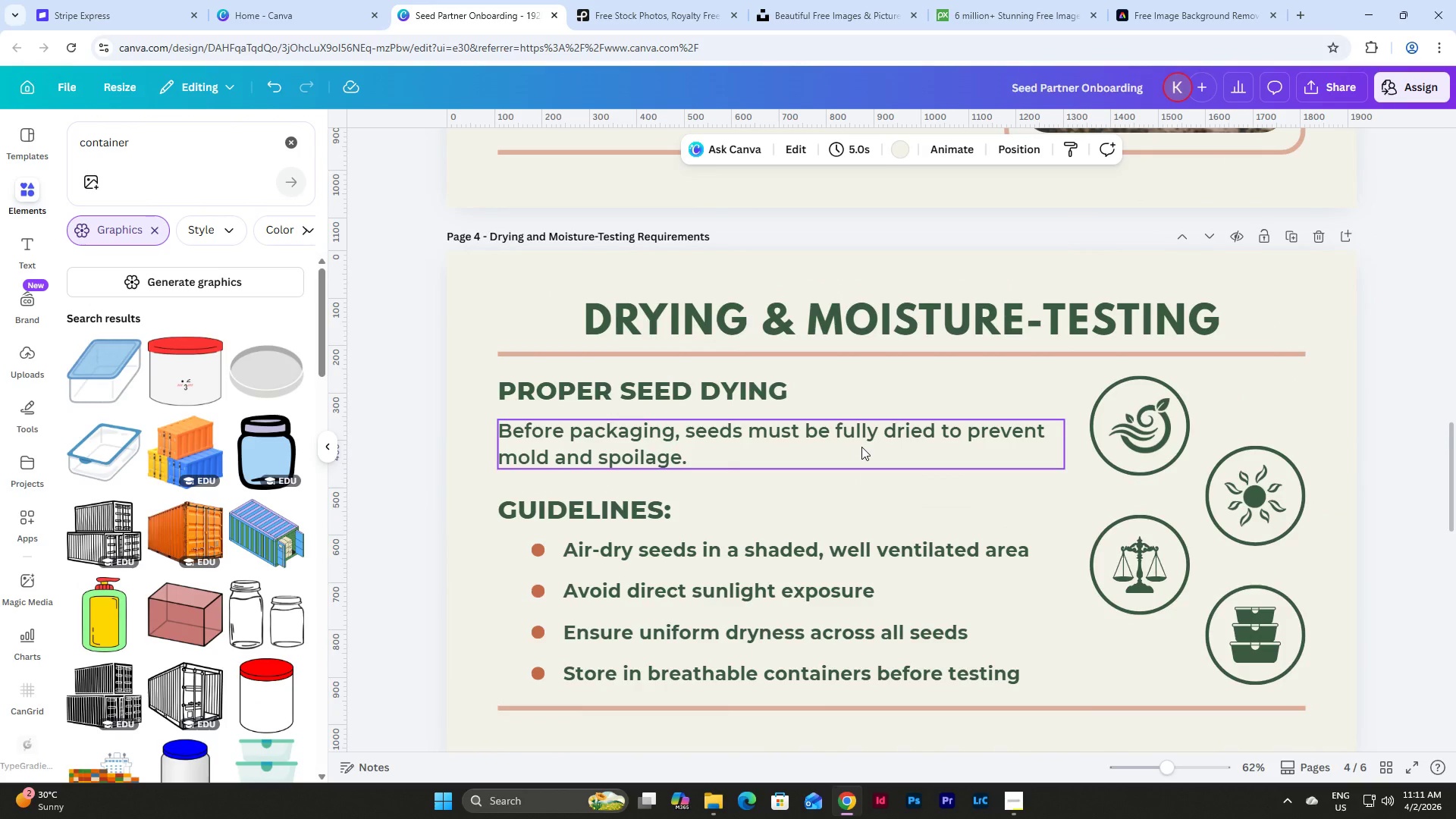 
scroll: coordinate [861, 447], scroll_direction: down, amount: 4.0
 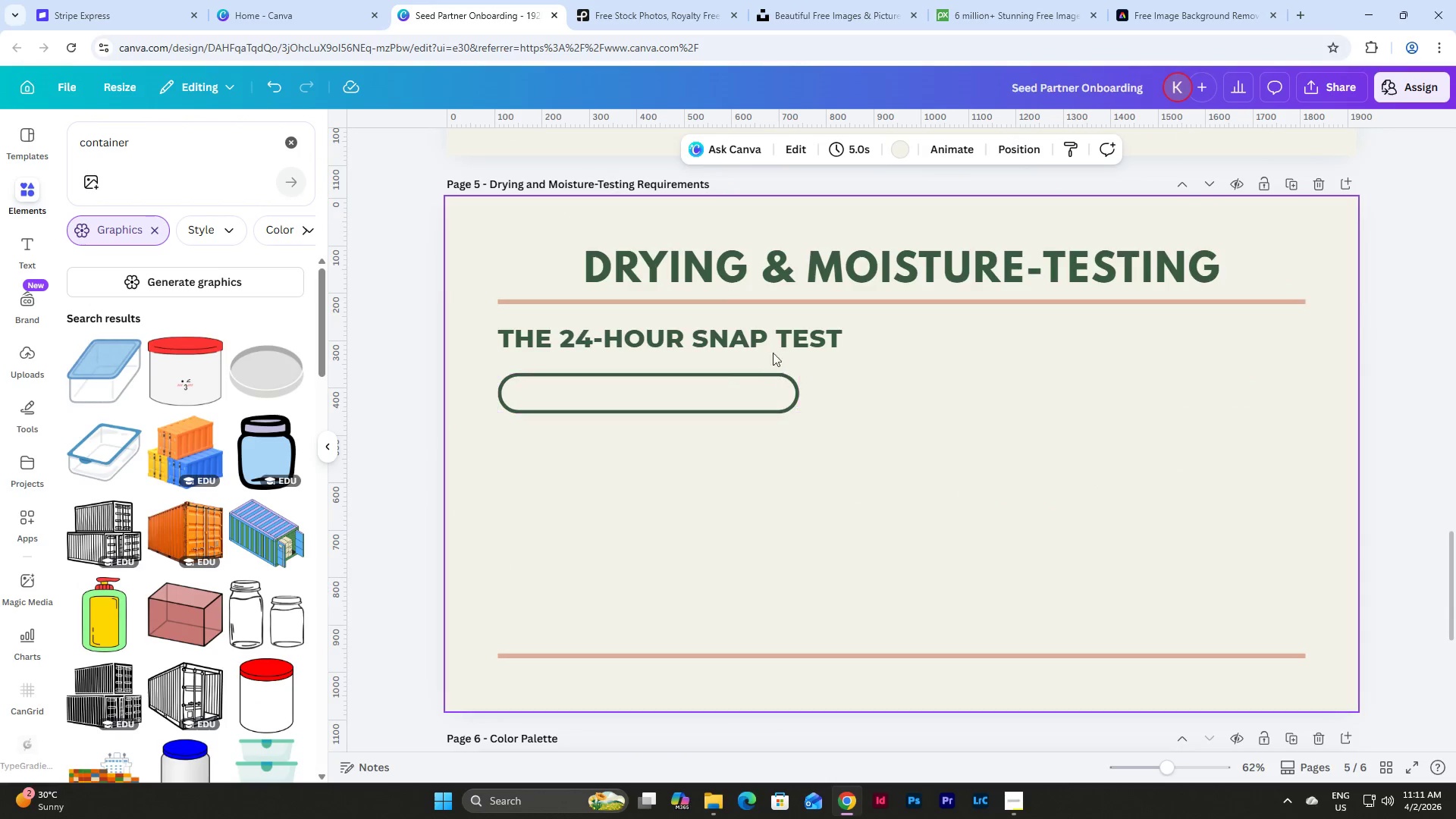 
left_click([771, 347])
 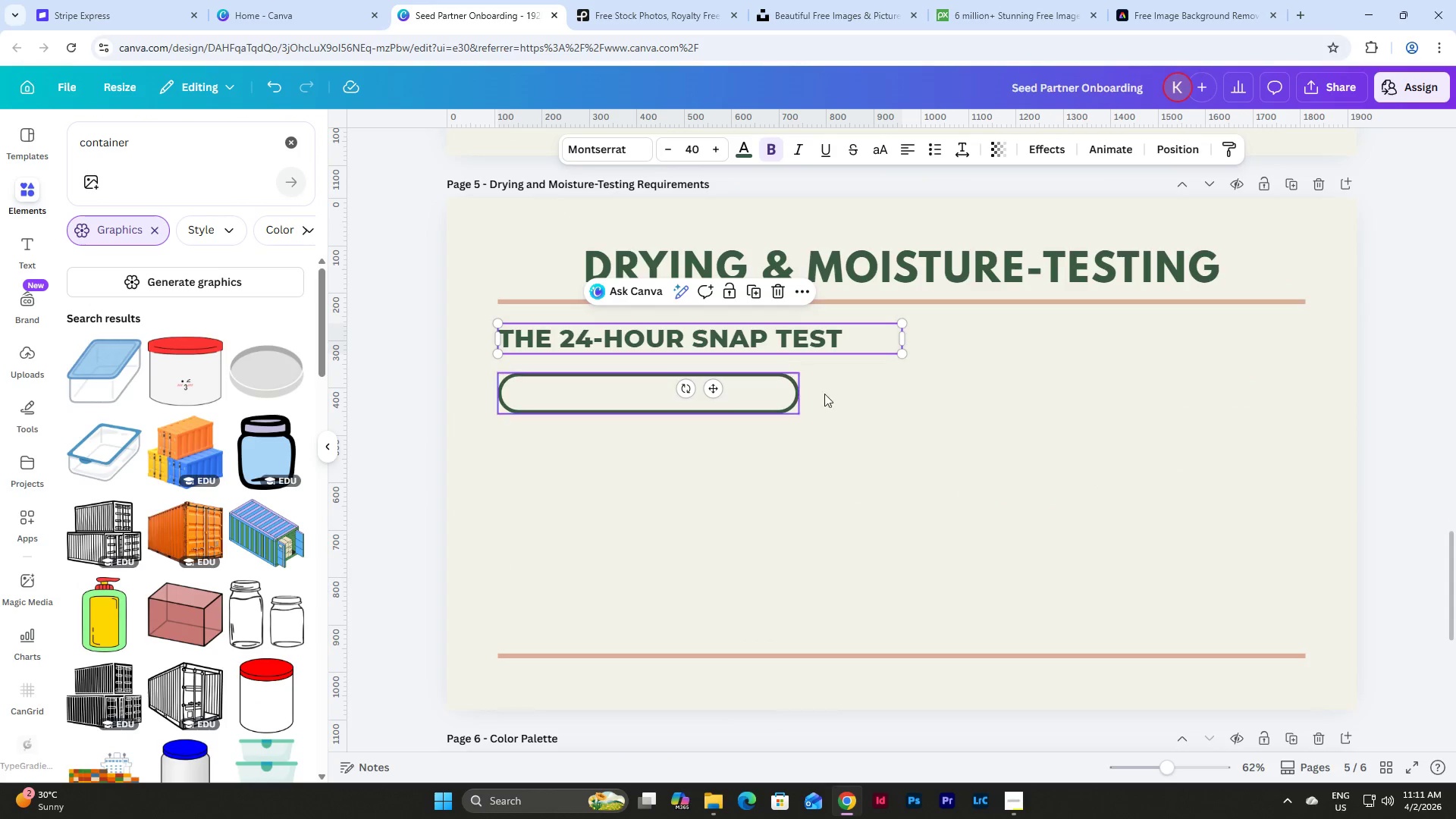 
left_click([853, 416])
 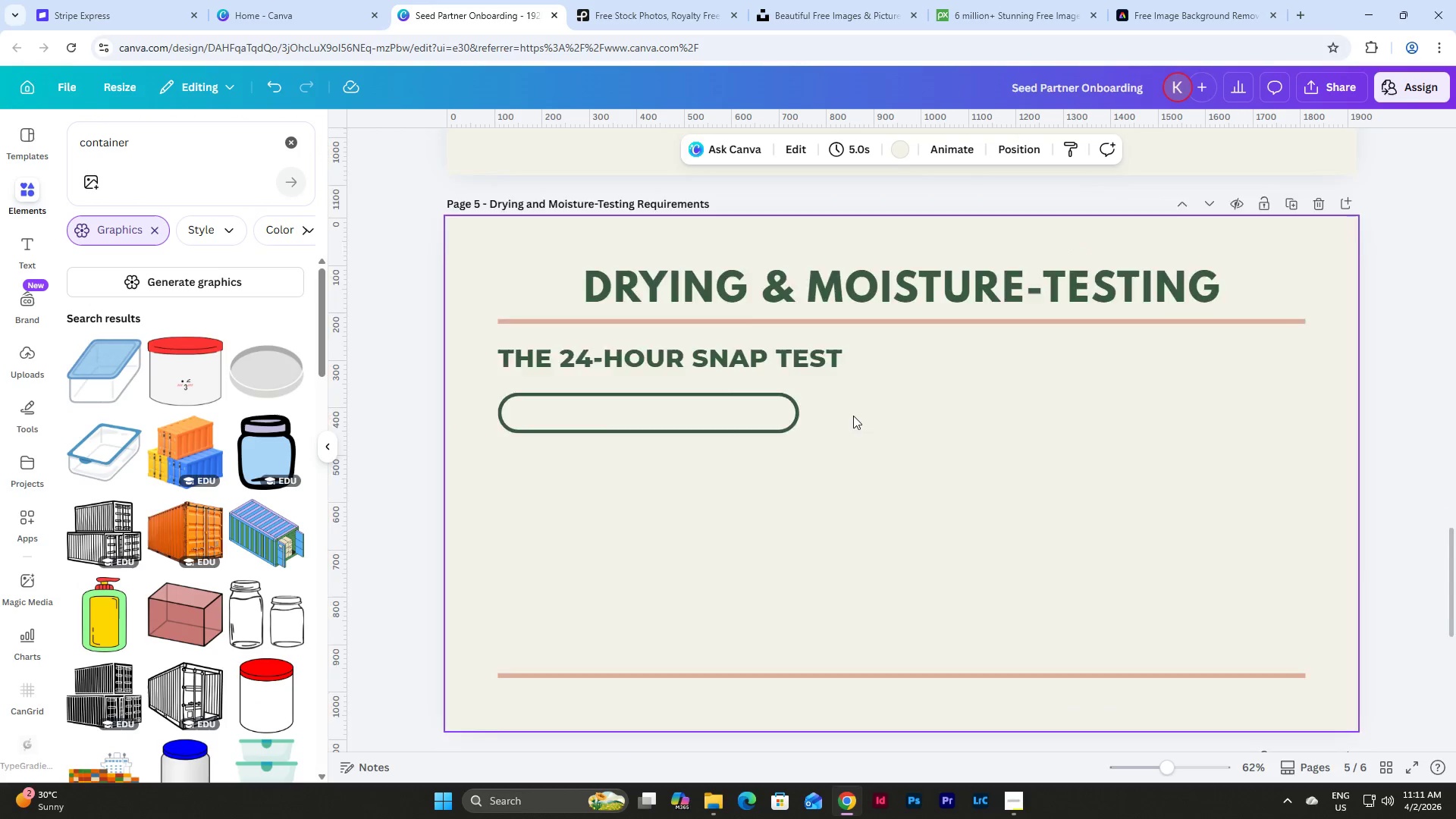 
scroll: coordinate [853, 416], scroll_direction: up, amount: 5.0
 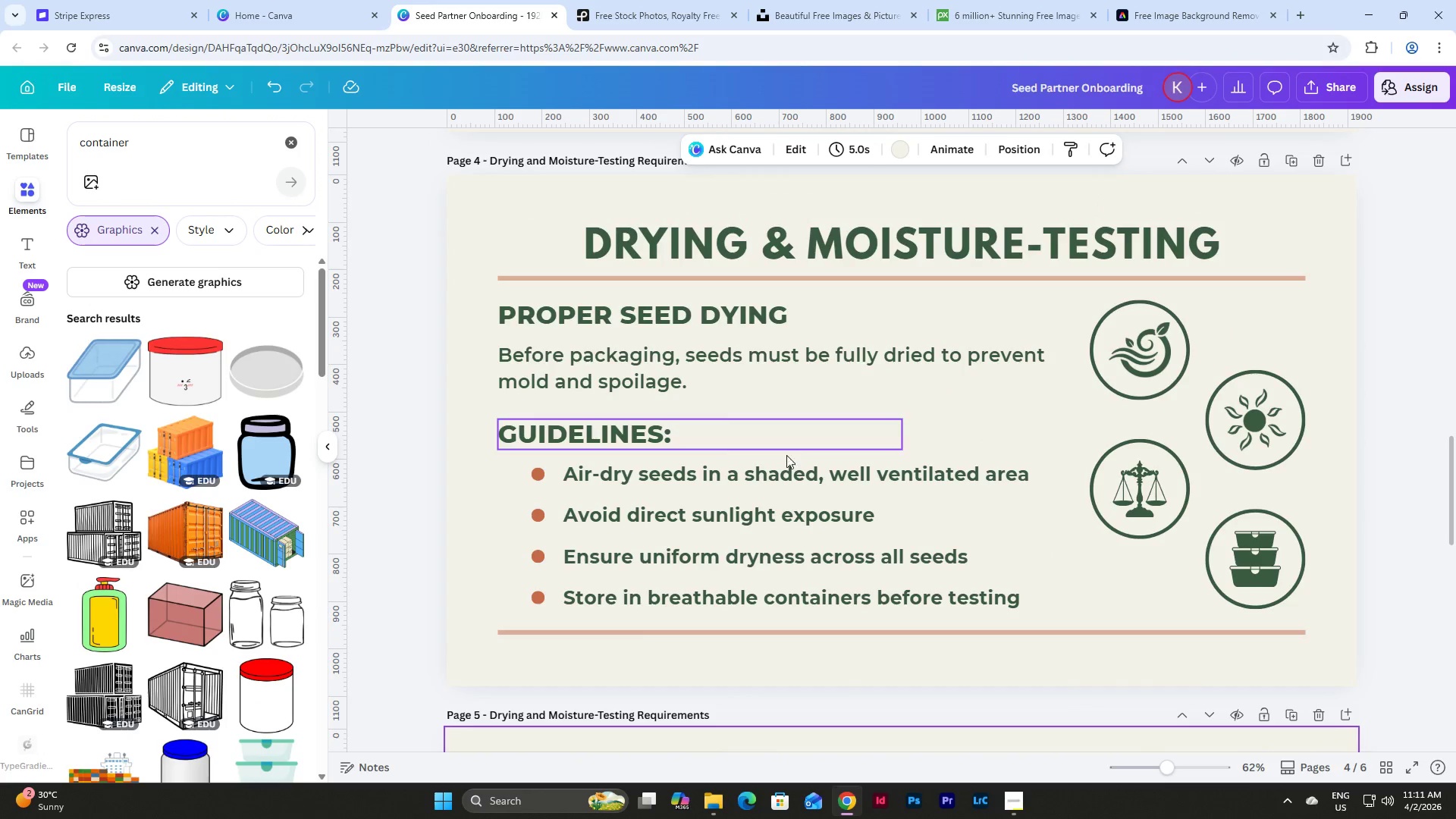 
left_click([781, 471])
 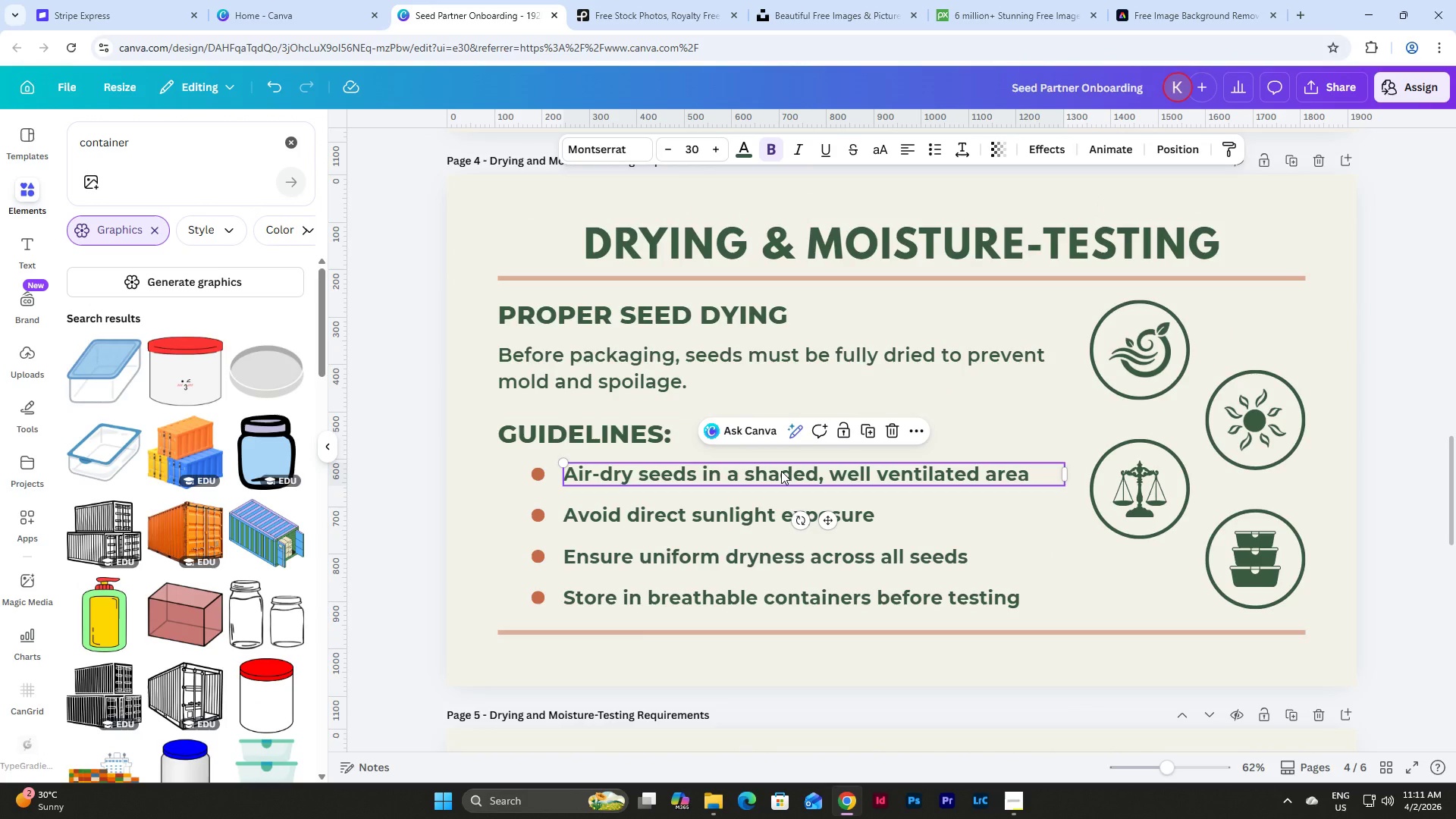 
key(Control+C)
 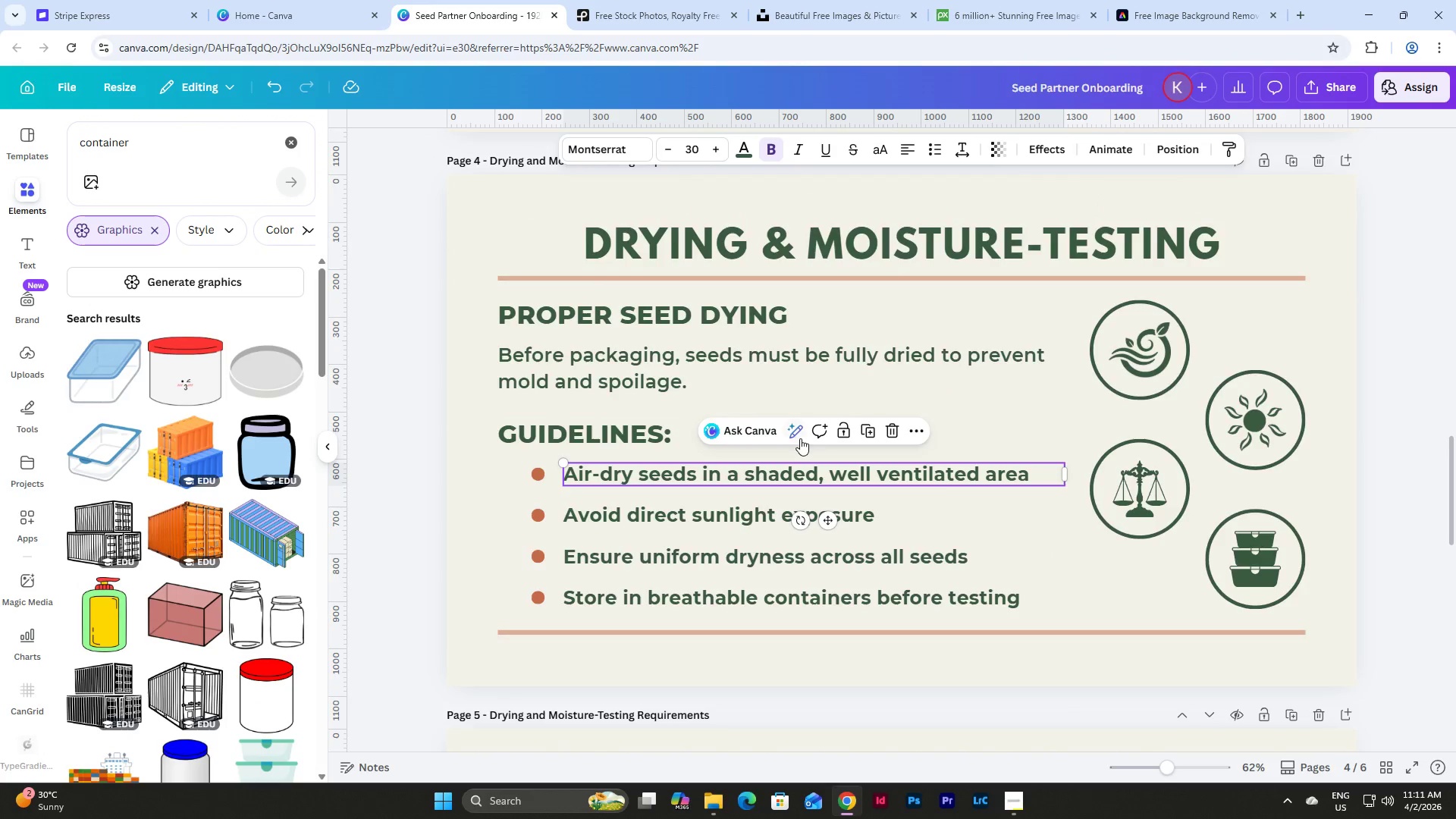 
scroll: coordinate [847, 555], scroll_direction: down, amount: 7.0
 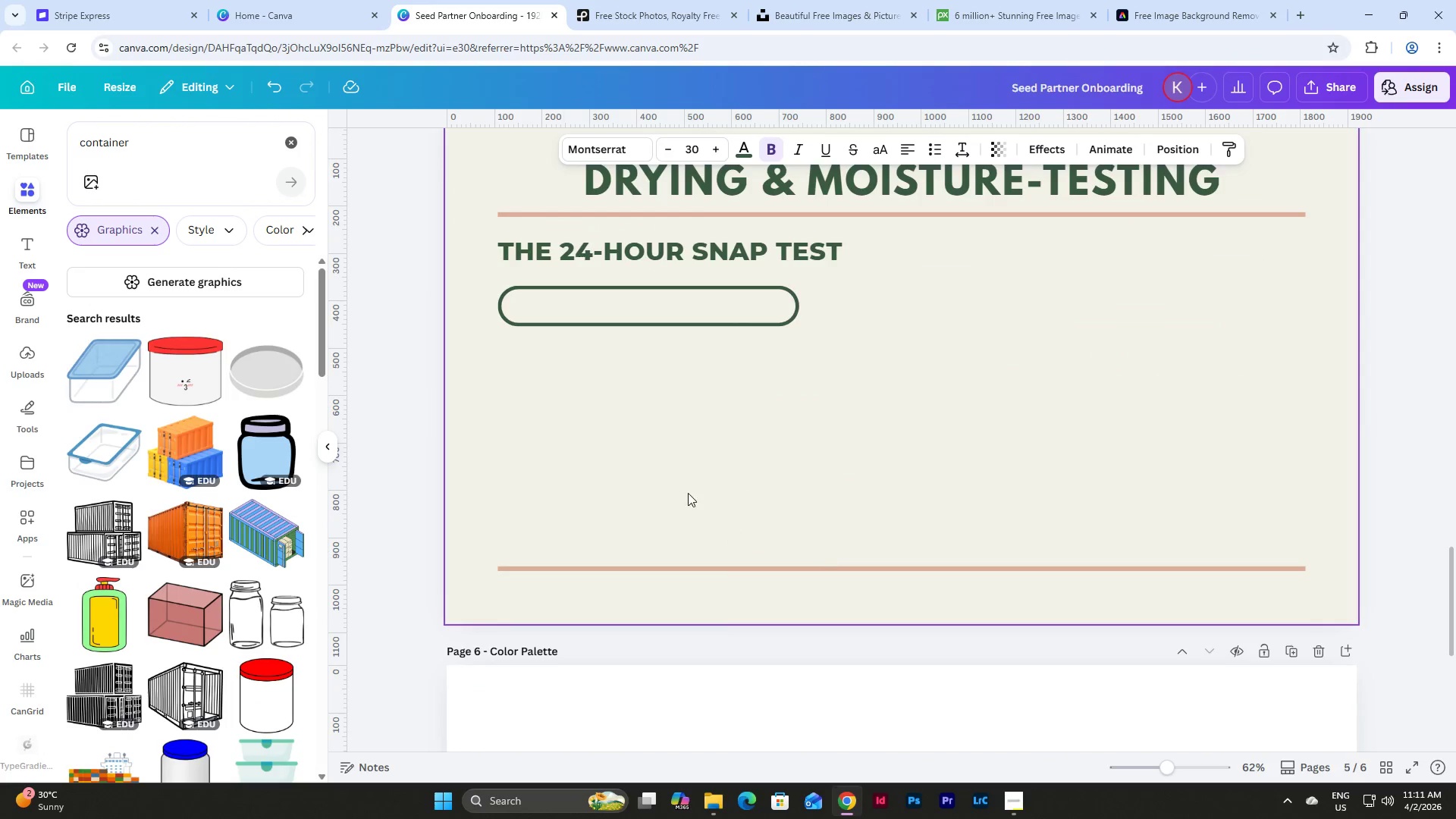 
left_click([694, 467])
 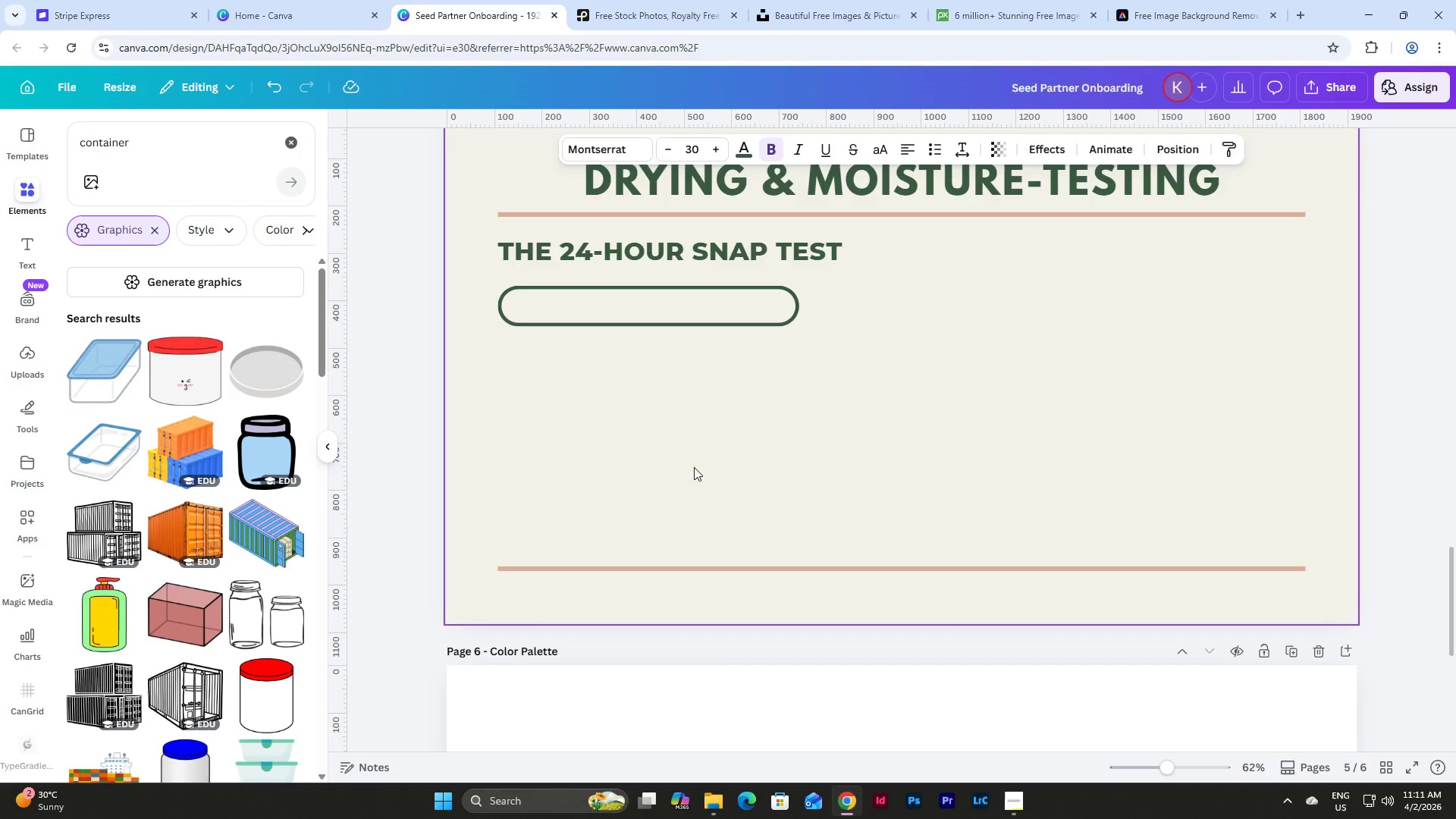 
key(Control+V)
 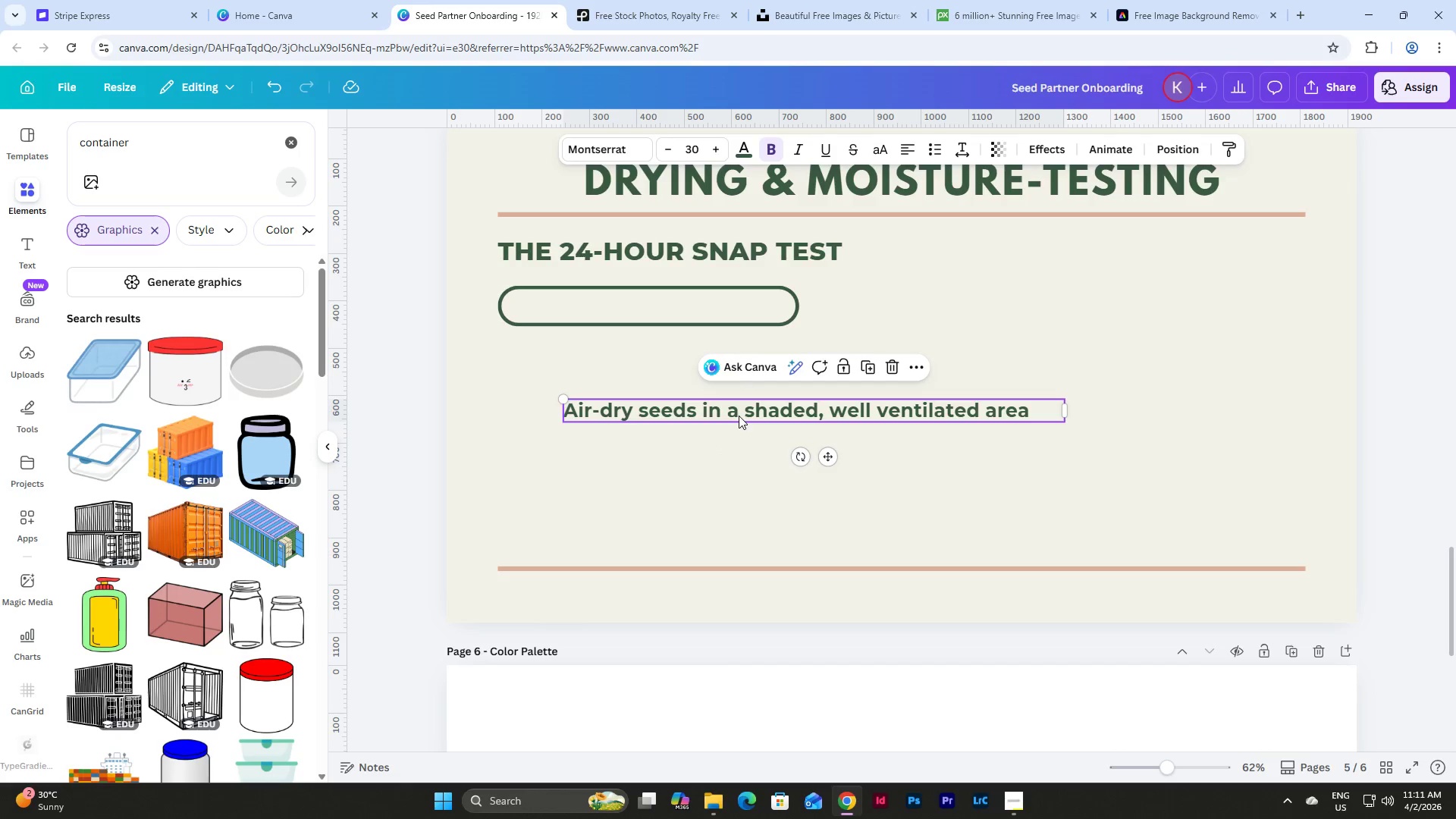 
left_click_drag(start_coordinate=[739, 416], to_coordinate=[730, 388])
 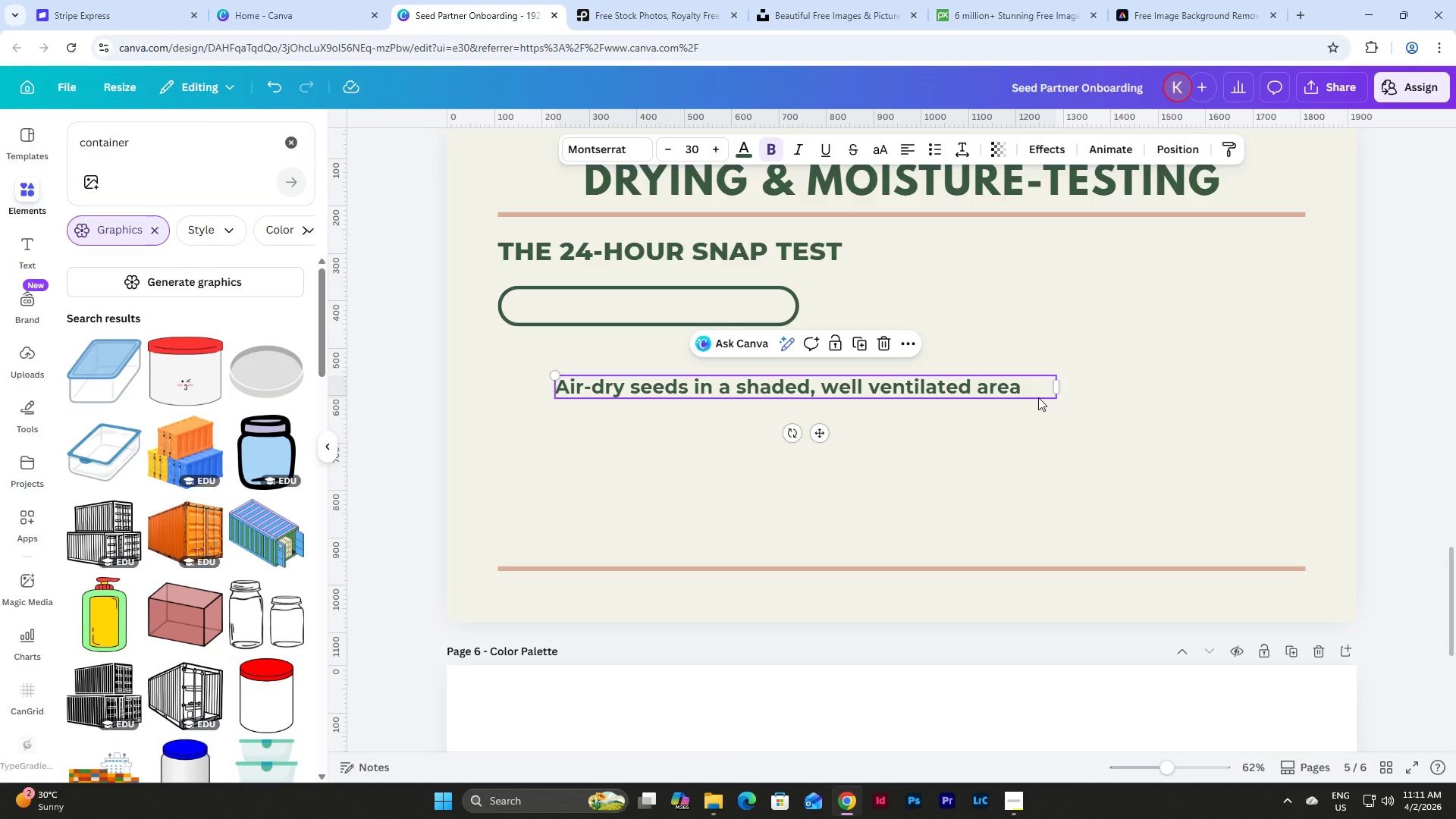 
left_click([1021, 391])
 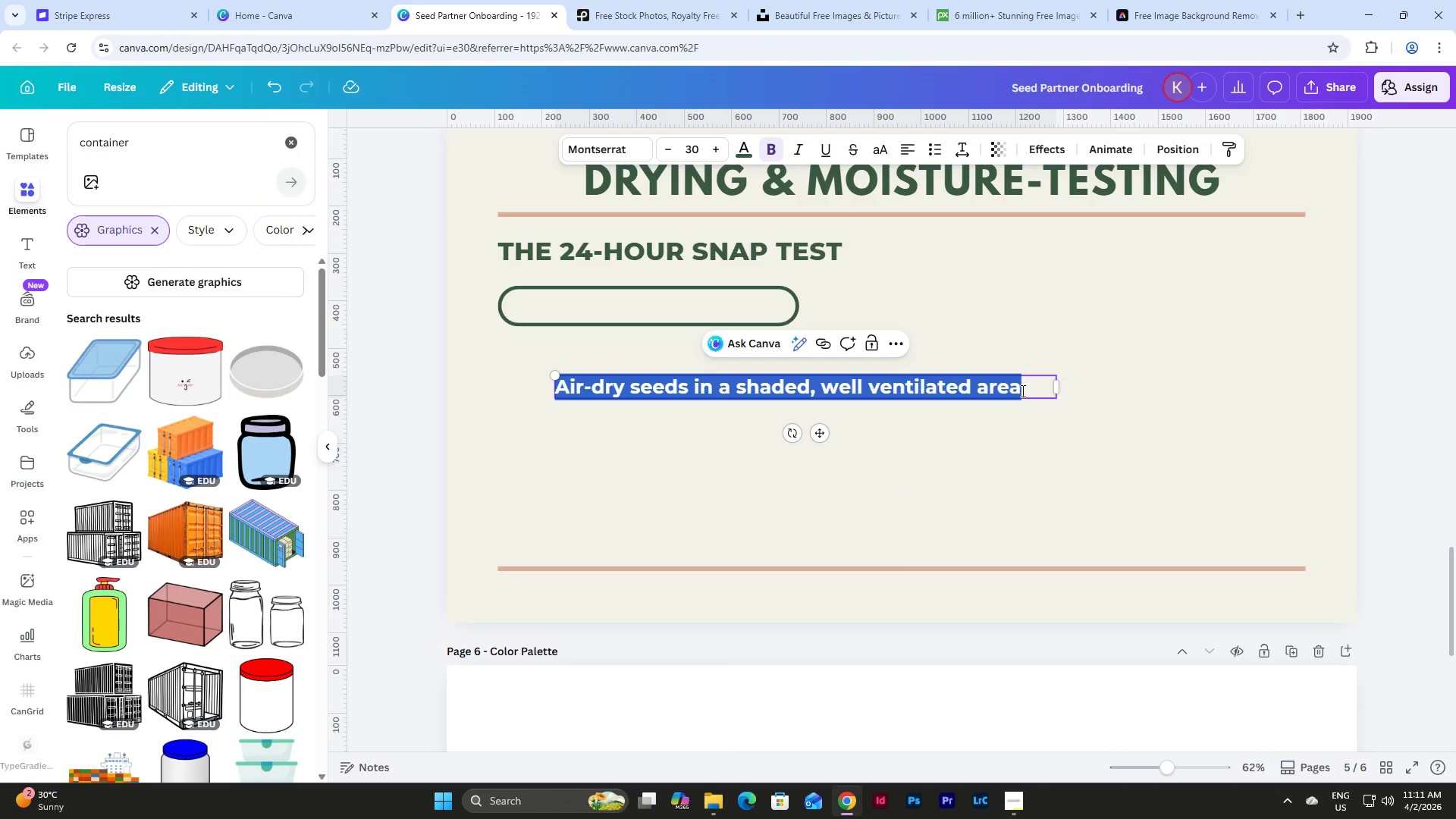 
type(STEP 1)
 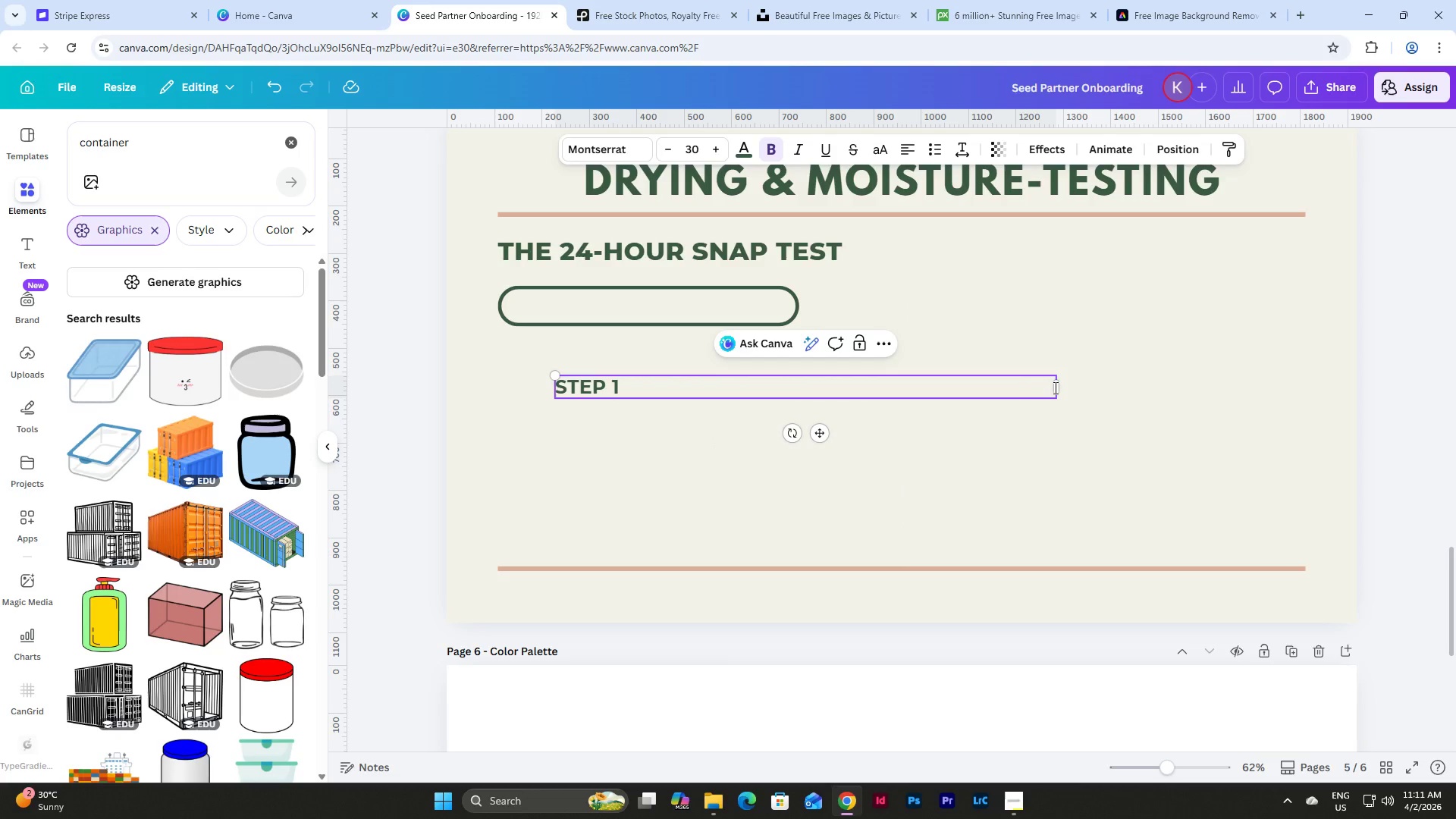 
left_click_drag(start_coordinate=[1057, 388], to_coordinate=[644, 404])
 